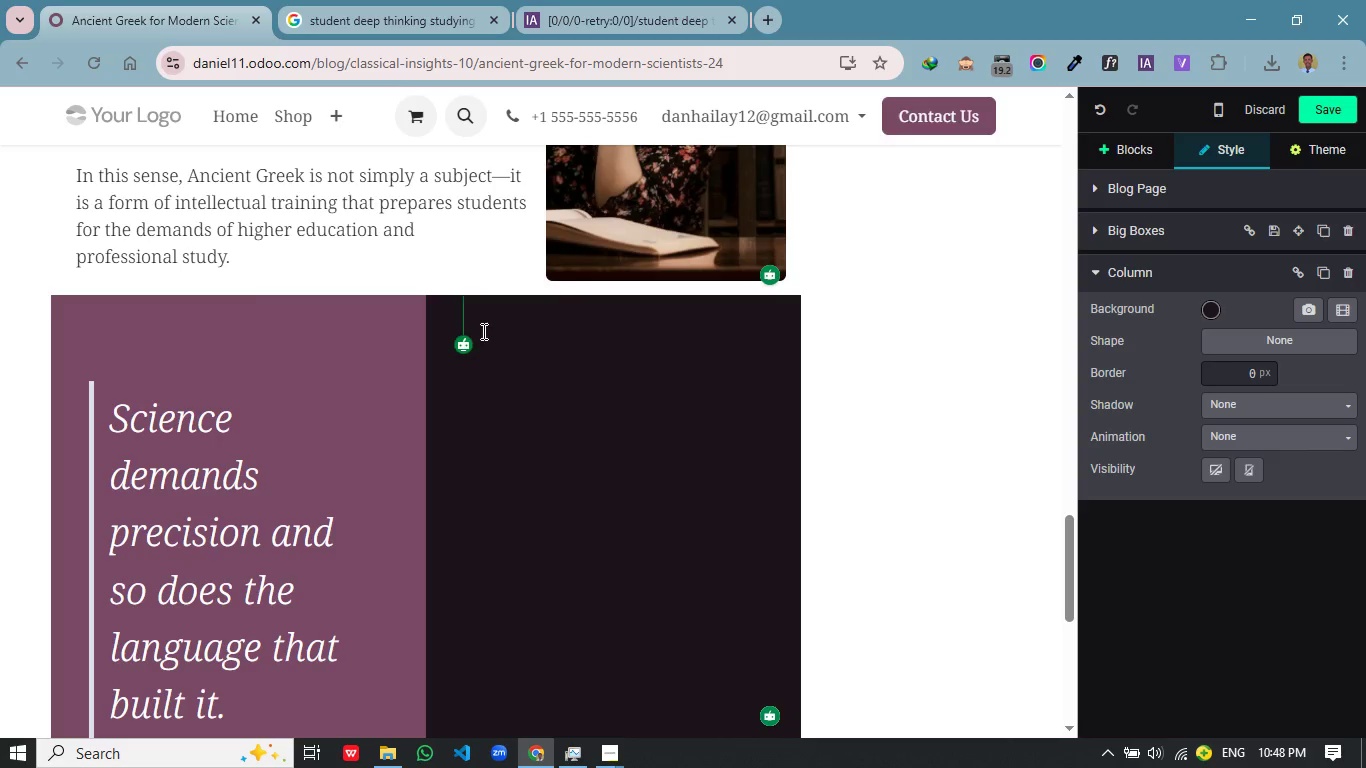 
key(Shift+A)
 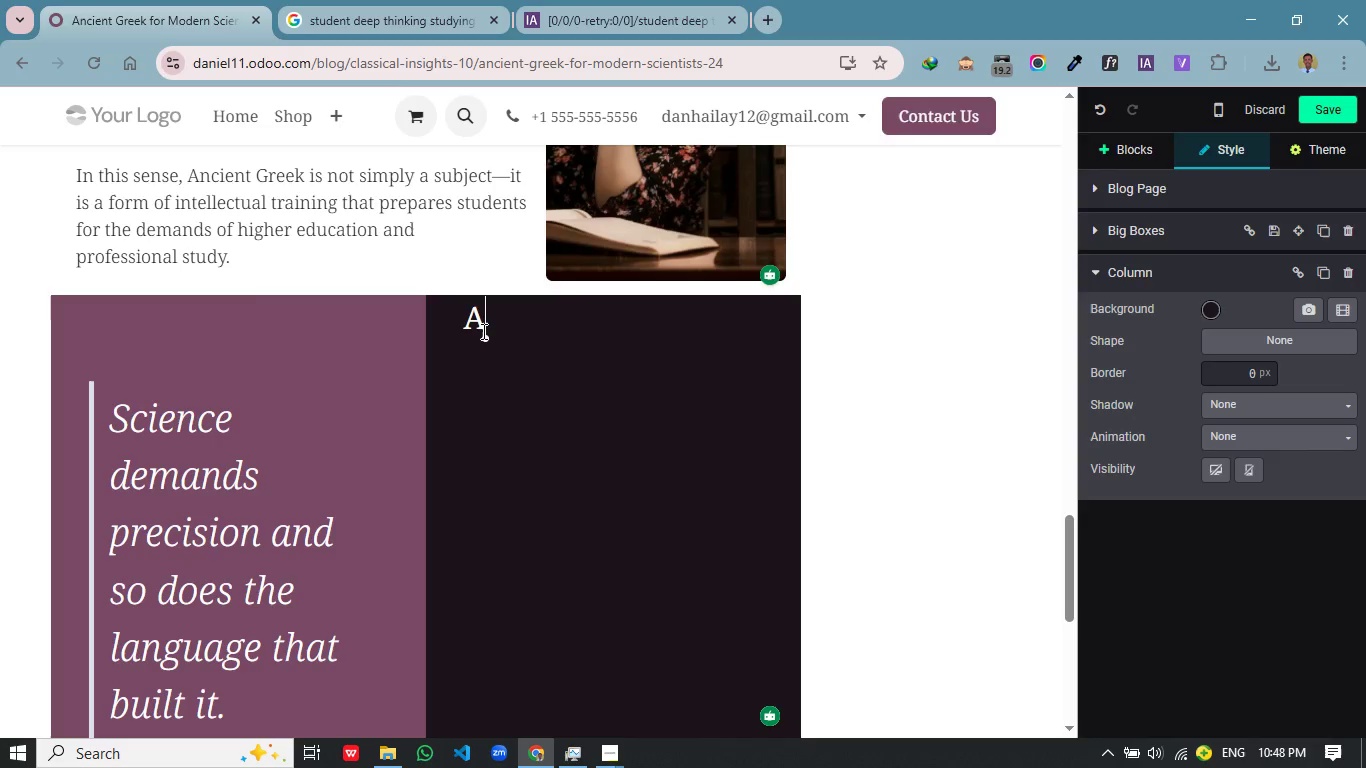 
key(Backspace)
 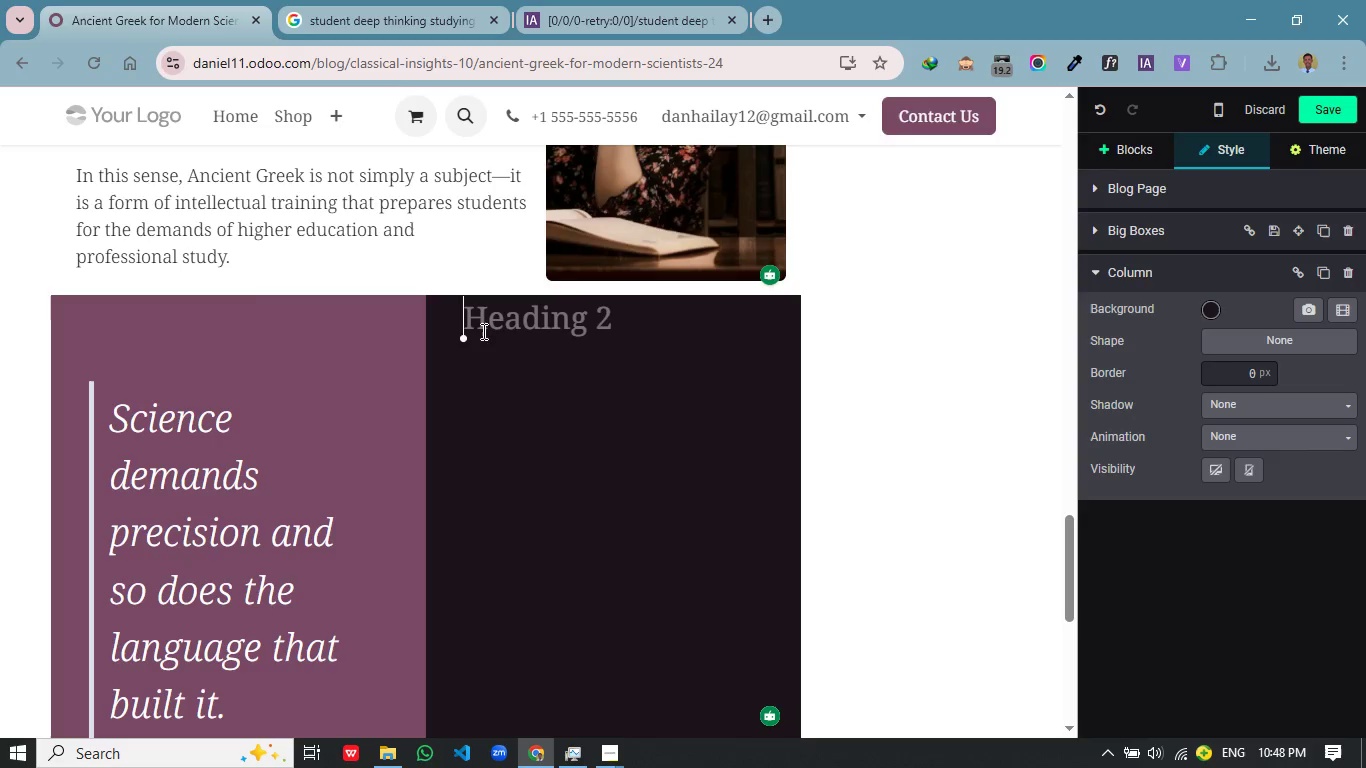 
key(Backspace)
 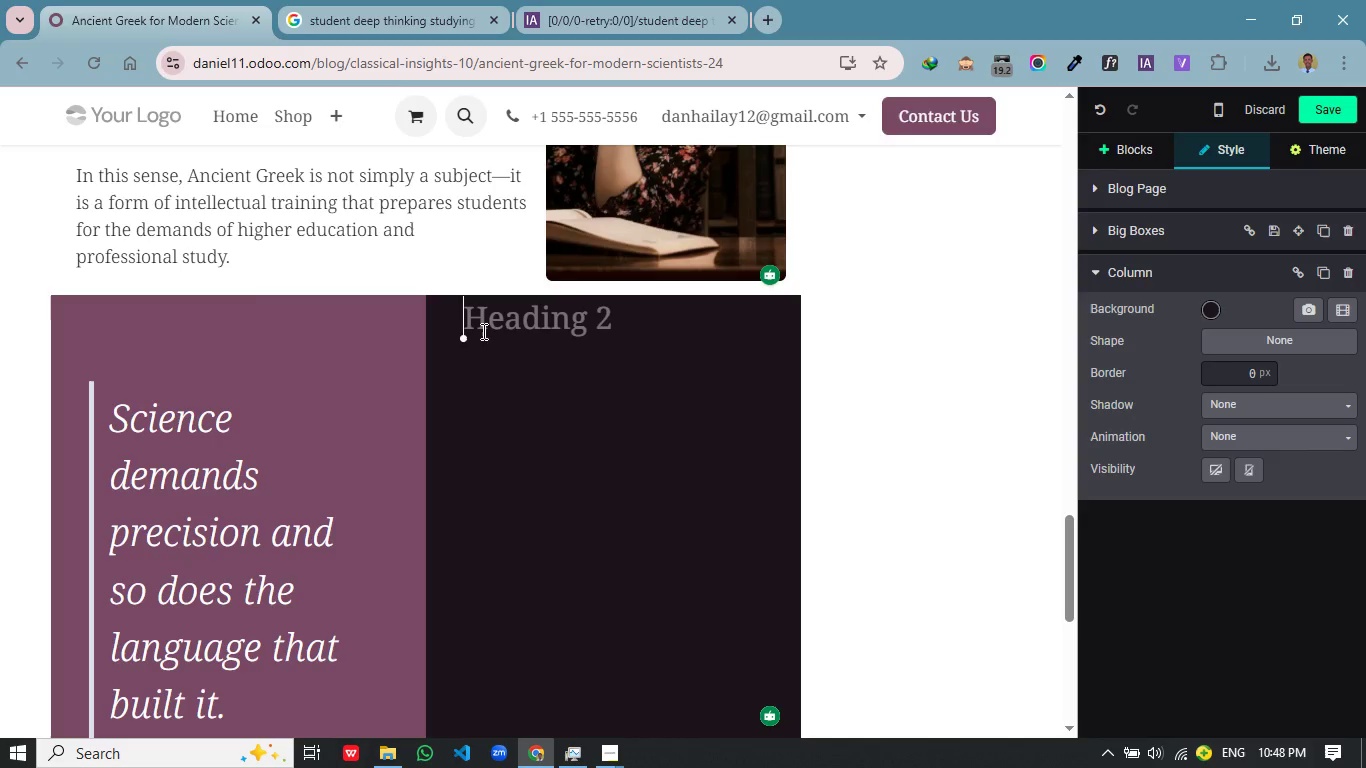 
key(Slash)
 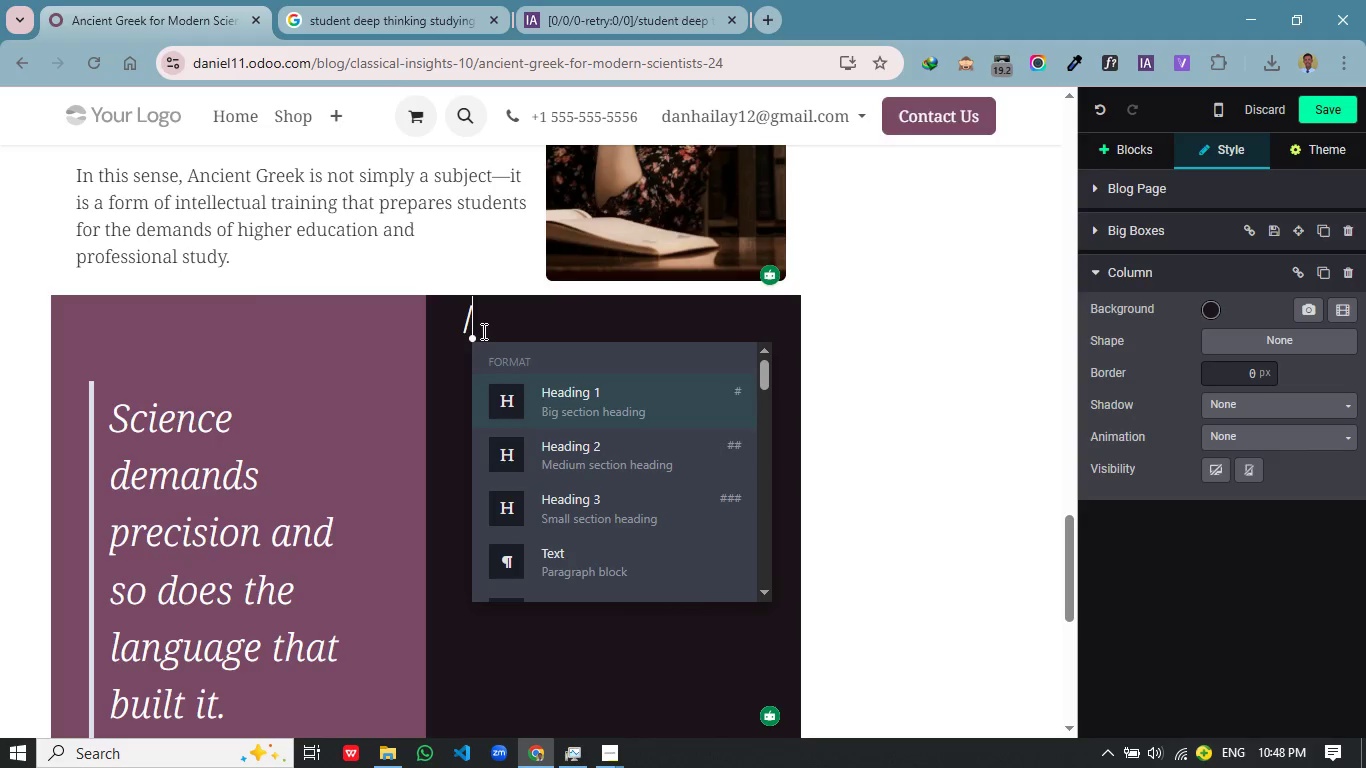 
key(P)
 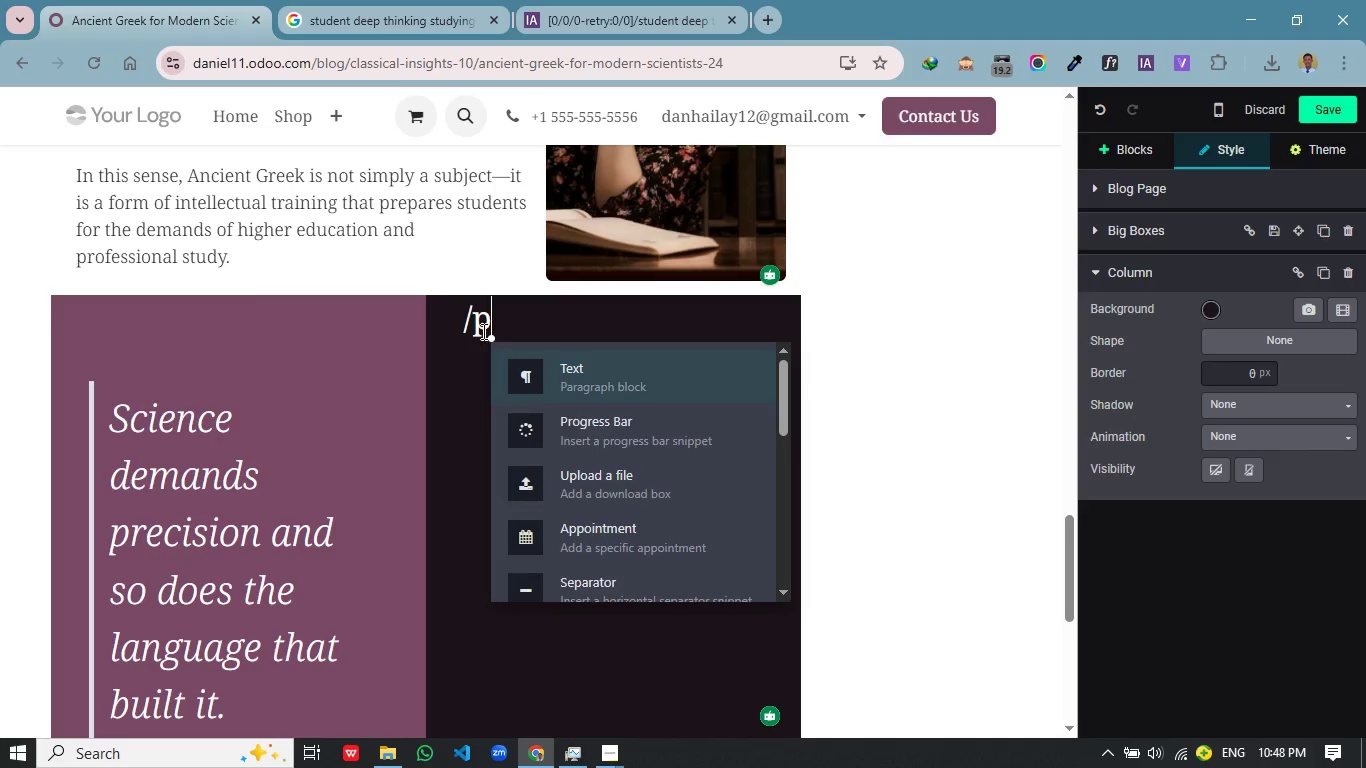 
key(Enter)
 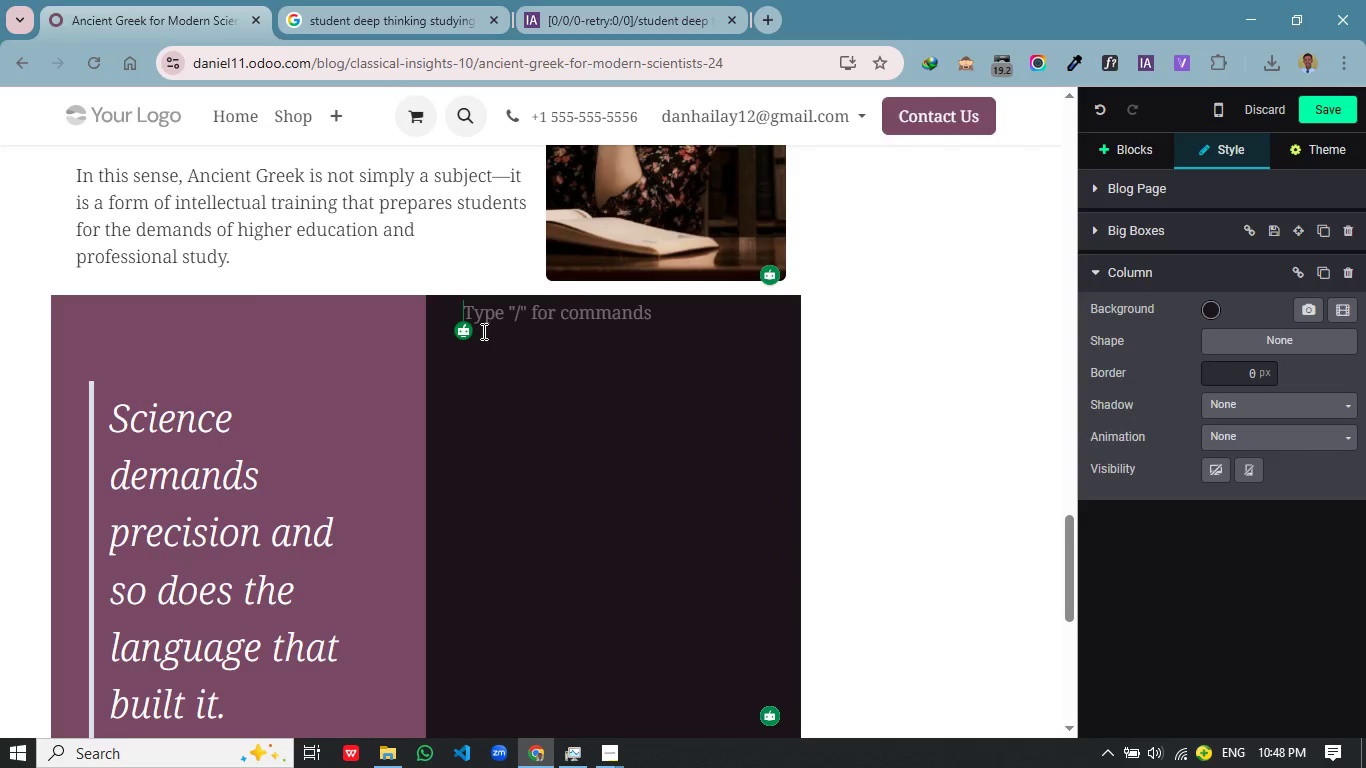 
type(Ancient Greek may not appear on a typical pre-med checklist, but its impact a)
key(Backspace)
type(on academic performance is both preactival)
key(Backspace)
key(Backspace)
key(Backspace)
type(cal an pre)
key(Backspace)
type(ofound.)
 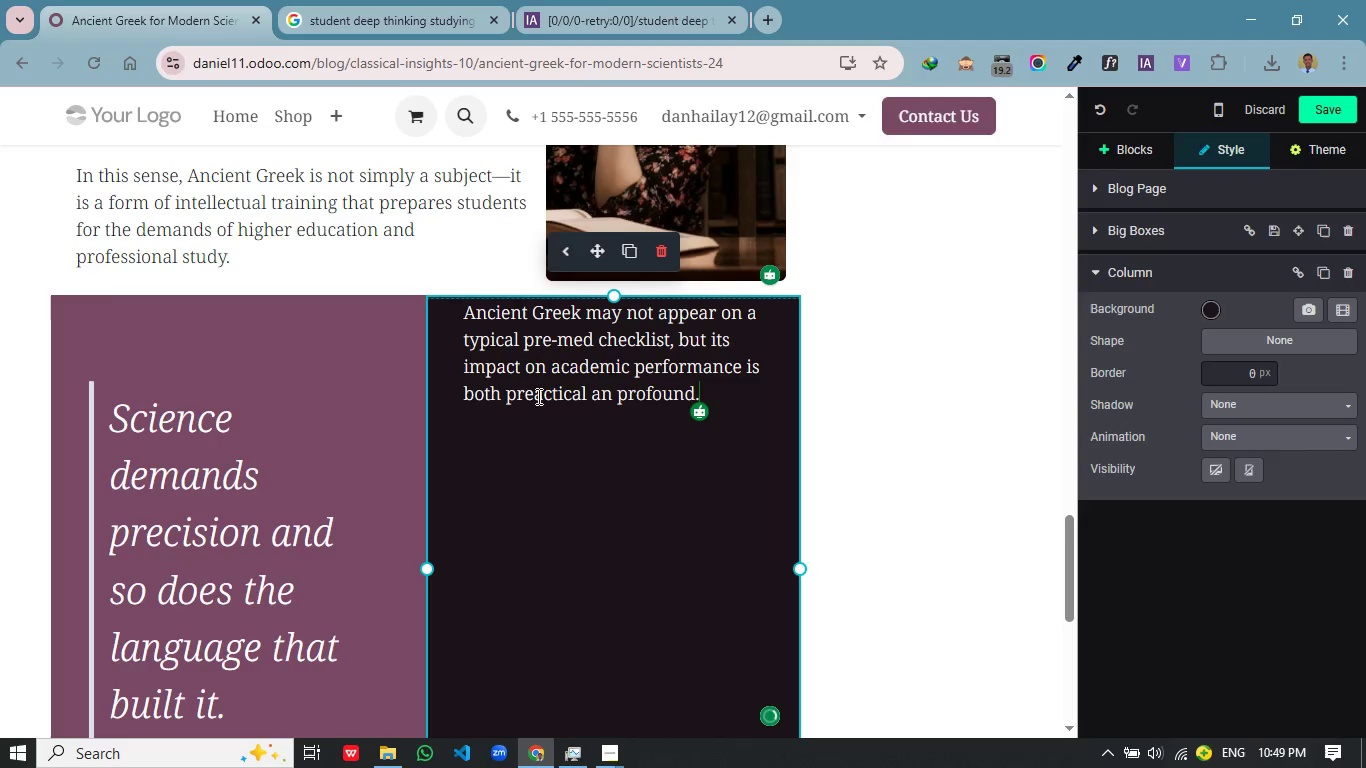 
left_click([536, 396])
 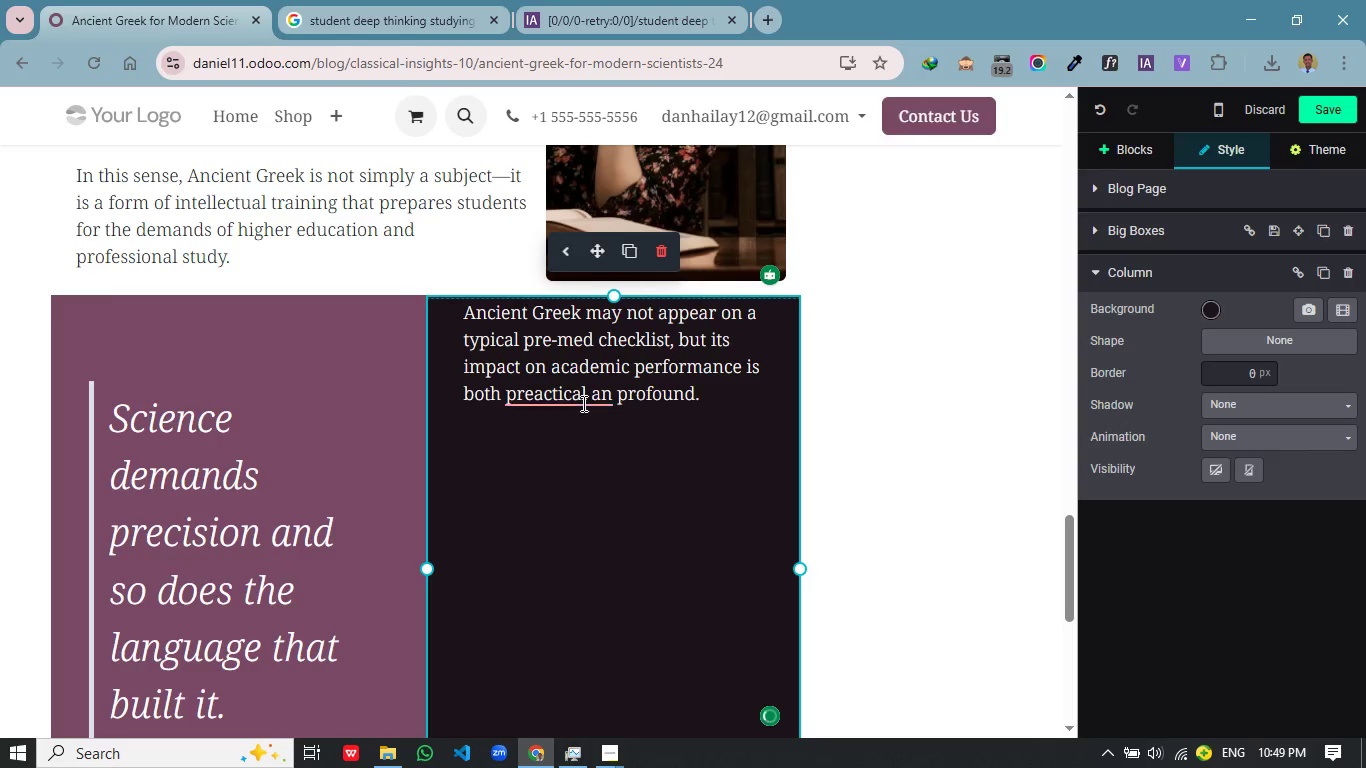 
key(Backspace)
 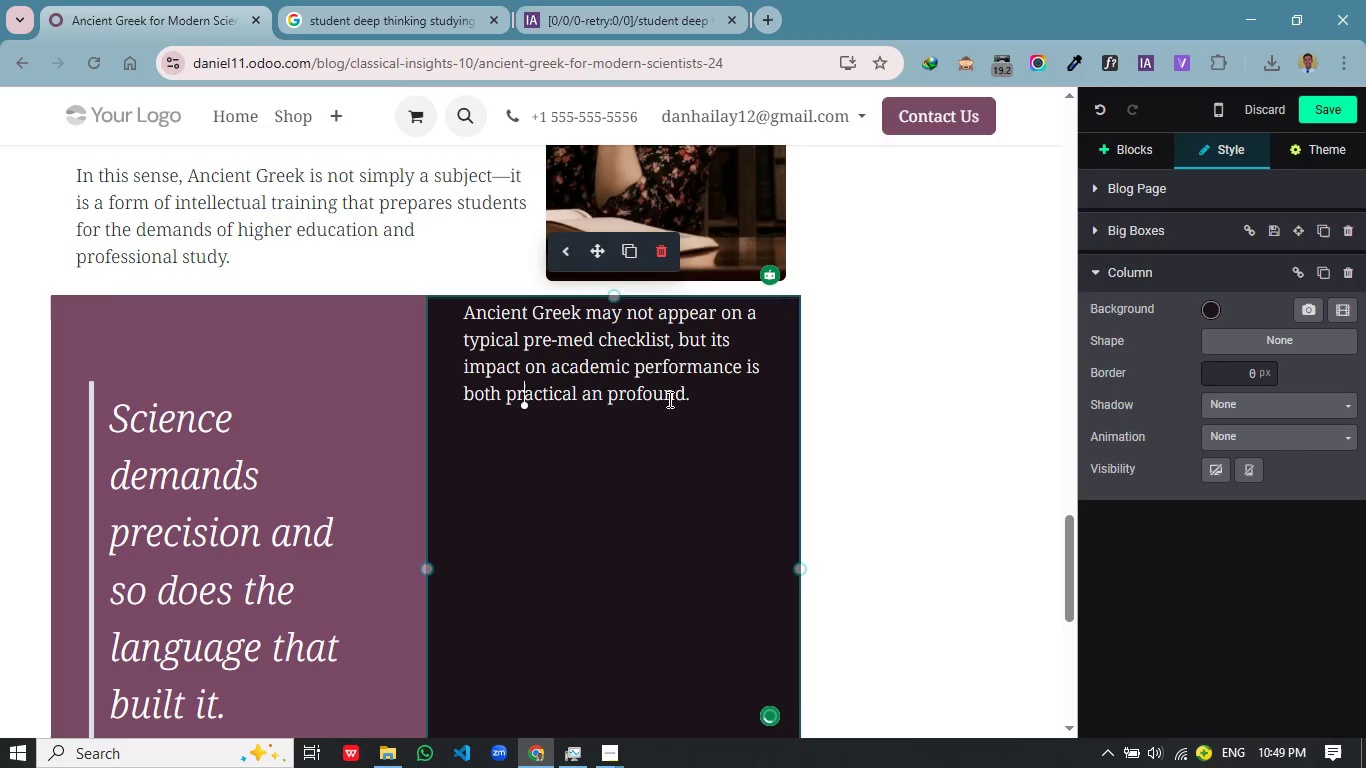 
left_click([701, 390])
 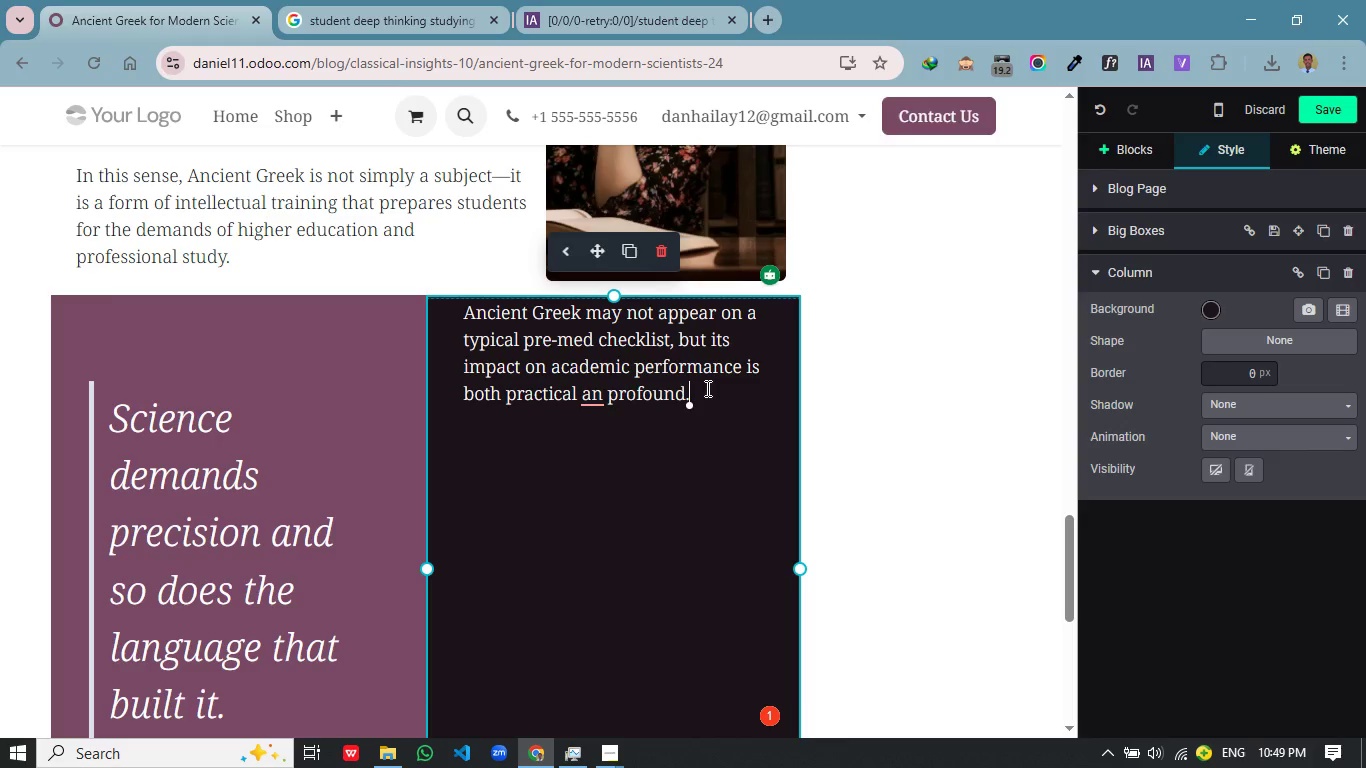 
type(BY strengthening vocabulary, sharpening analytival thinking, and reinforcing precision, it equips stuents )
key(Backspace)
key(Backspace)
key(Backspace)
key(Backspace)
key(Backspace)
type(dents with tools that are essential for success in science. )
 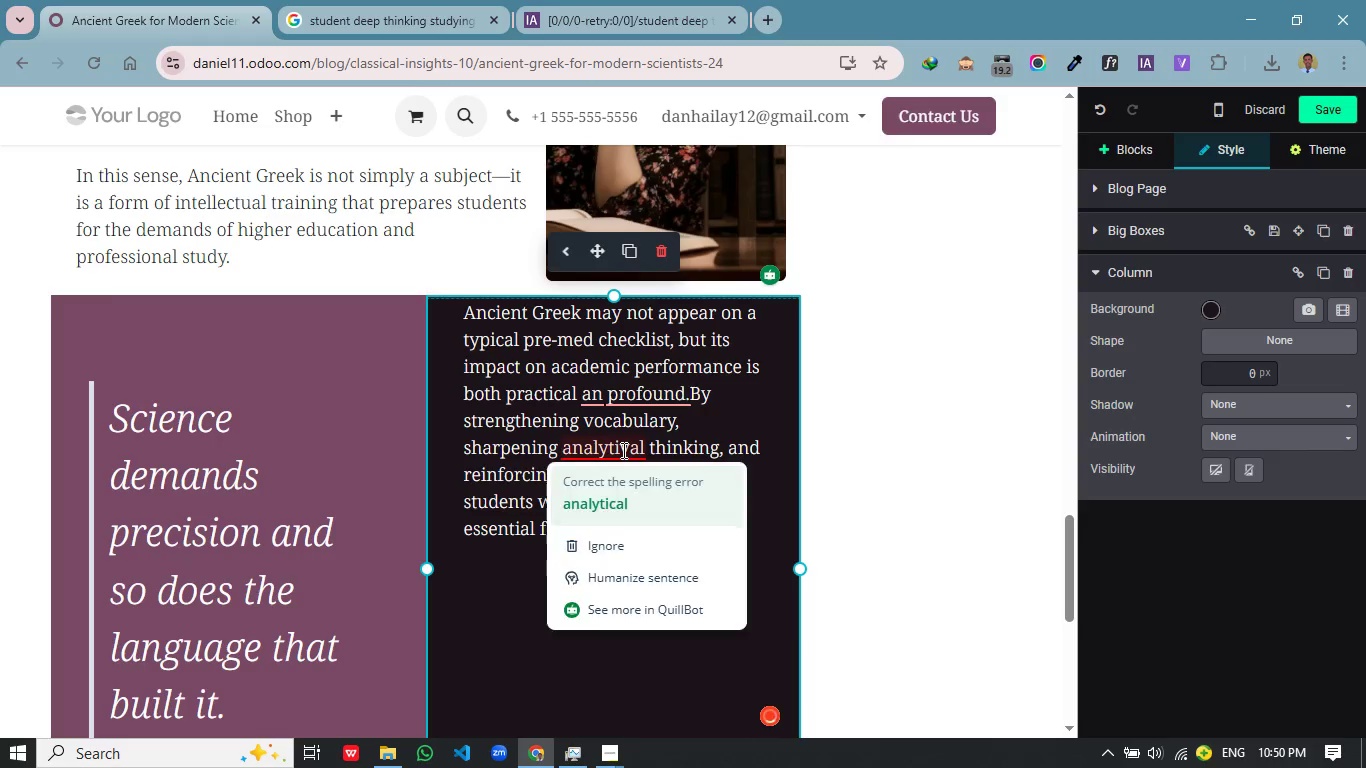 
left_click([622, 499])
 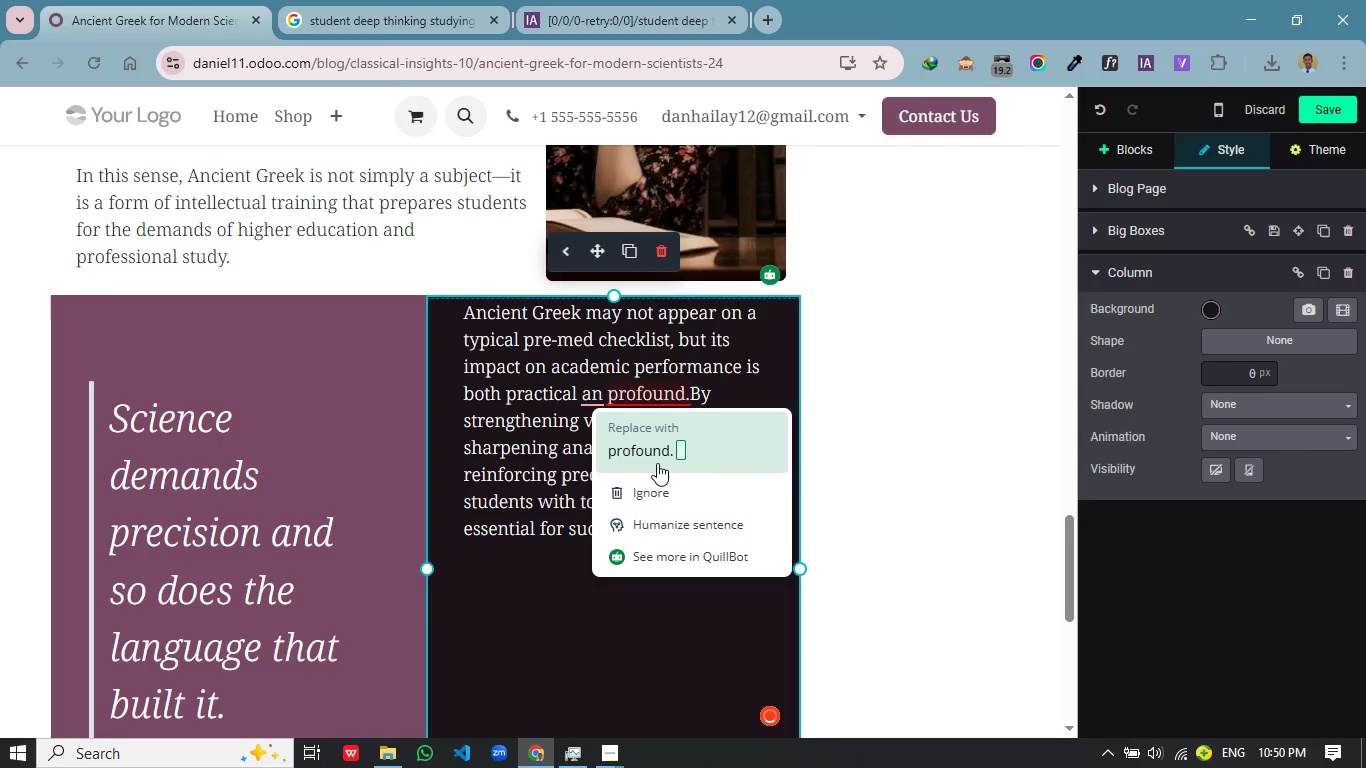 
left_click([657, 454])
 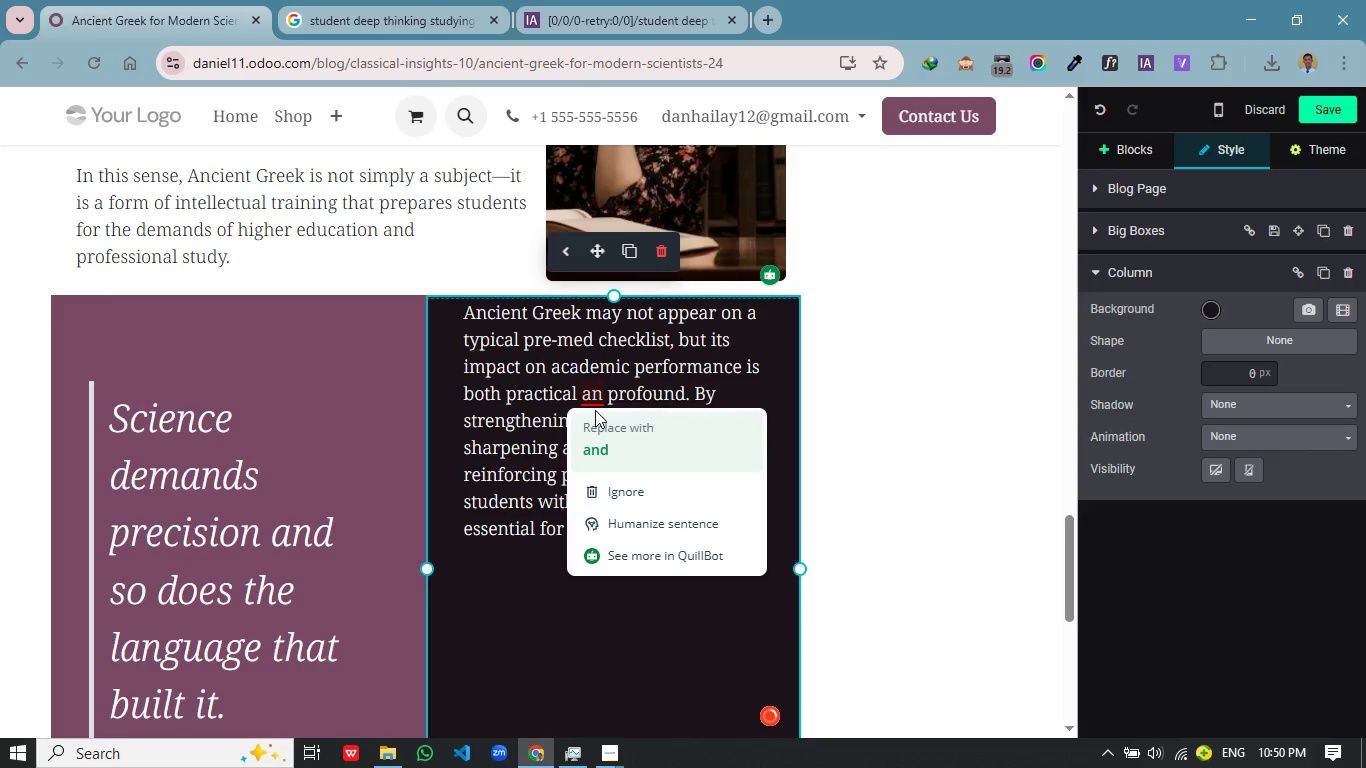 
left_click([605, 446])
 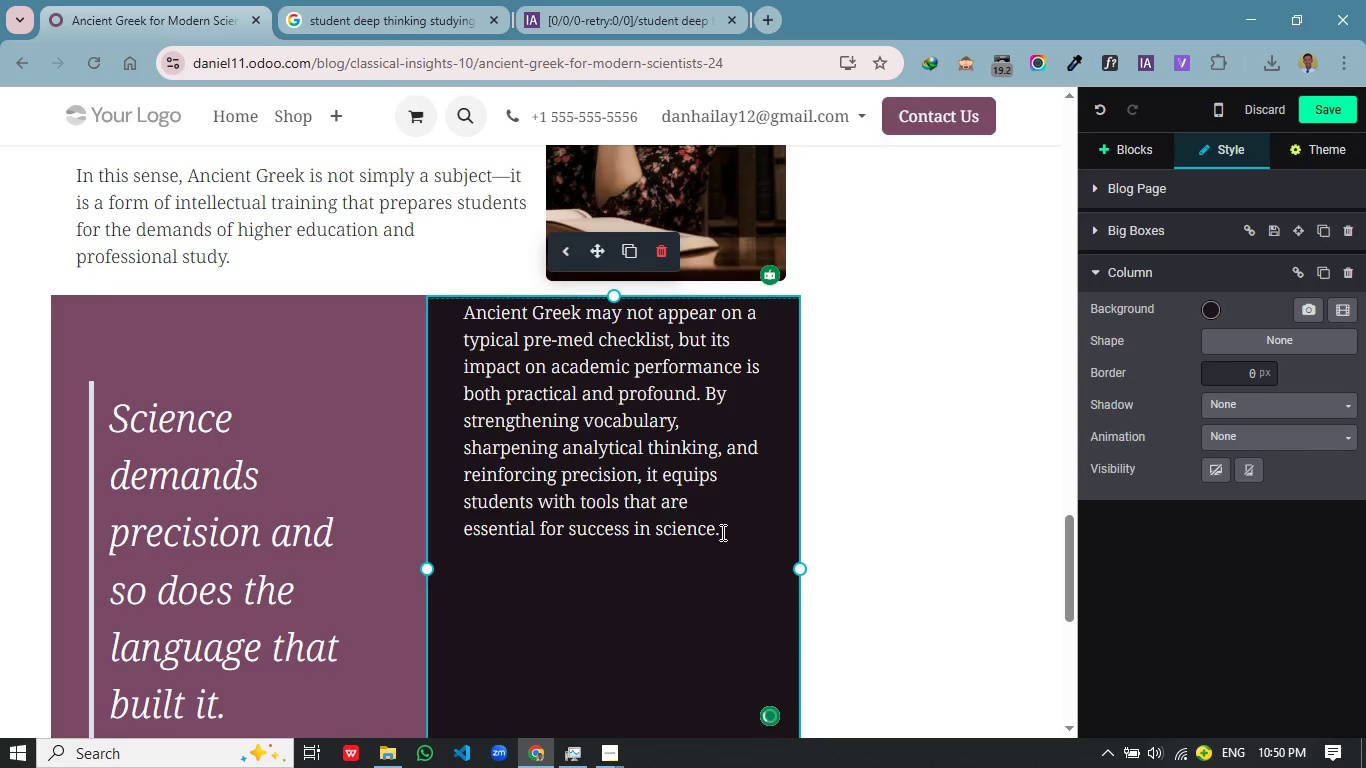 
left_click([729, 532])
 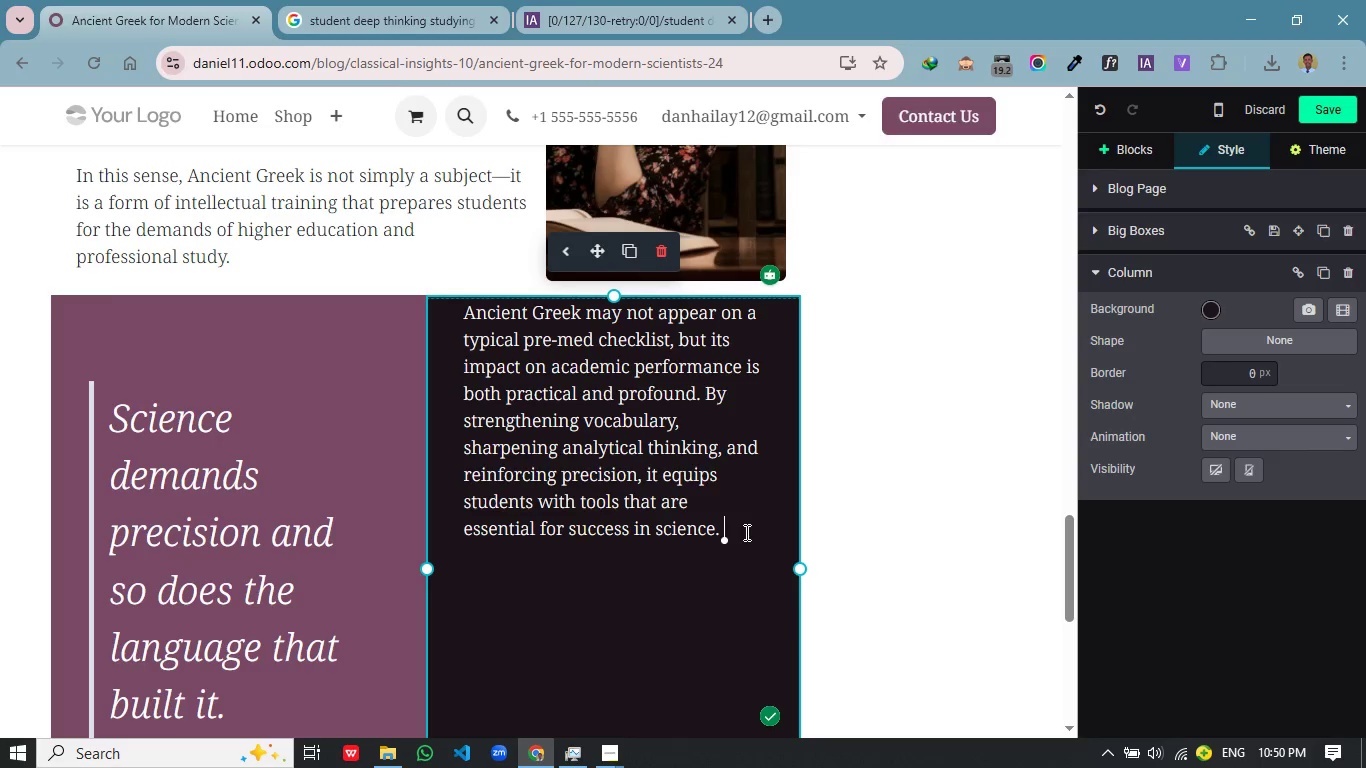 
key(Enter)
 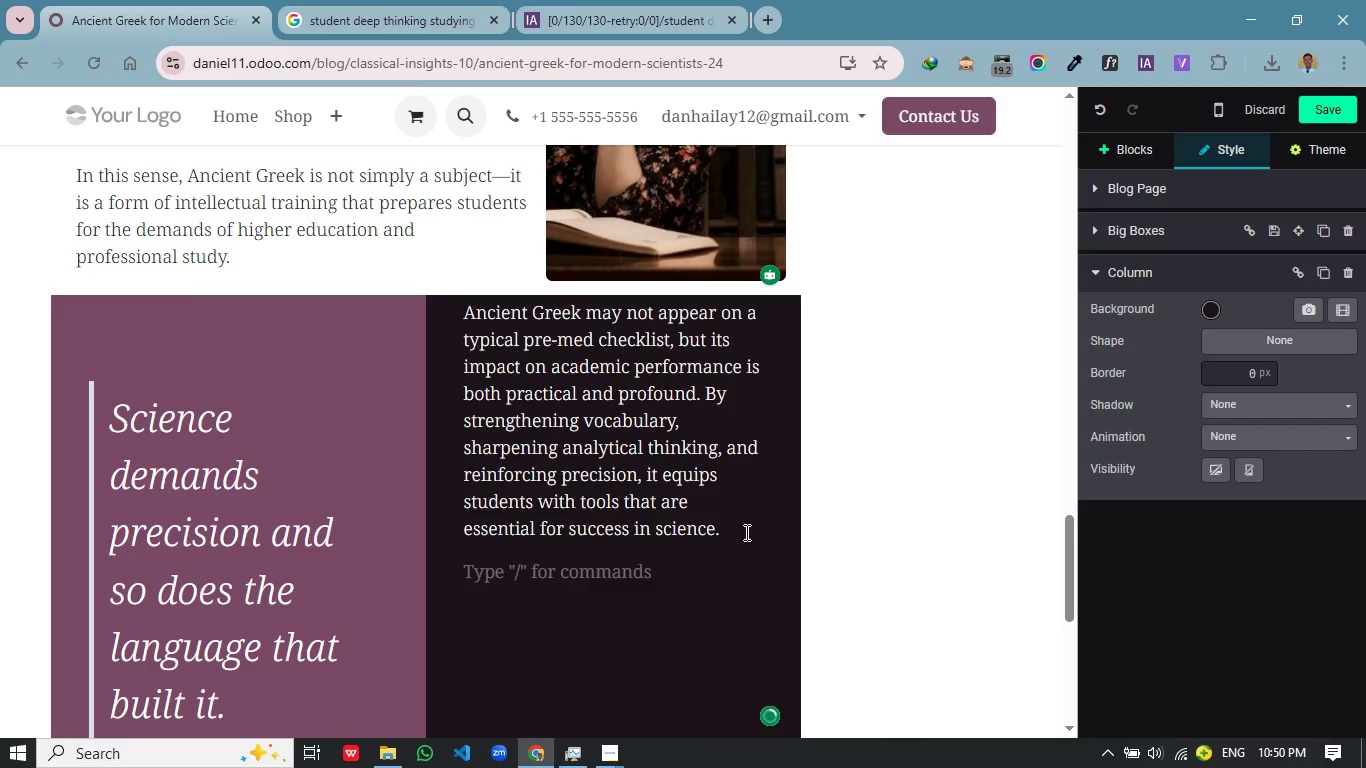 
type(FOr those preparing for careers in medica)
key(Backspace)
type(ing)
key(Backspace)
type(e or research, stuying Greek is more than an an)
key(Backspace)
type(cademic curiousity- it is a strategic investments)
key(Backspace)
type( in clarity, discipline, and intellectural rigor.)
 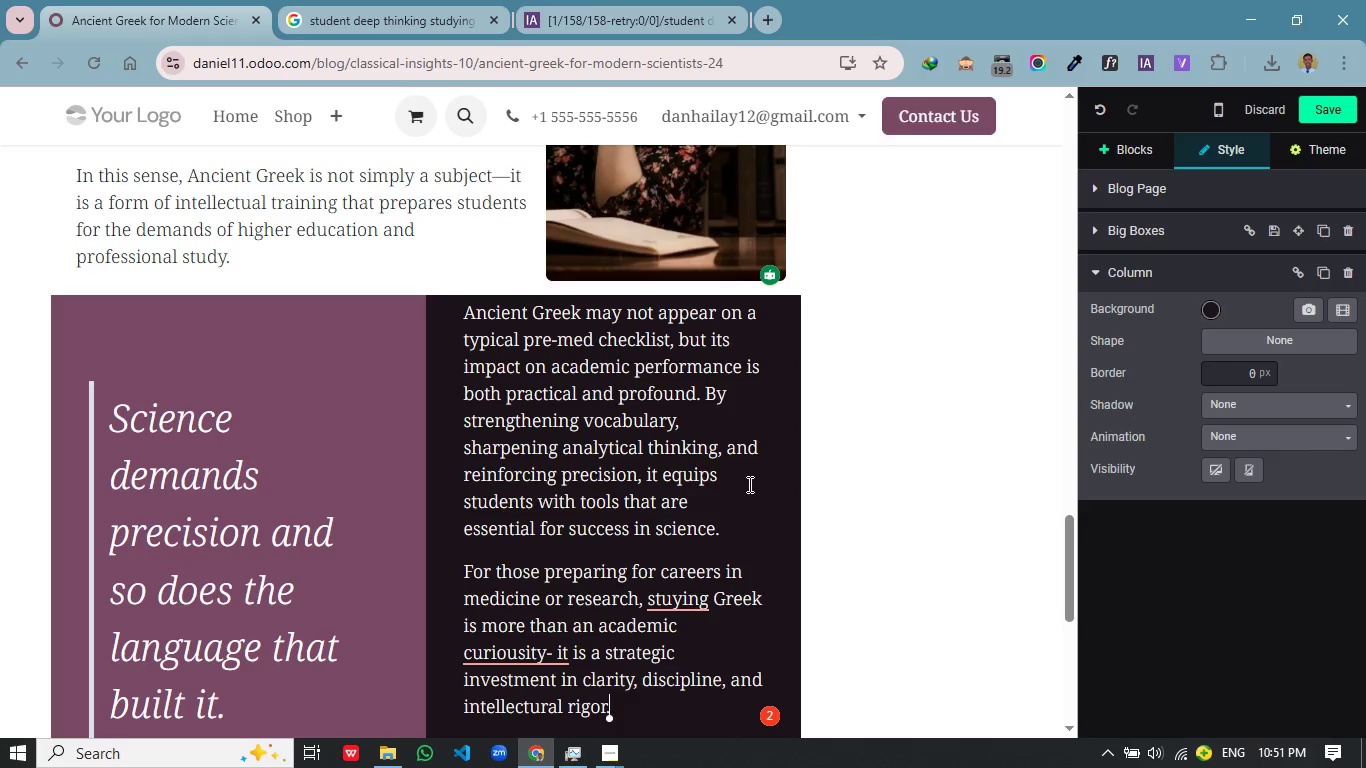 
left_click([690, 464])
 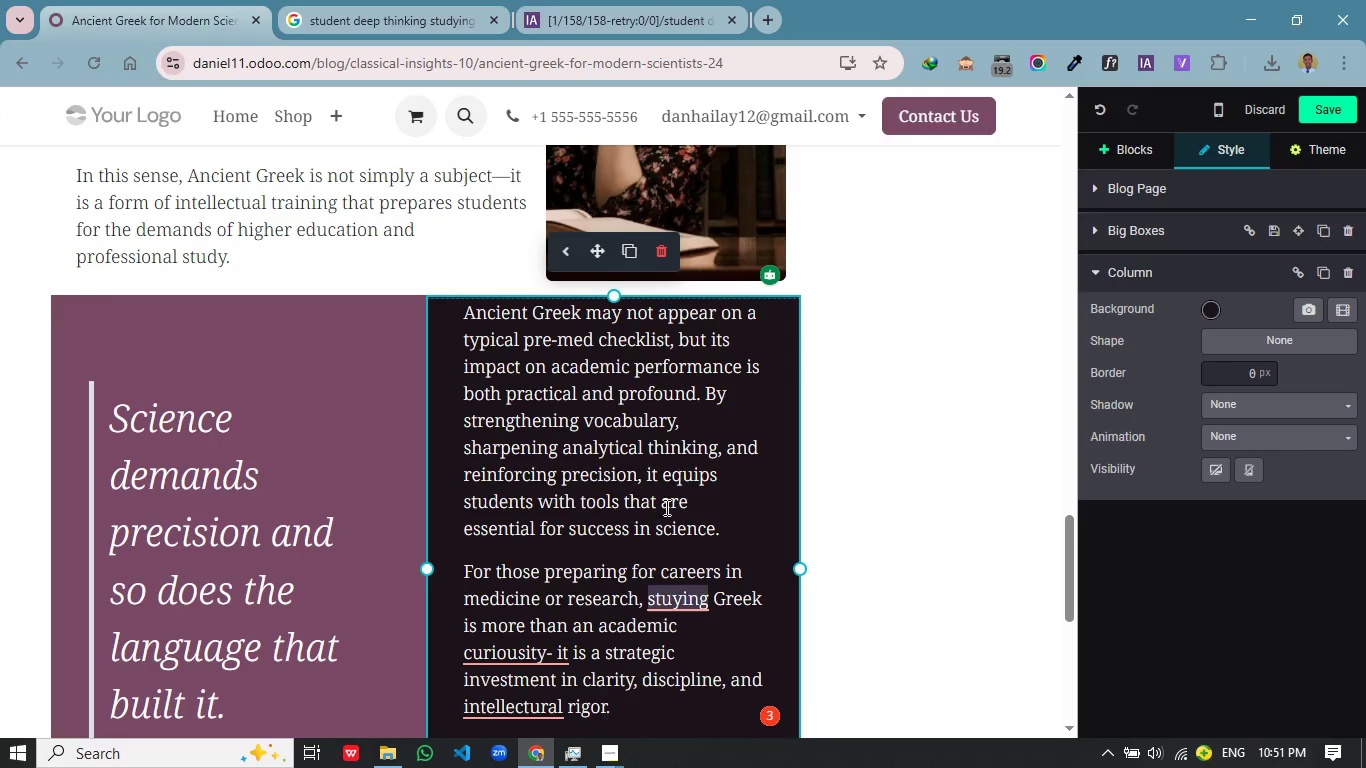 
mouse_move([641, 548])
 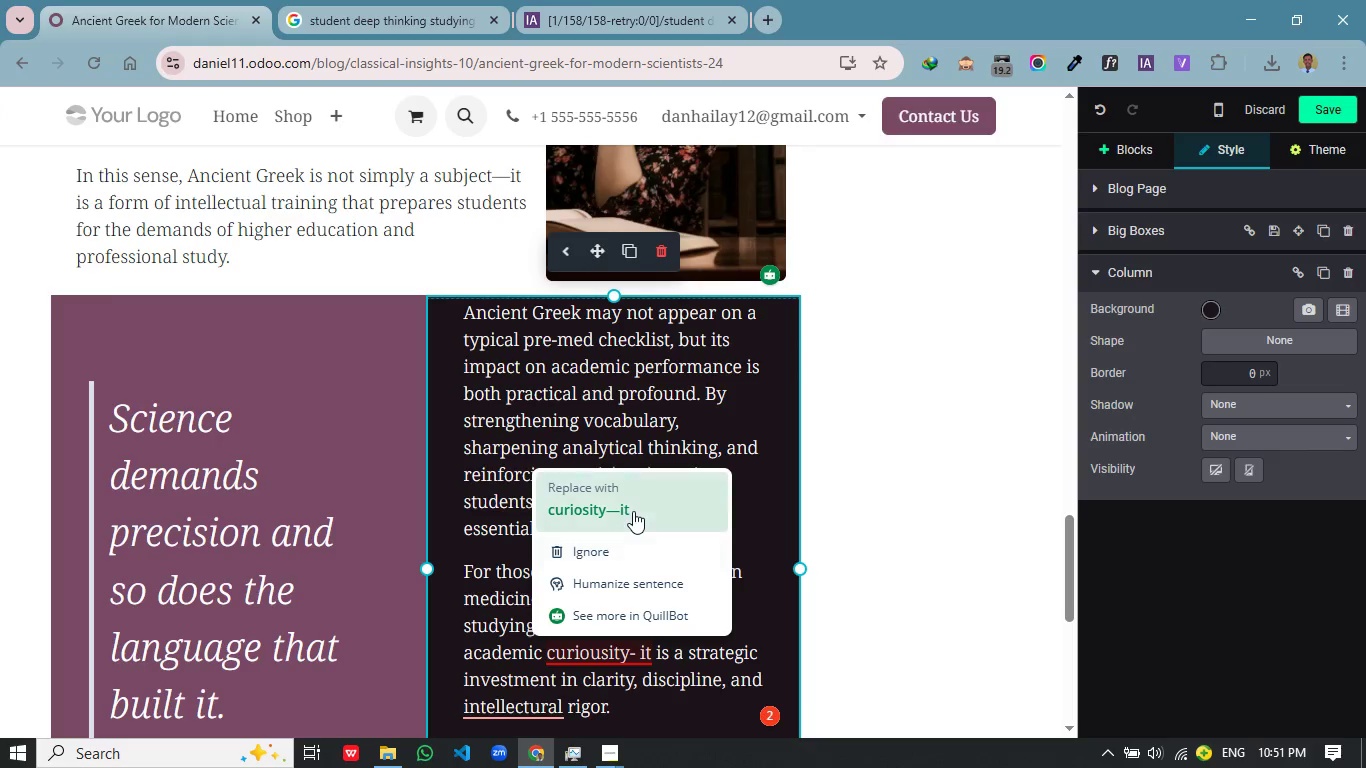 
left_click([633, 511])
 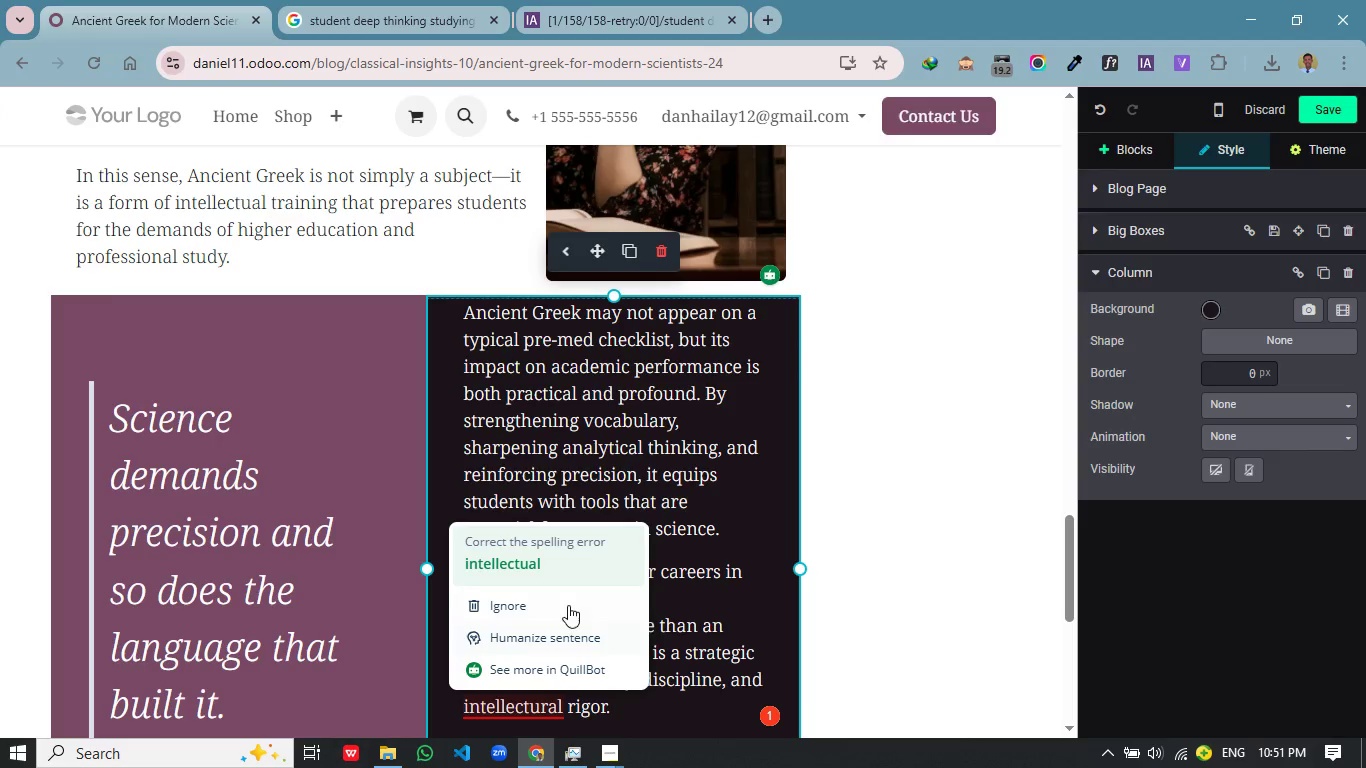 
left_click([594, 563])
 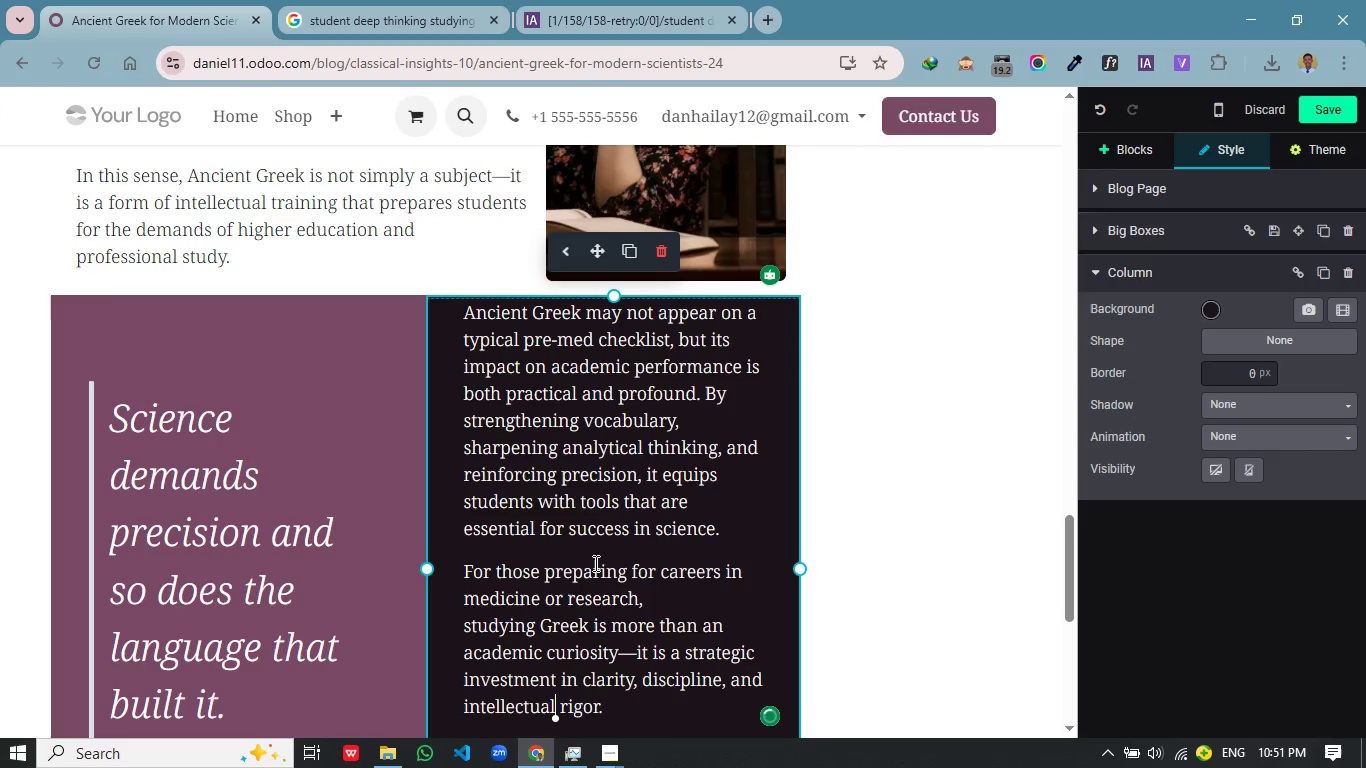 
scroll: coordinate [593, 565], scroll_direction: down, amount: 2.0
 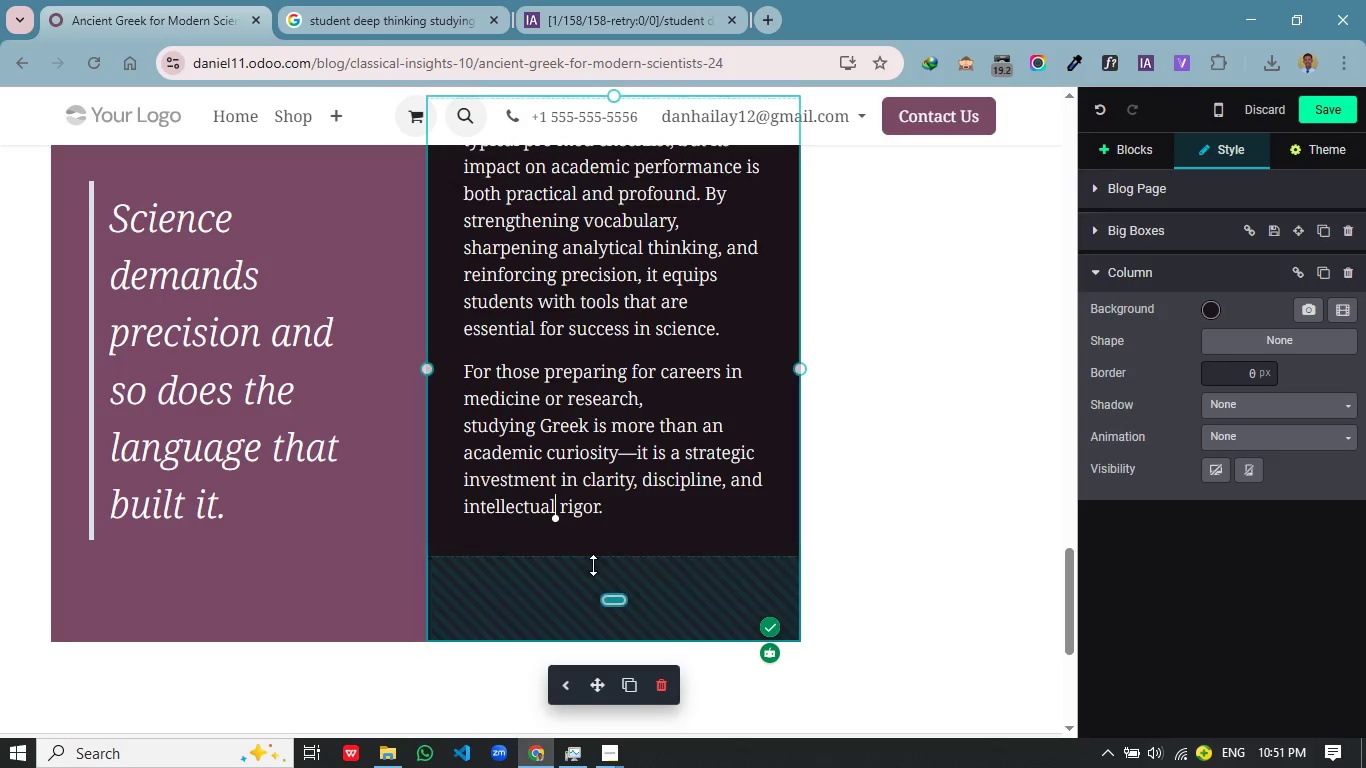 
scroll: coordinate [593, 565], scroll_direction: up, amount: 2.0
 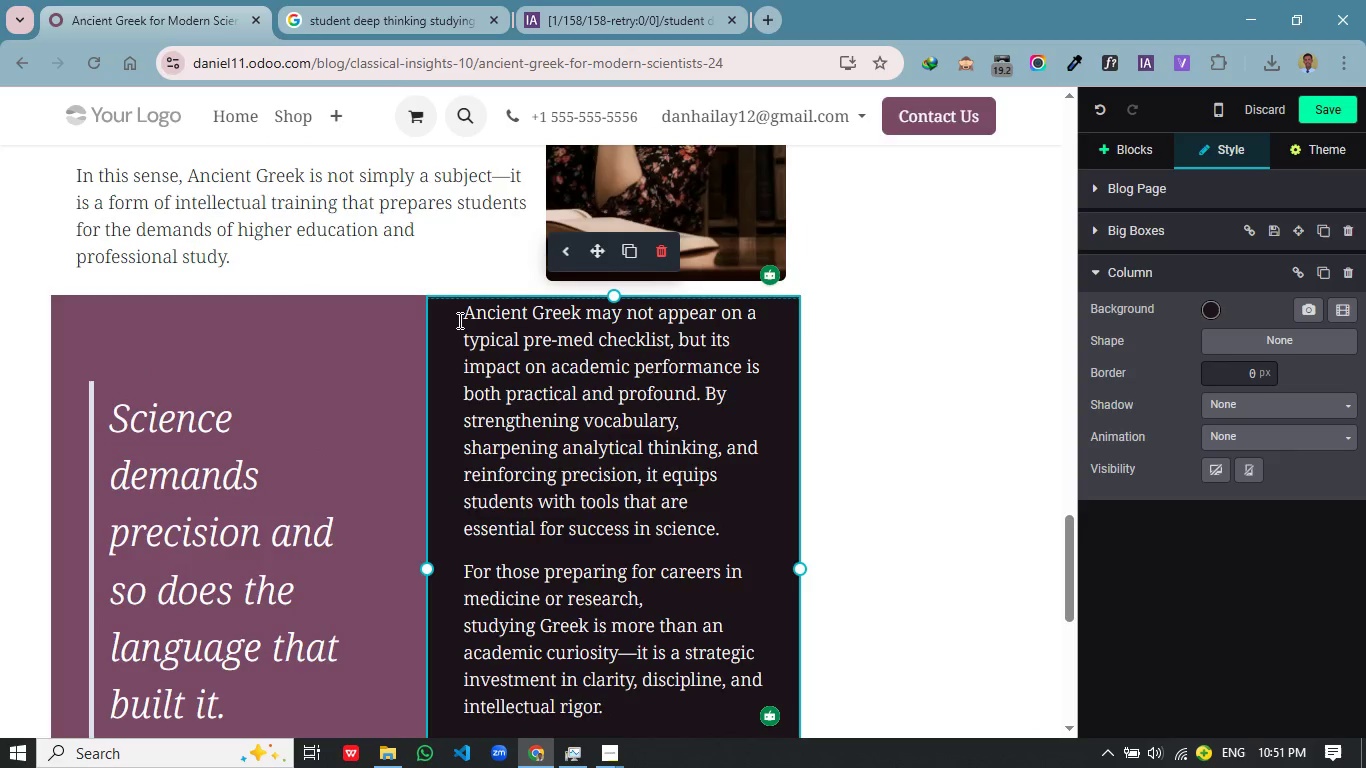 
left_click([458, 320])
 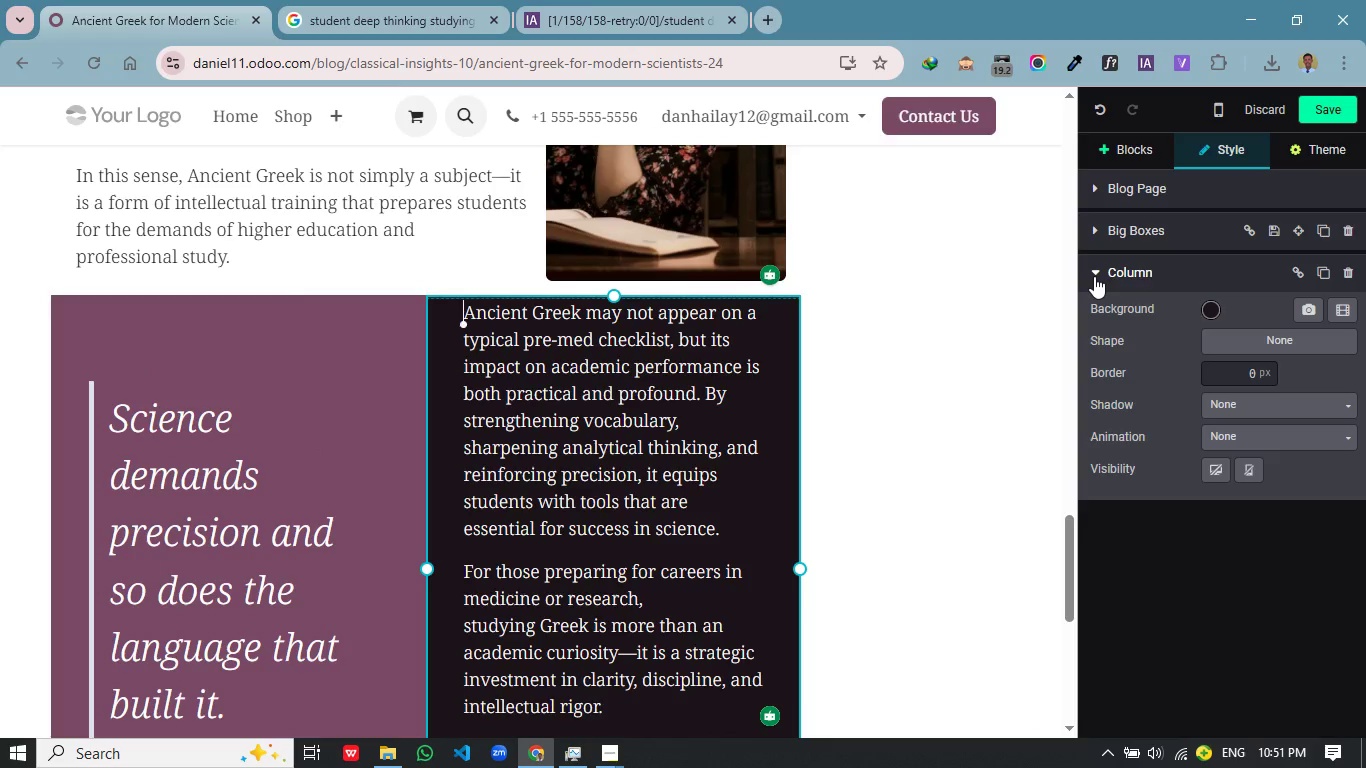 
left_click([1089, 231])
 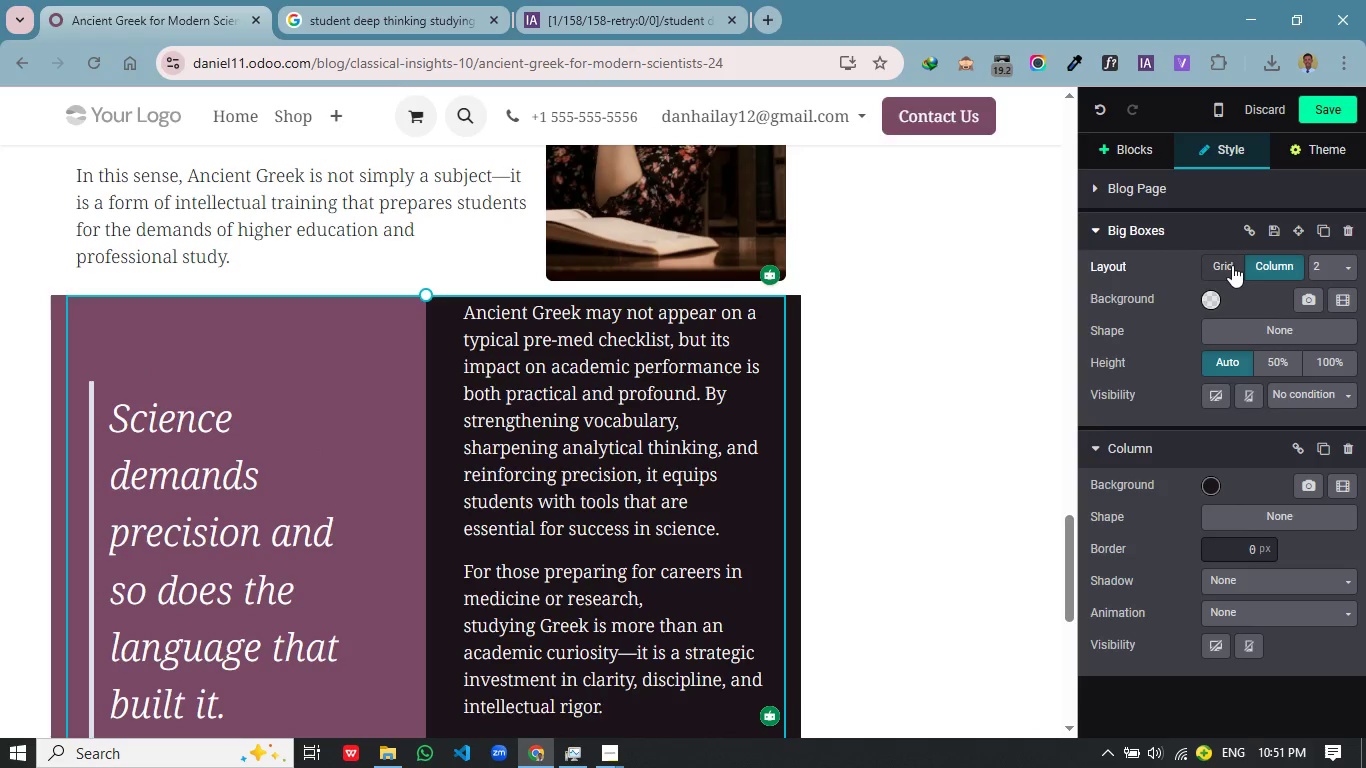 
left_click([1232, 265])
 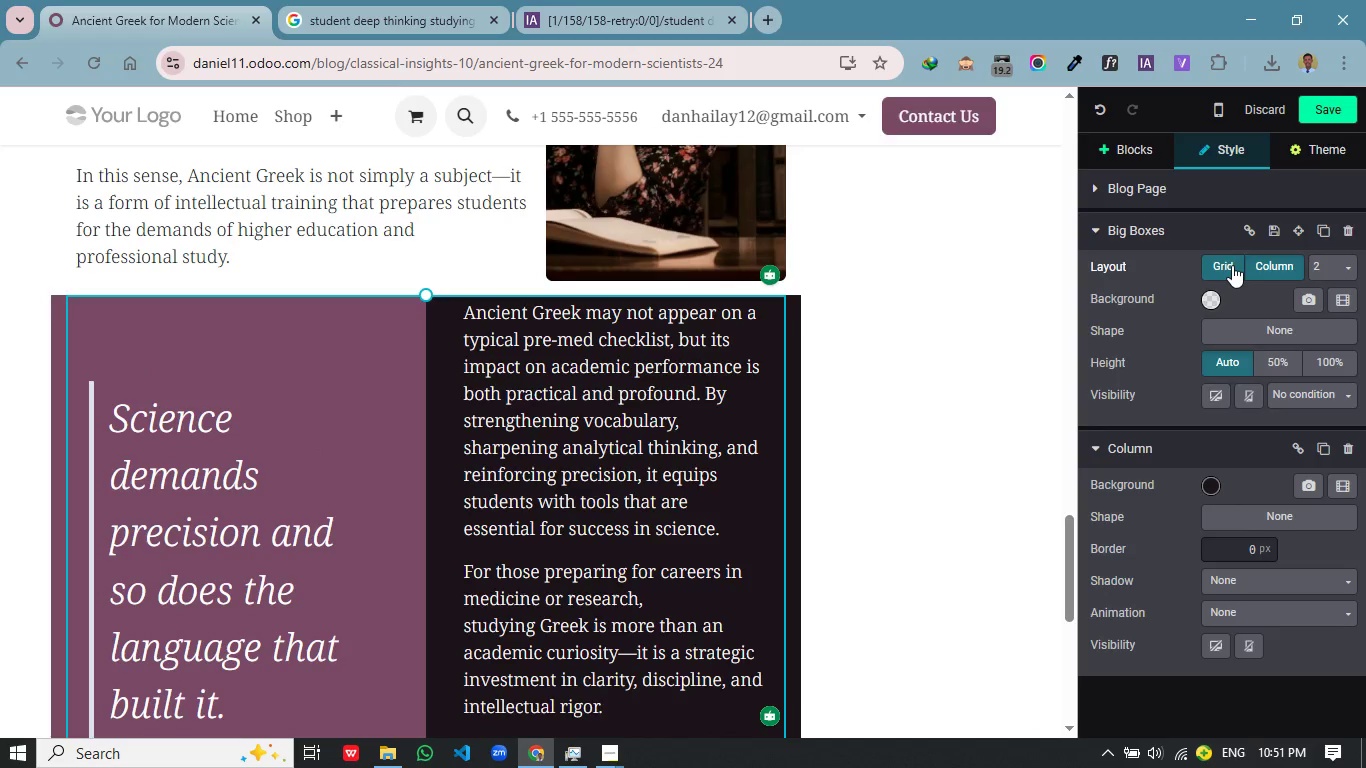 
mouse_move([1236, 263])
 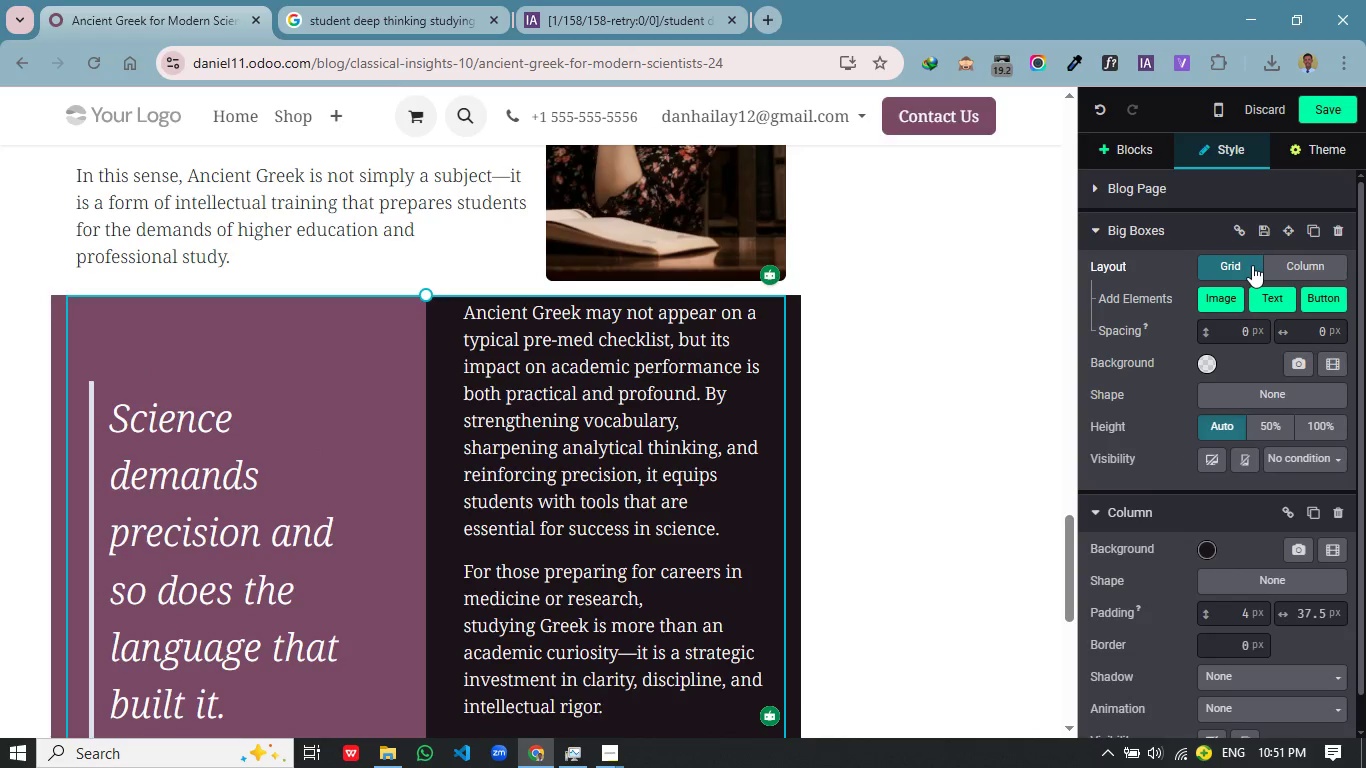 
left_click([1252, 265])
 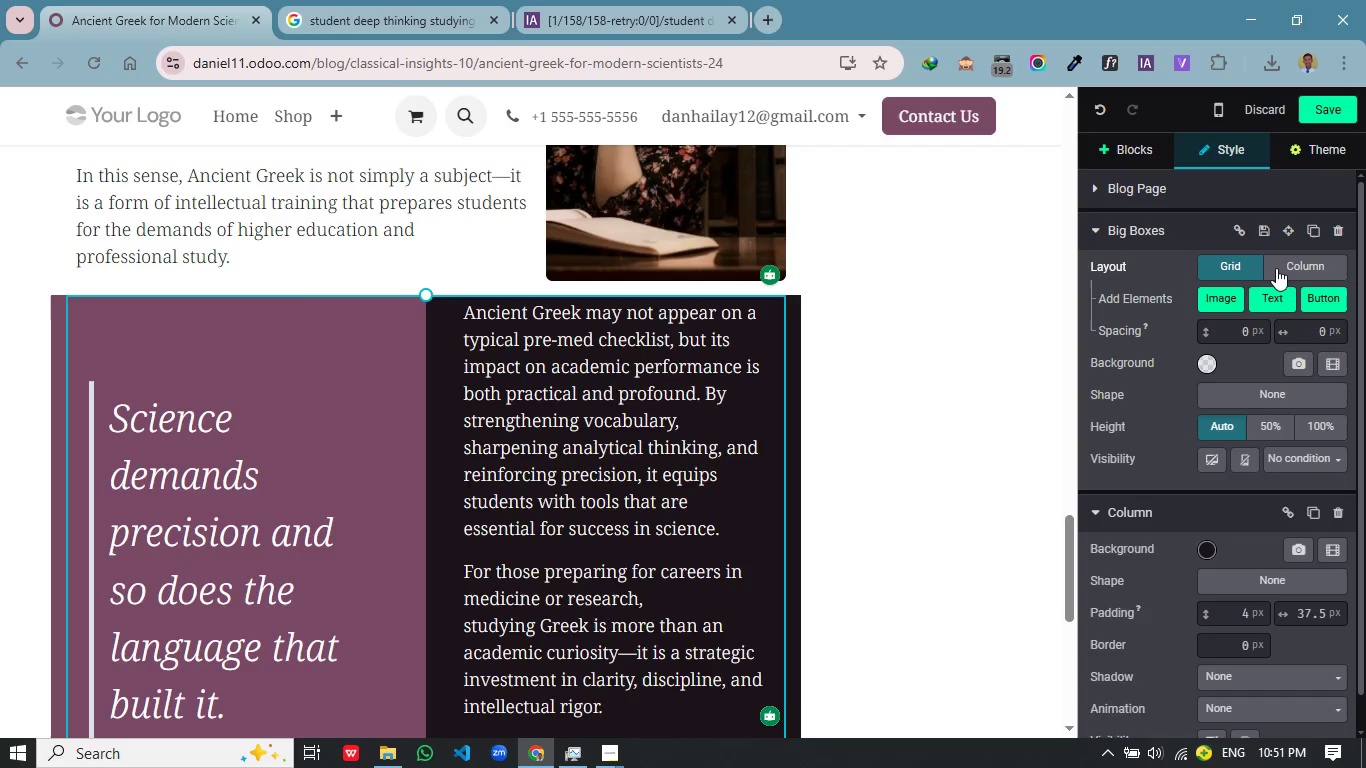 
left_click([1276, 268])
 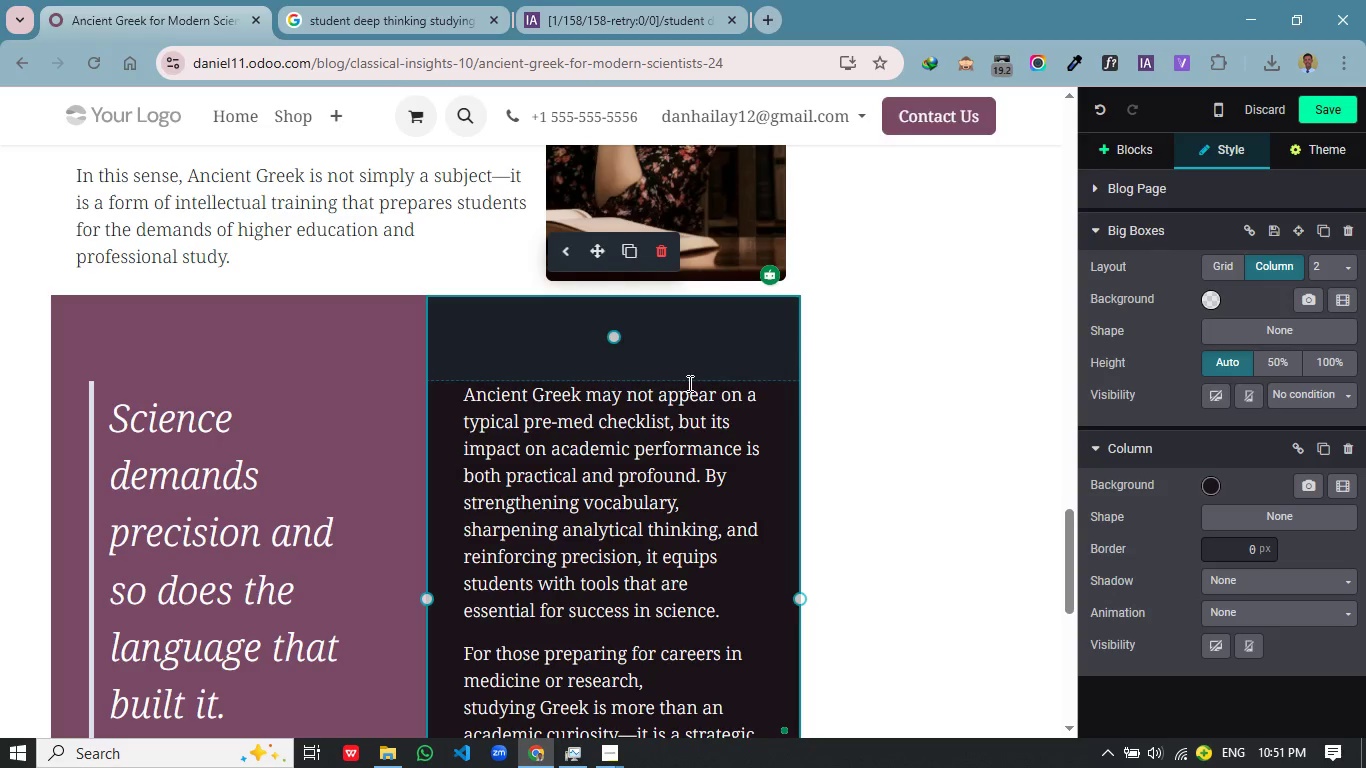 
scroll: coordinate [335, 409], scroll_direction: down, amount: 2.0
 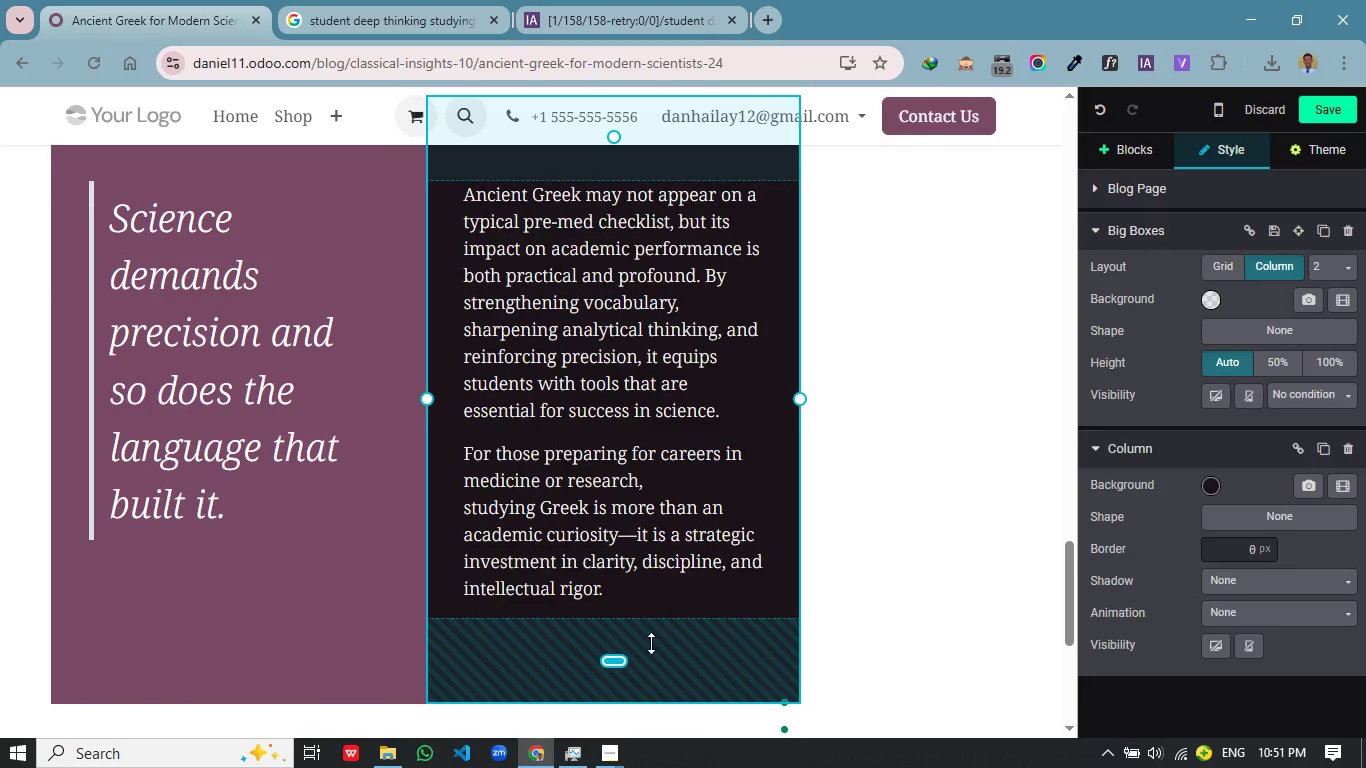 
left_click_drag(start_coordinate=[641, 643], to_coordinate=[647, 608])
 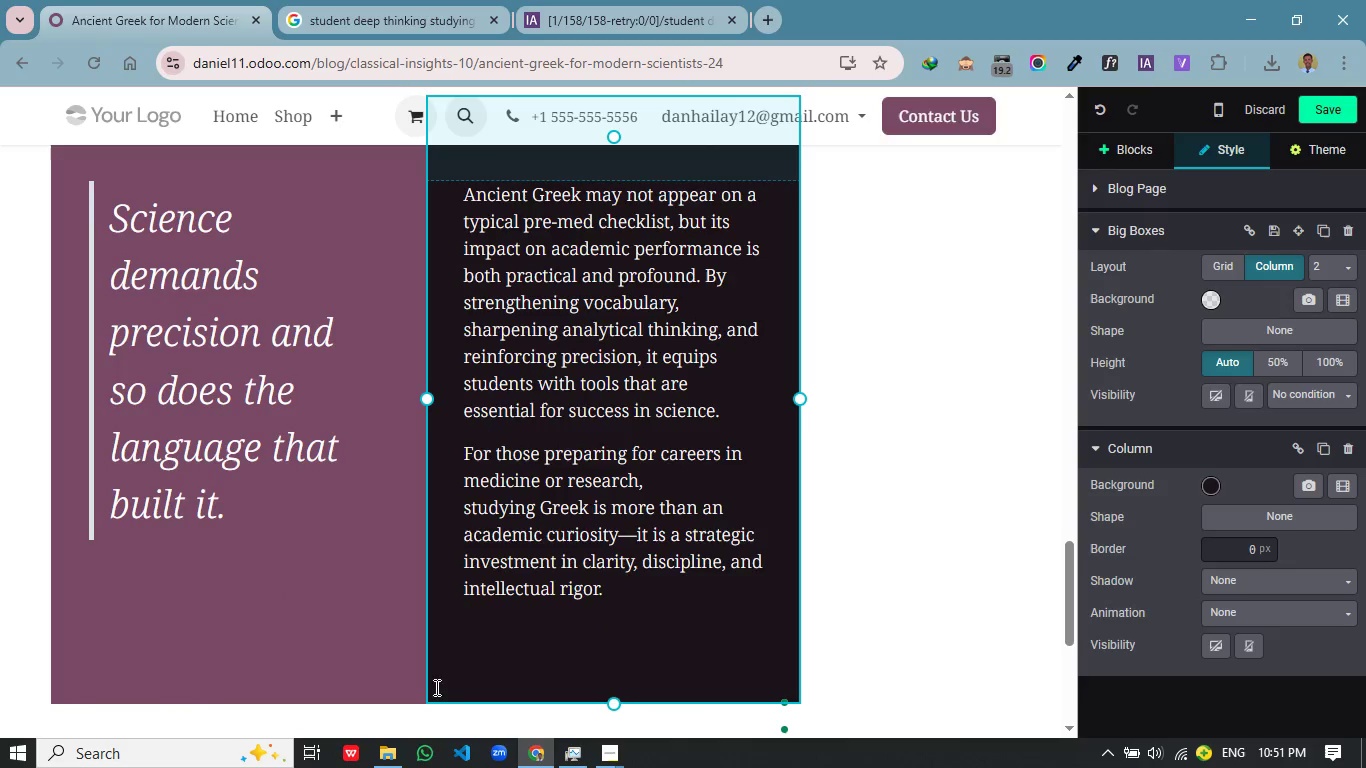 
left_click([433, 652])
 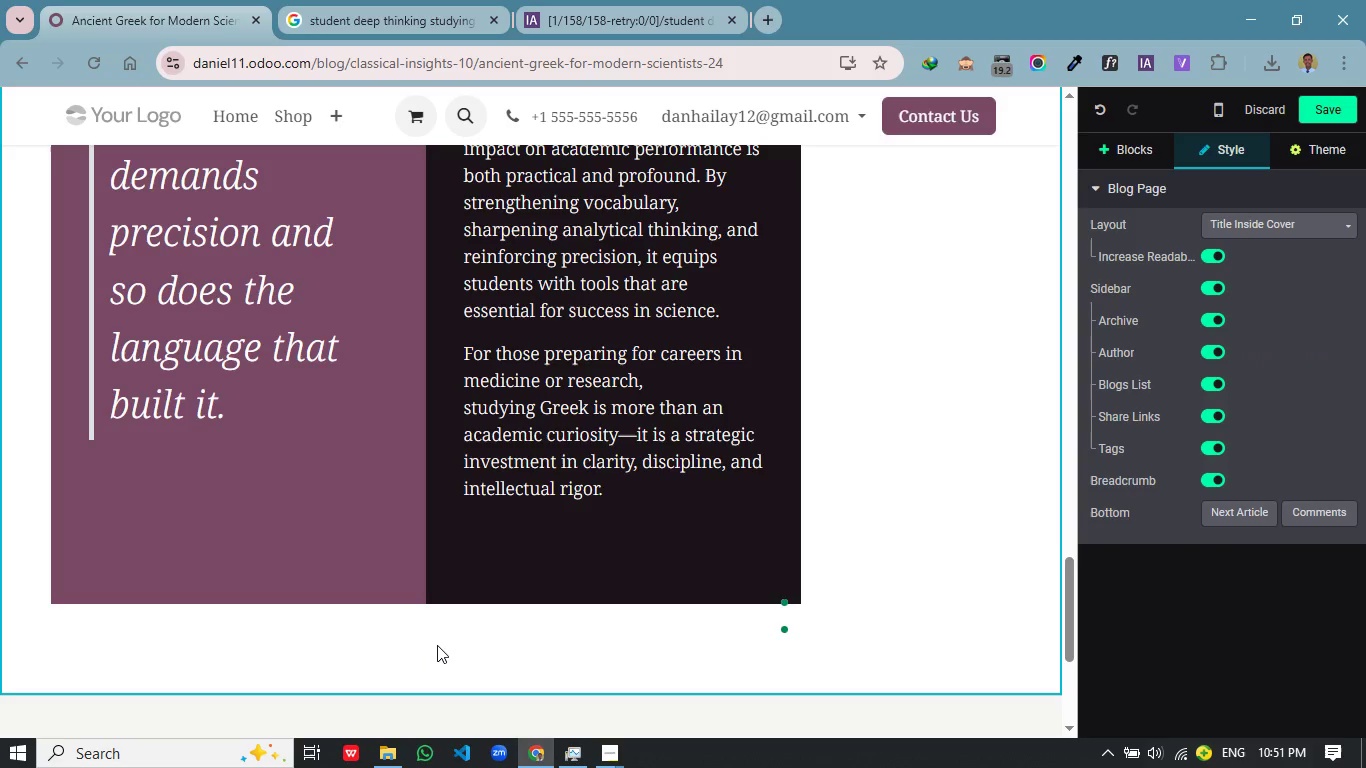 
scroll: coordinate [439, 665], scroll_direction: down, amount: 1.0
 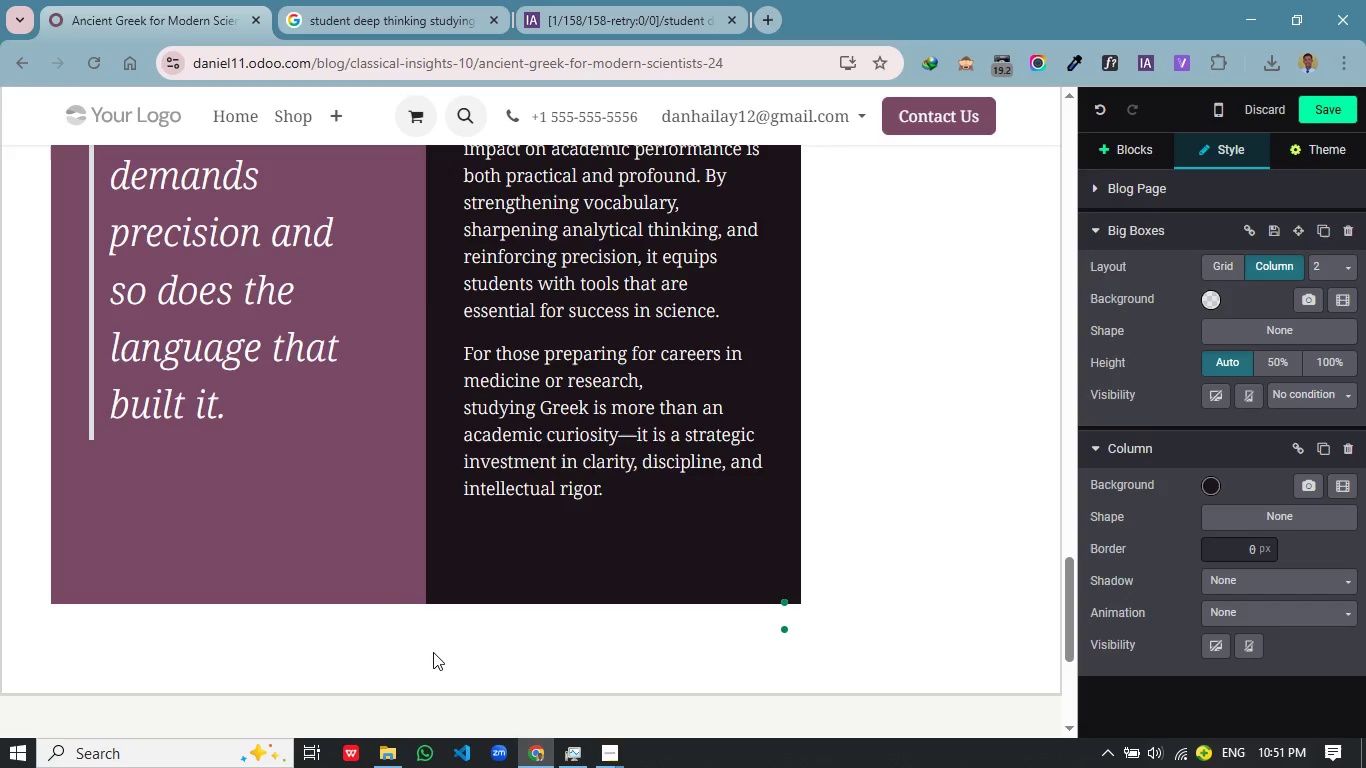 
double_click([441, 643])
 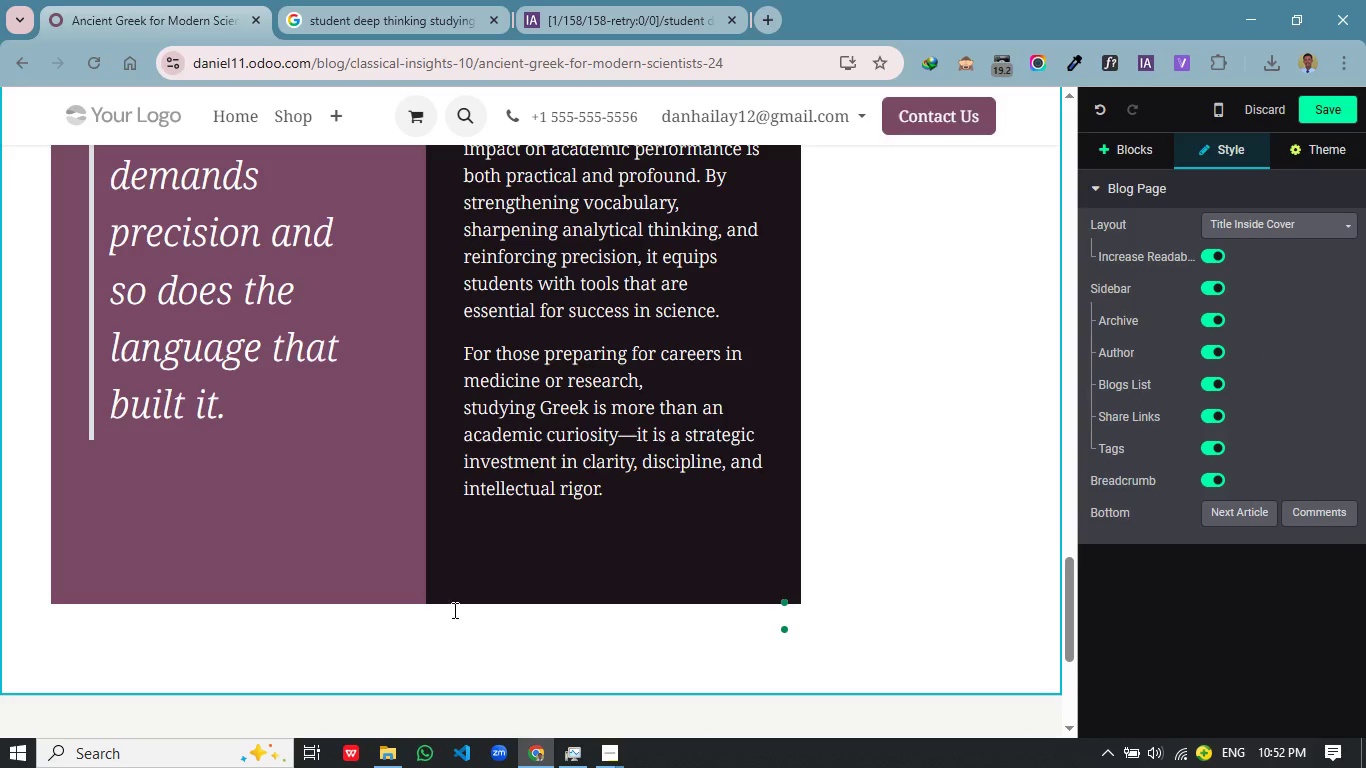 
left_click_drag(start_coordinate=[437, 610], to_coordinate=[437, 604])
 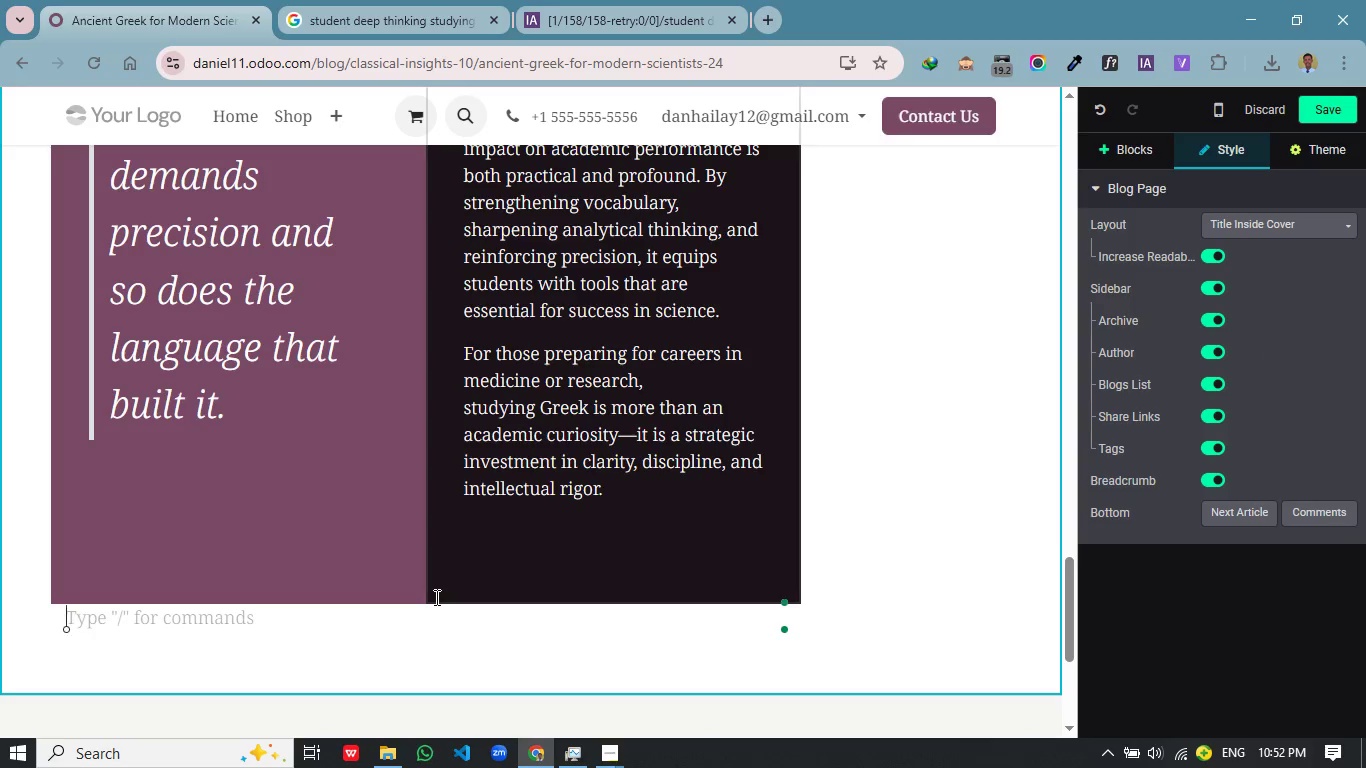 
left_click([435, 597])
 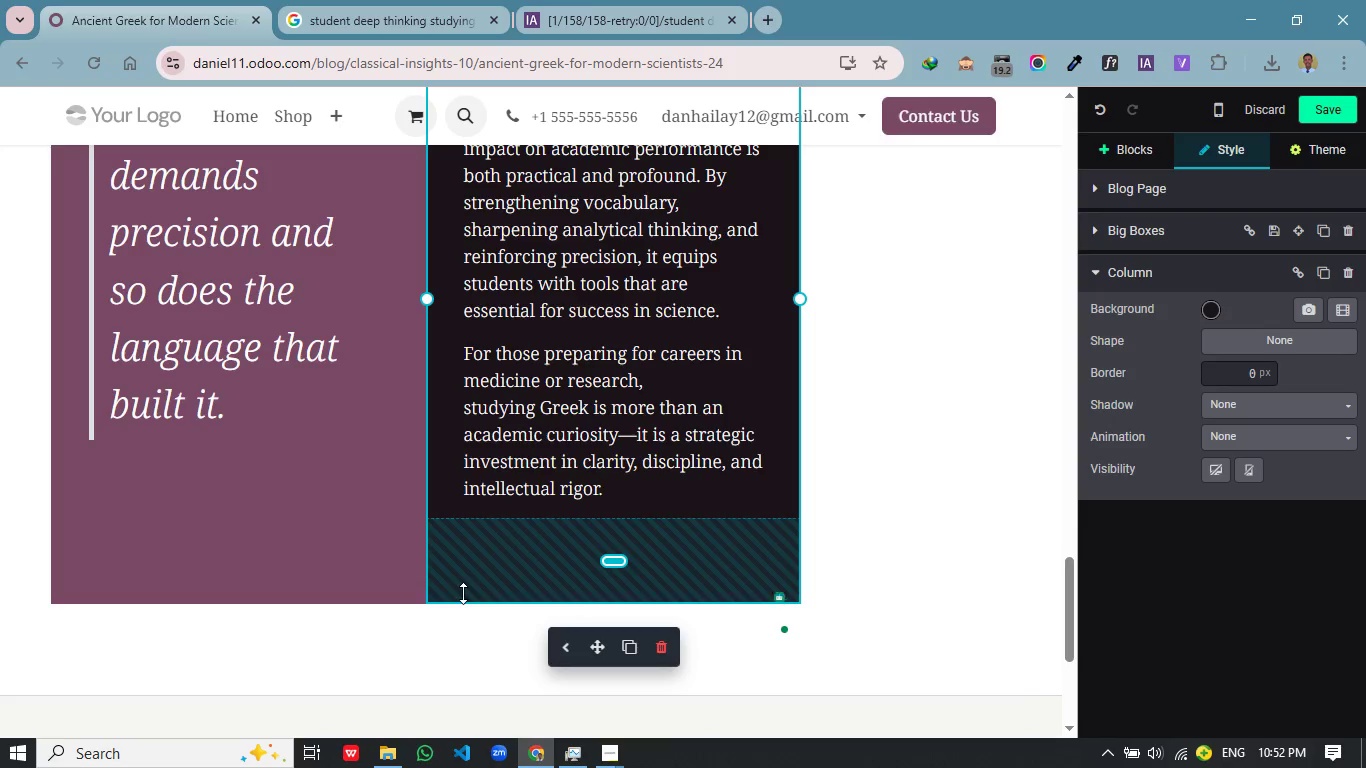 
left_click_drag(start_coordinate=[463, 593], to_coordinate=[490, 528])
 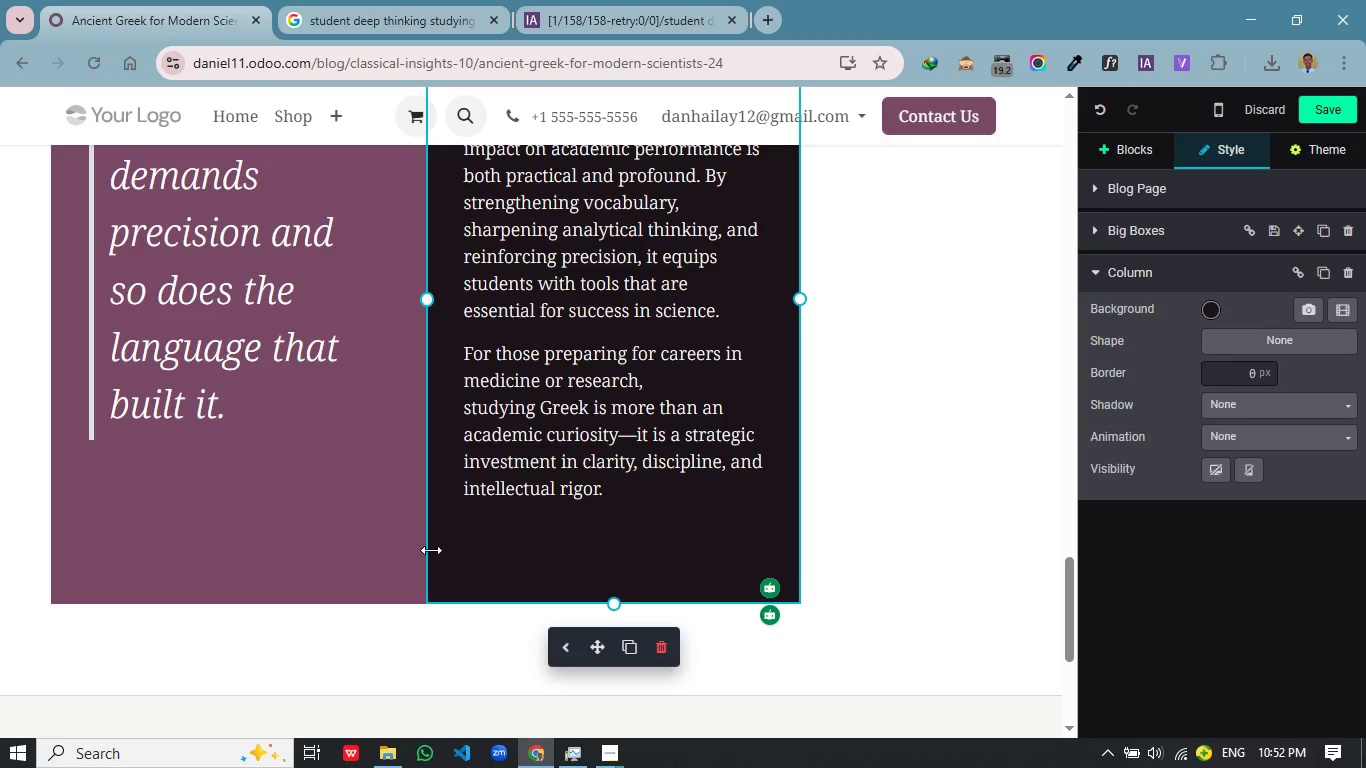 
left_click([431, 550])
 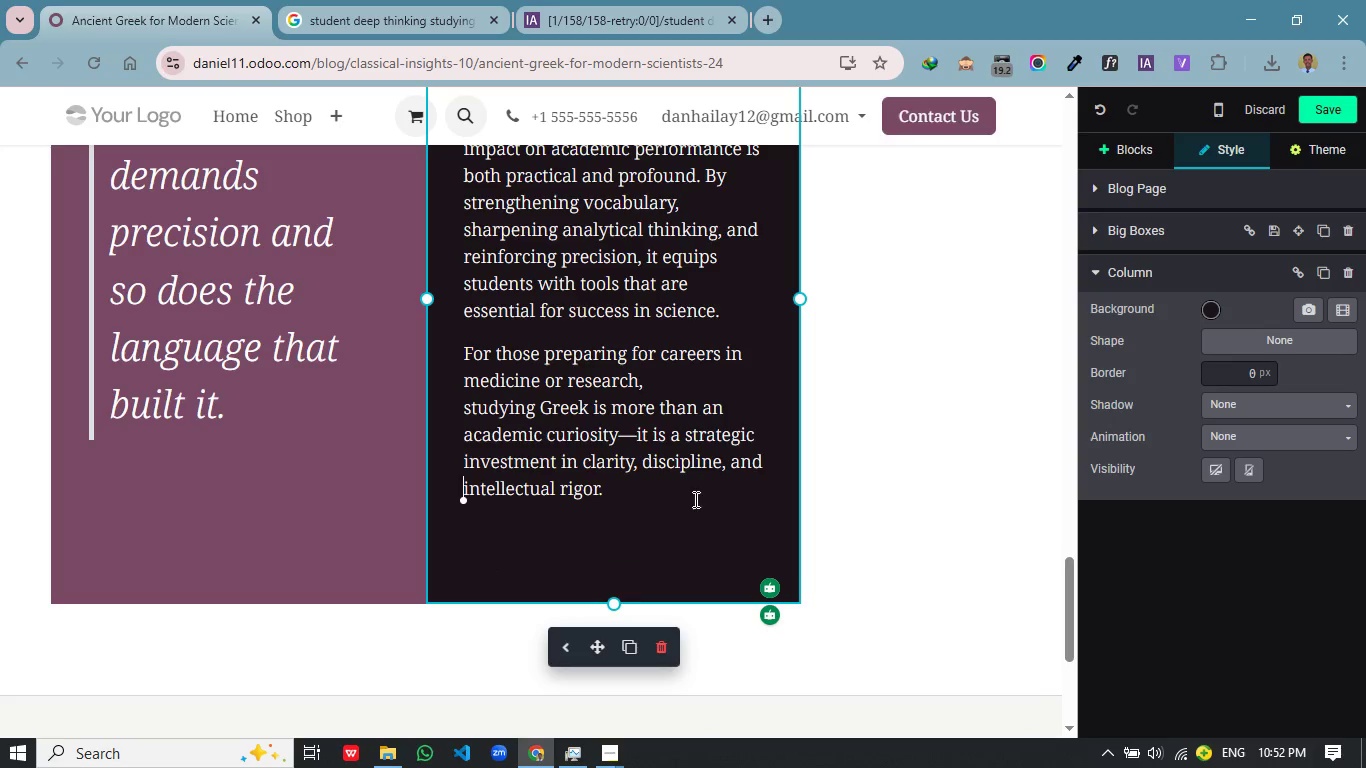 
scroll: coordinate [694, 499], scroll_direction: up, amount: 2.0
 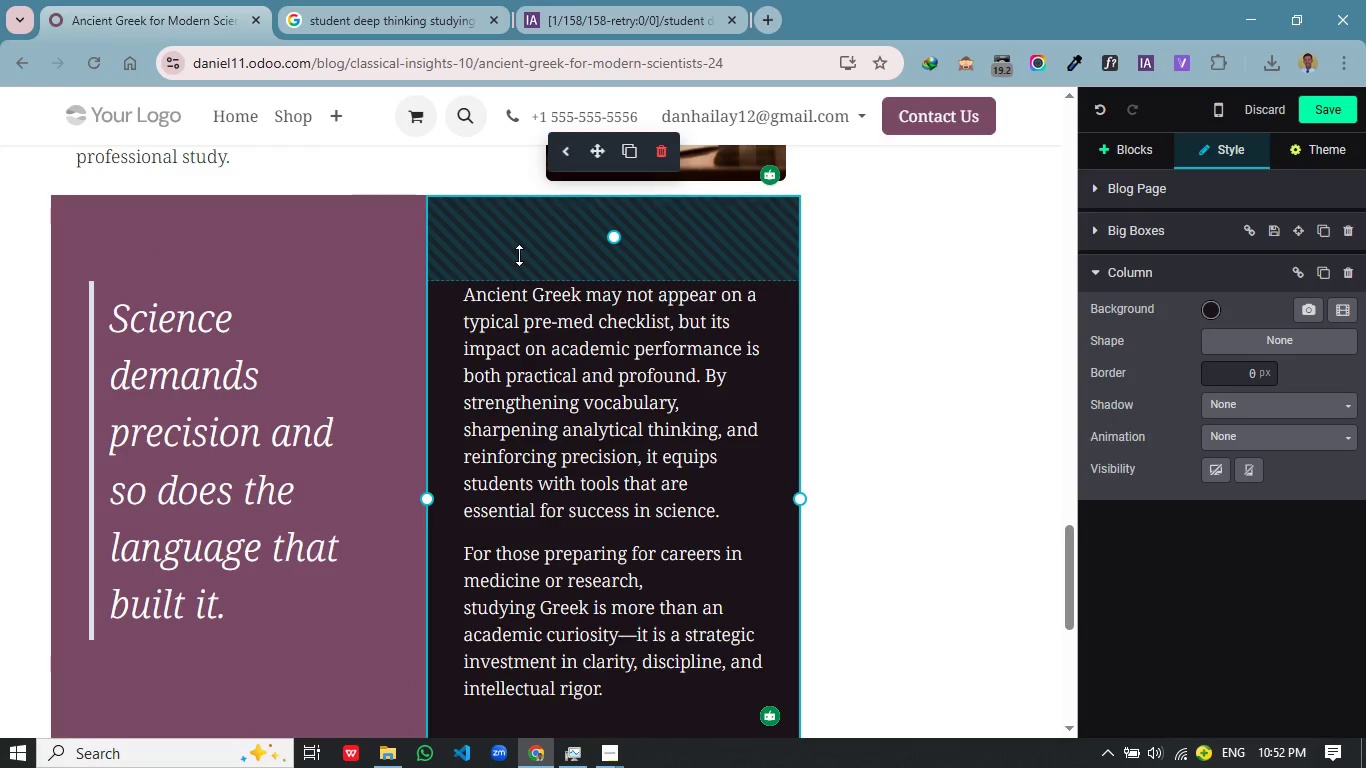 
left_click([493, 227])
 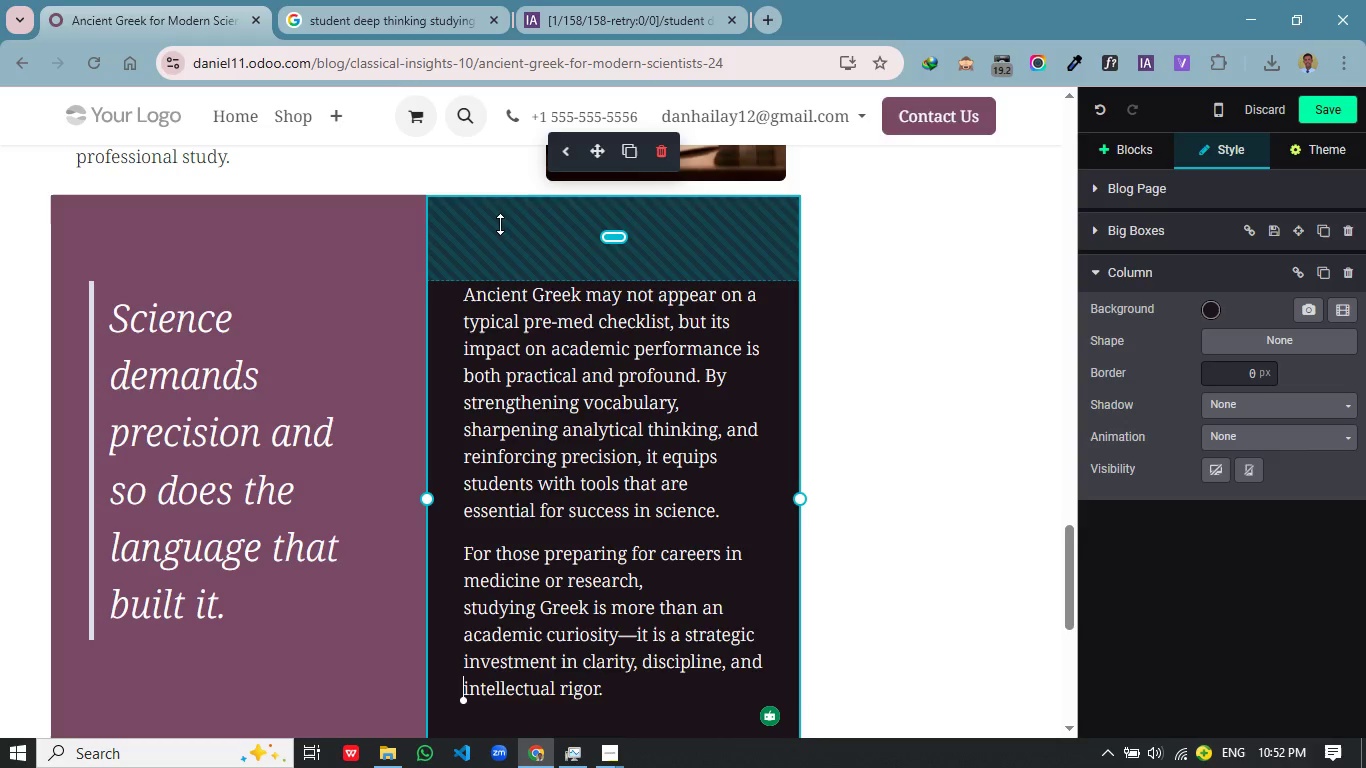 
double_click([500, 224])
 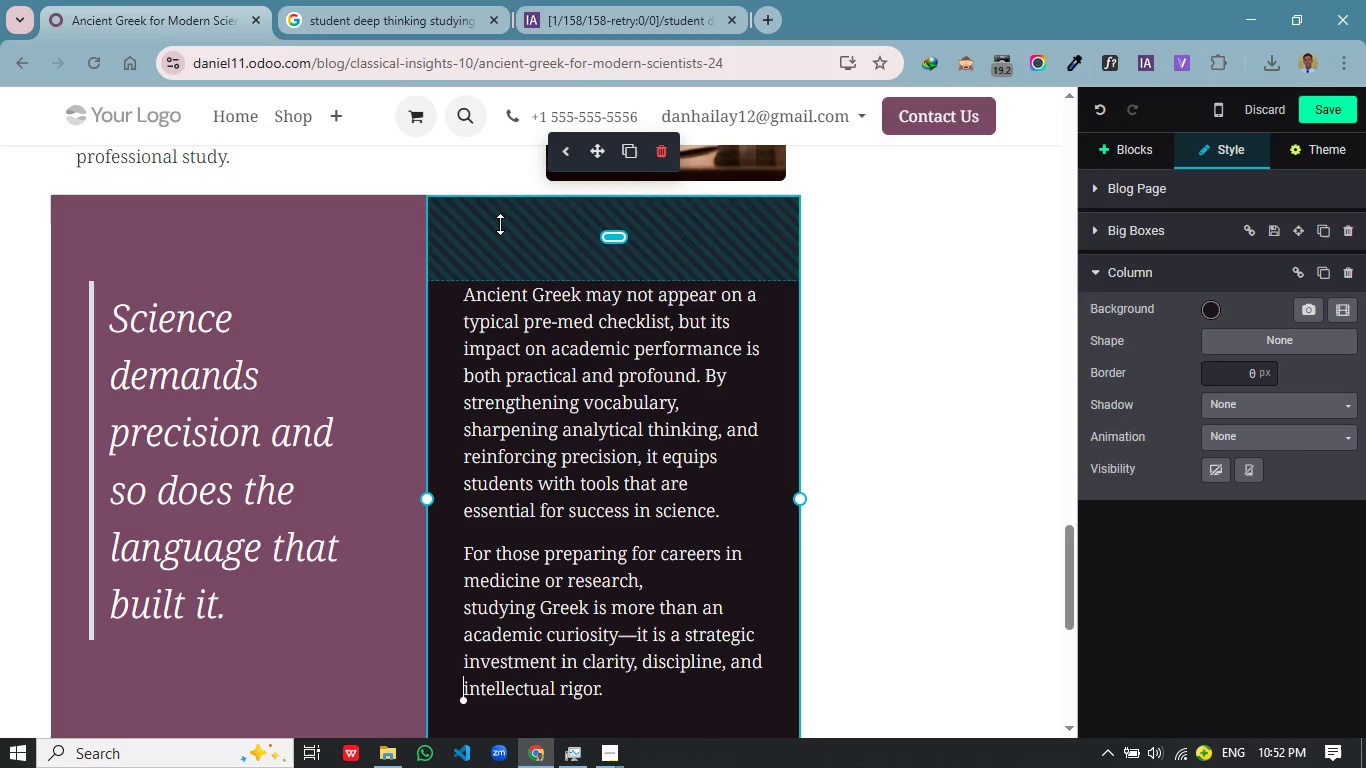 
triple_click([500, 224])
 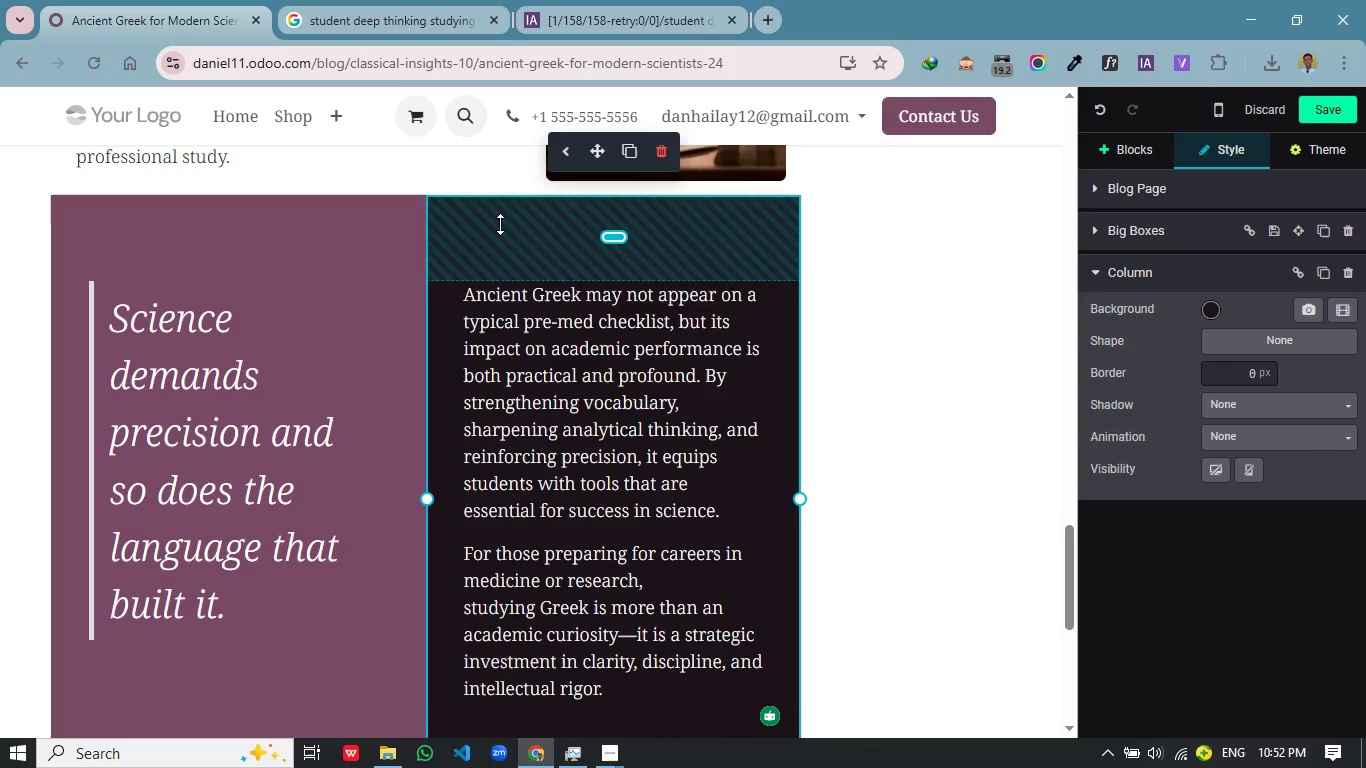 
triple_click([500, 224])
 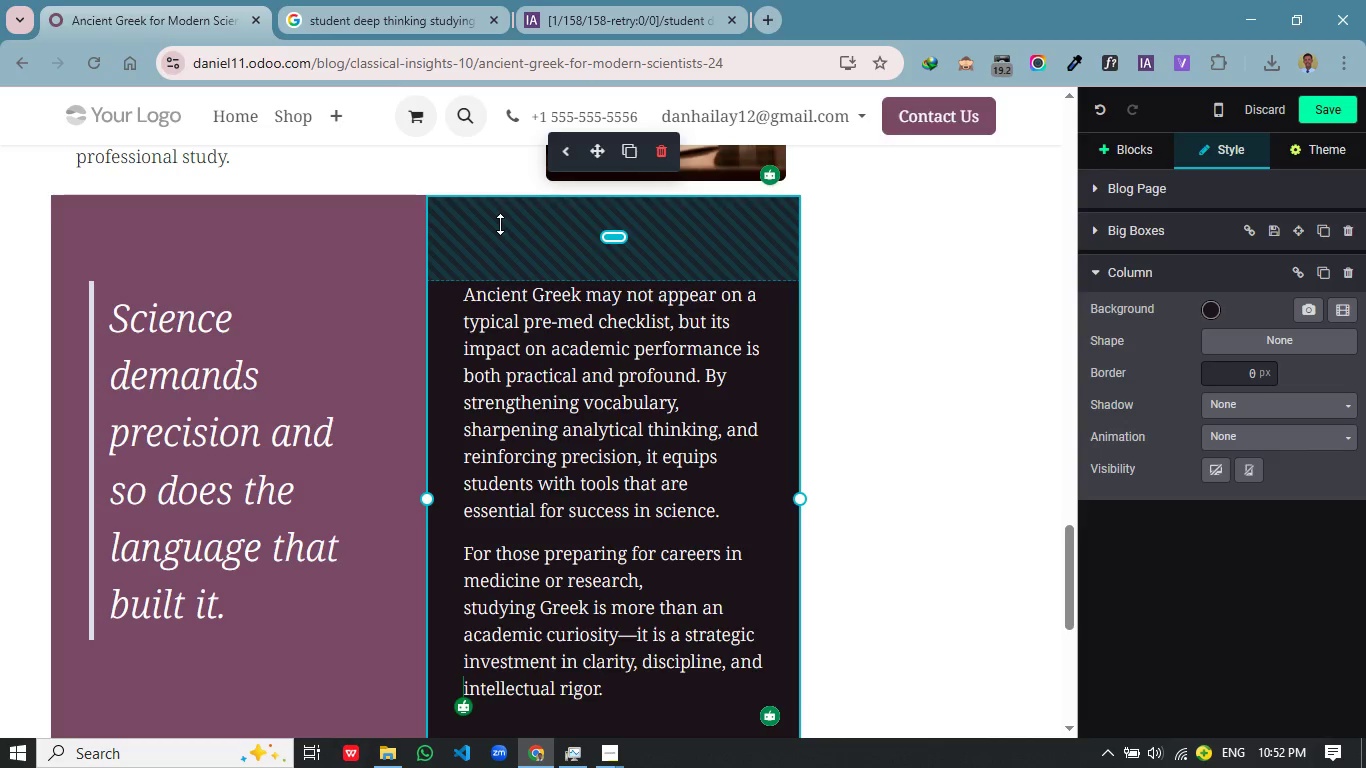 
wait(6.94)
 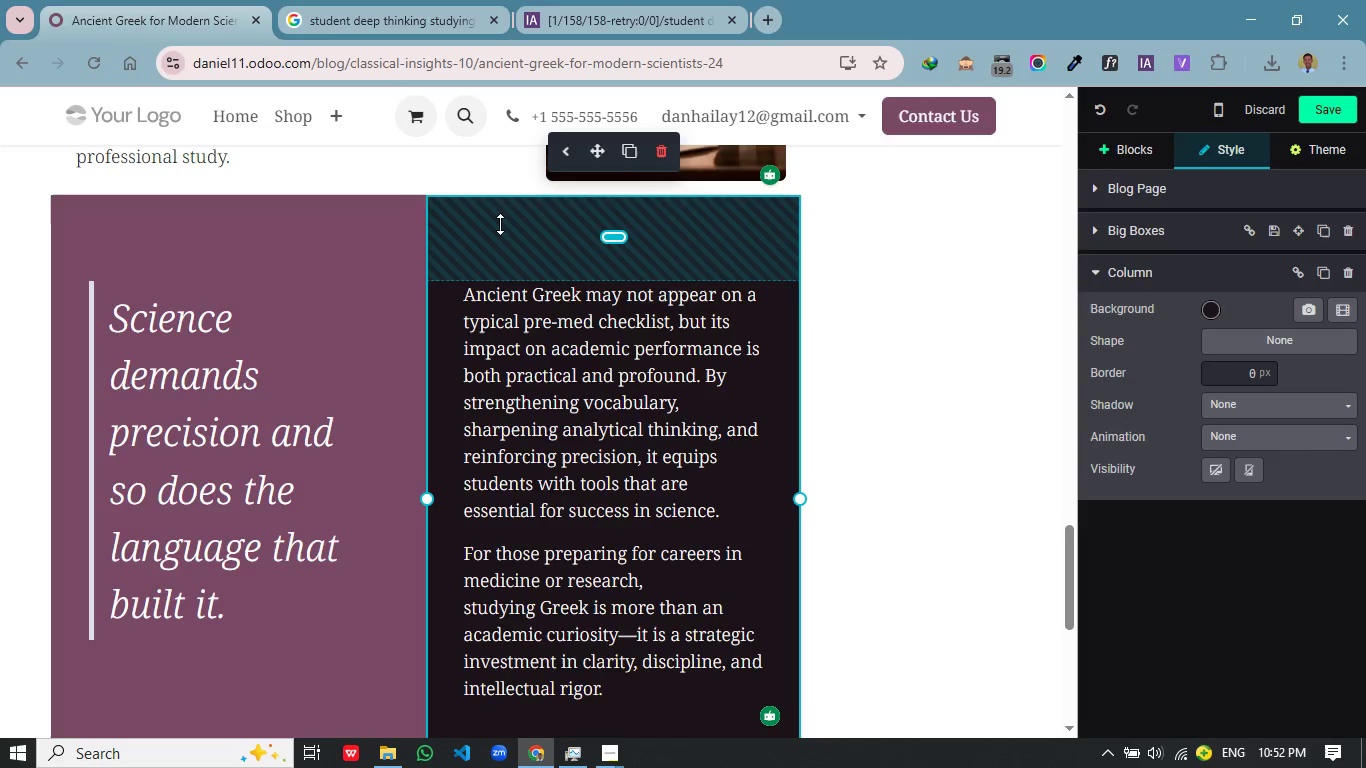 
left_click([1098, 231])
 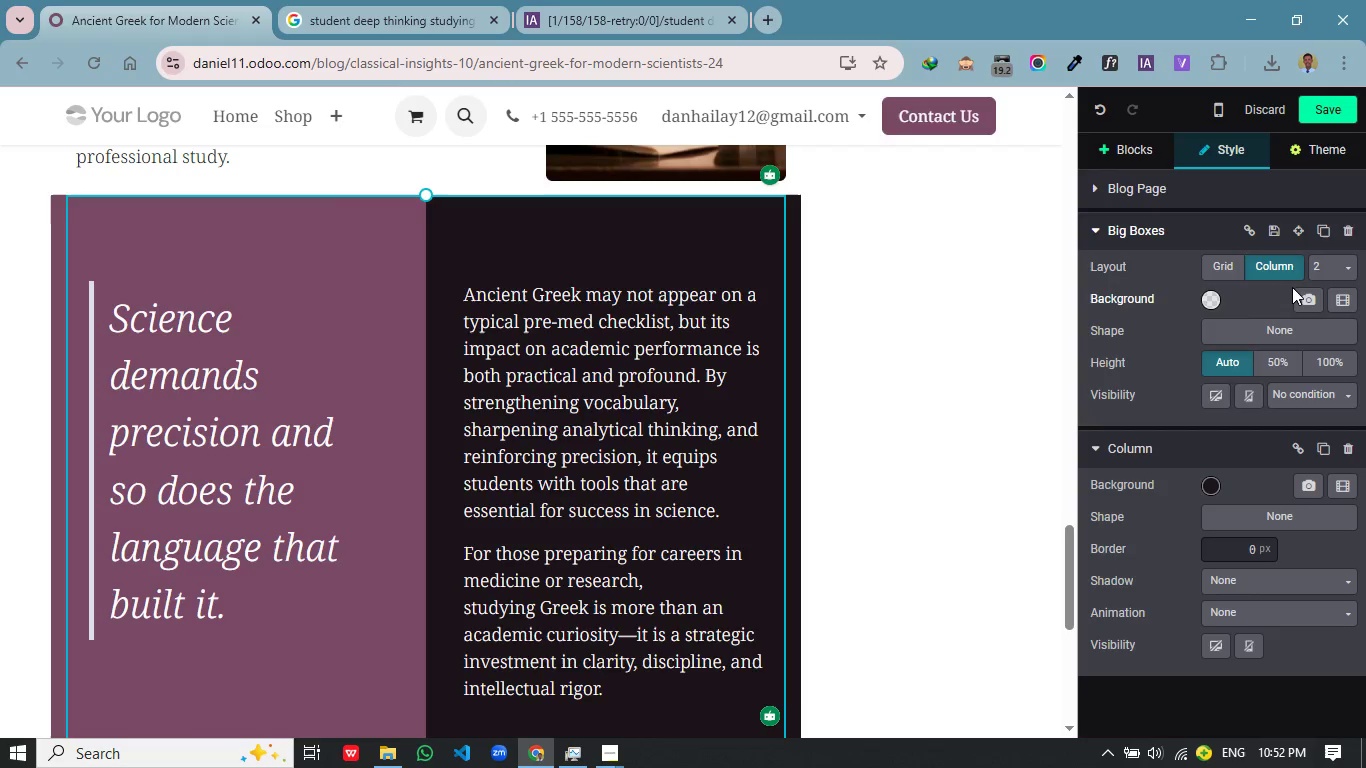 
mouse_move([1243, 356])
 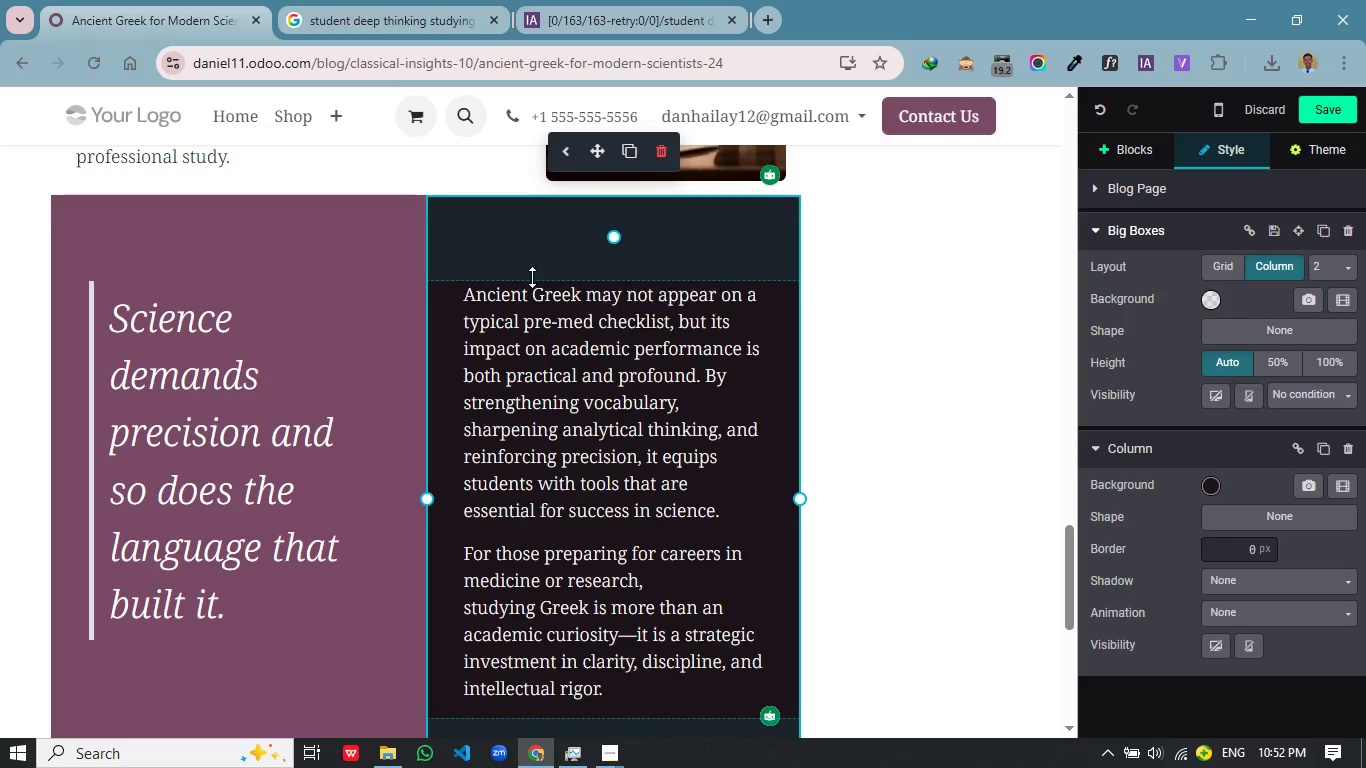 
left_click([541, 271])
 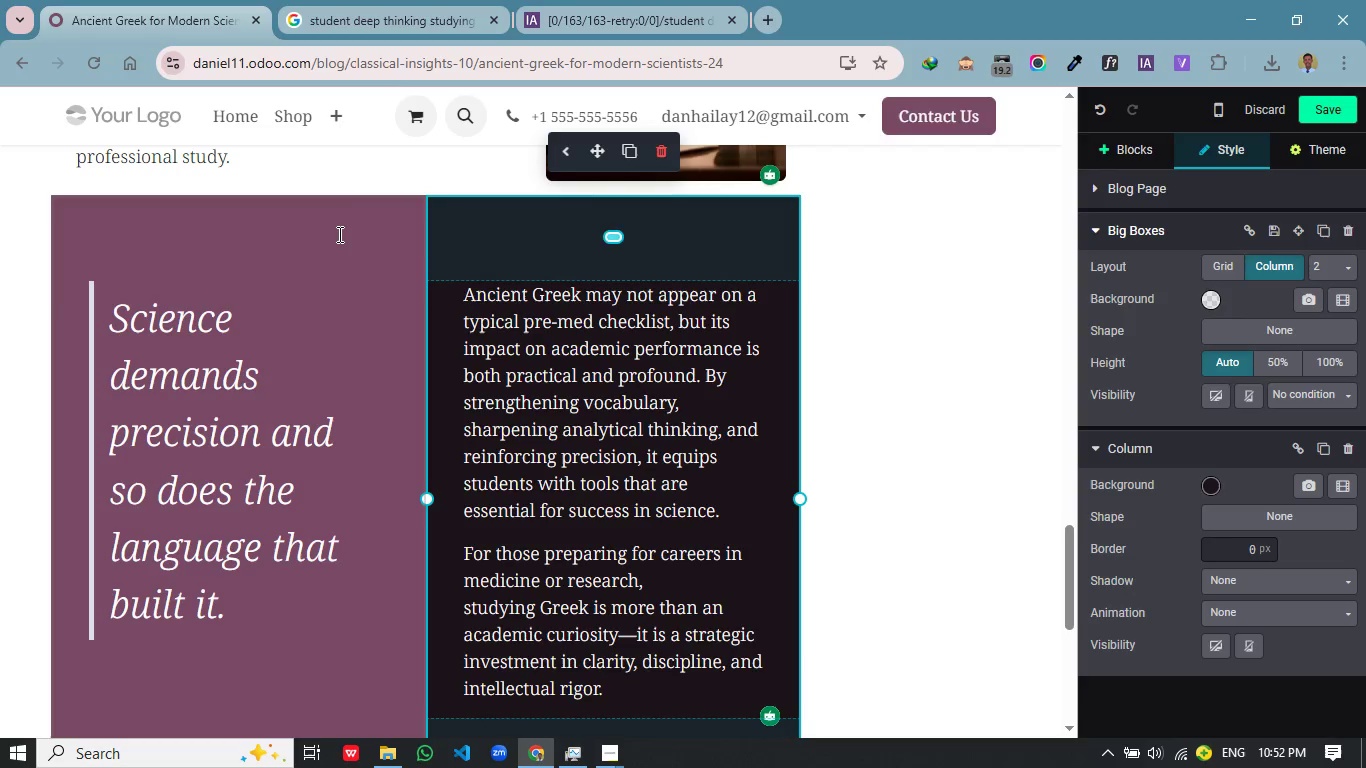 
left_click([338, 234])
 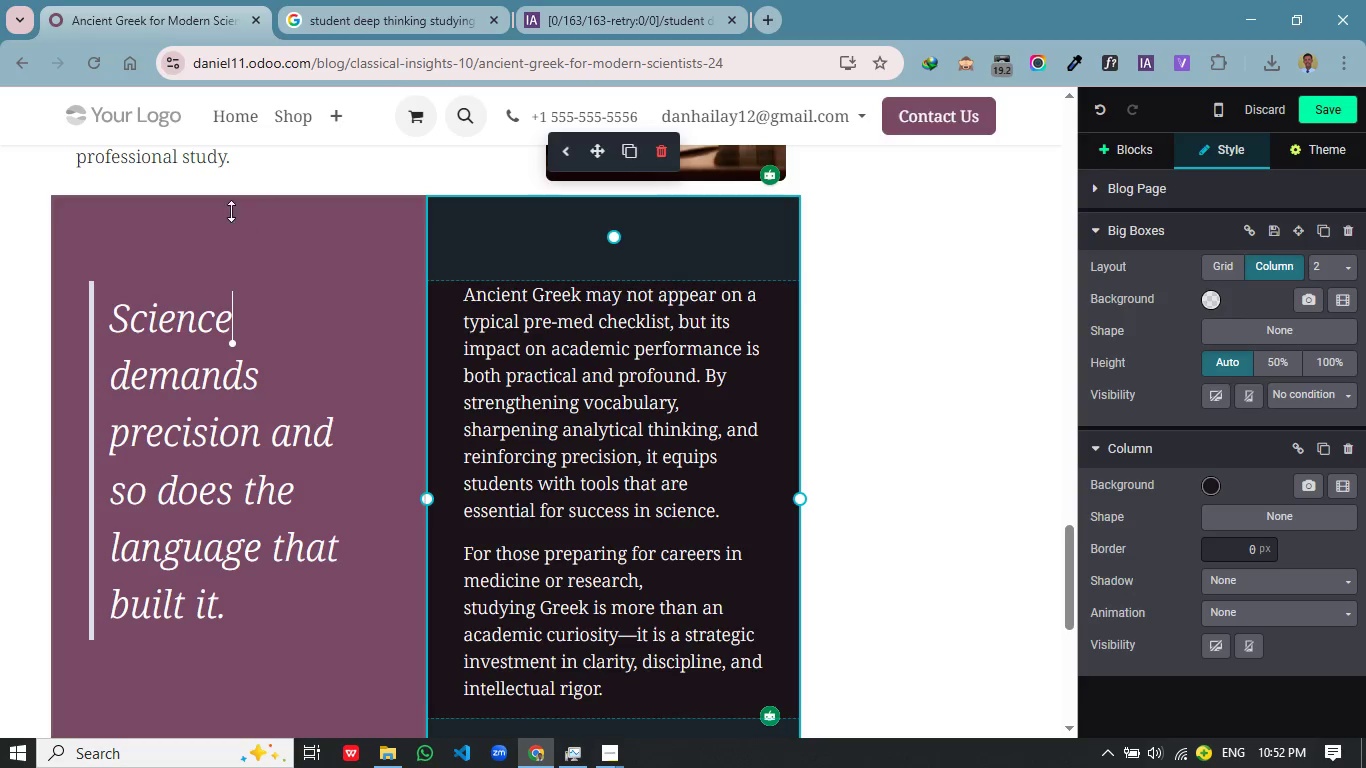 
left_click([228, 211])
 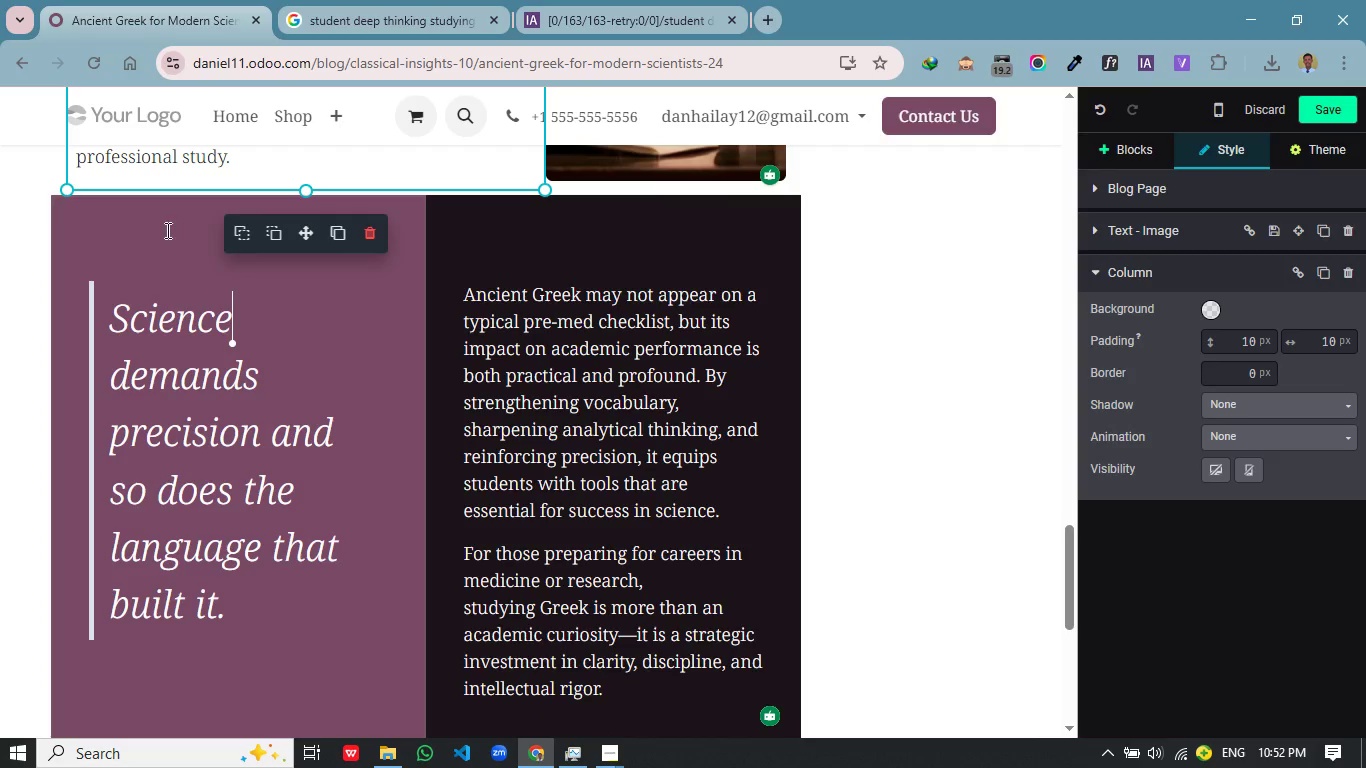 
left_click([180, 236])
 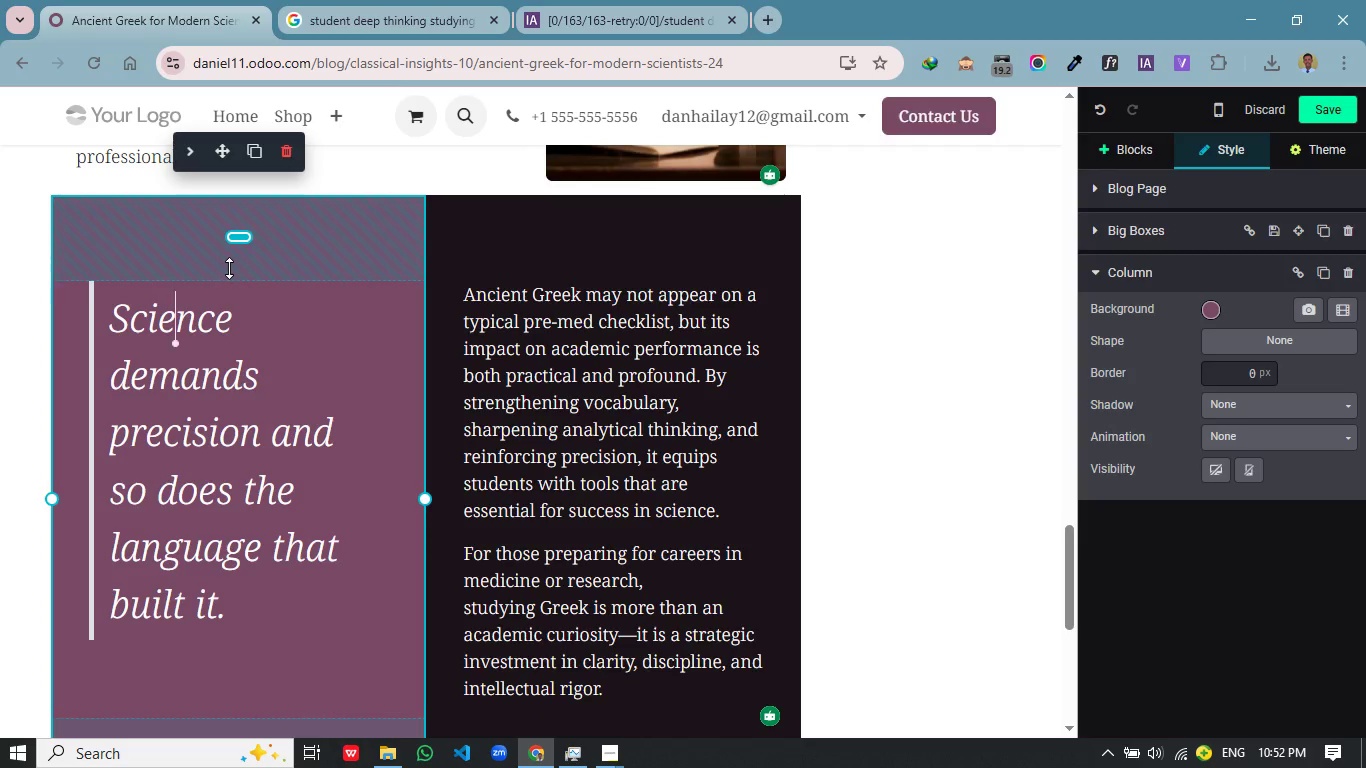 
left_click_drag(start_coordinate=[229, 268], to_coordinate=[234, 220])
 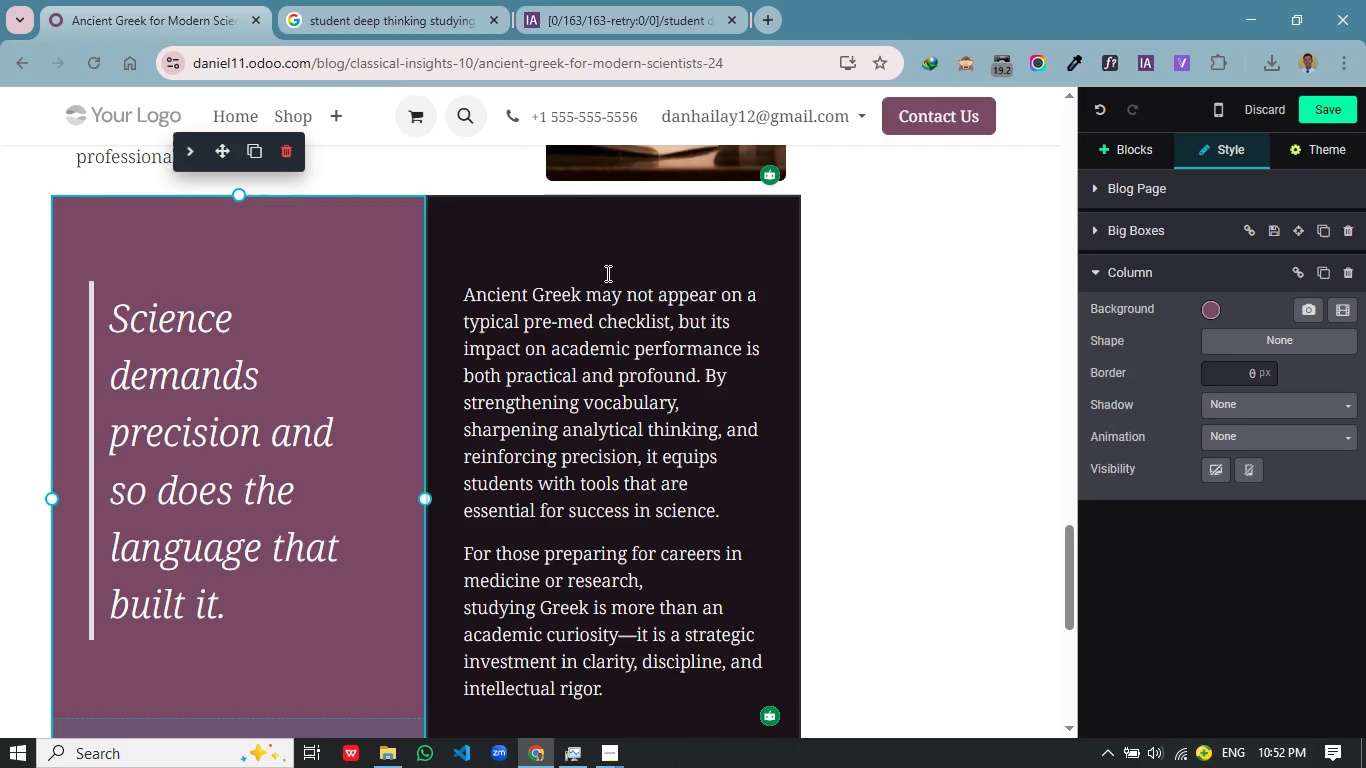 
left_click([606, 273])
 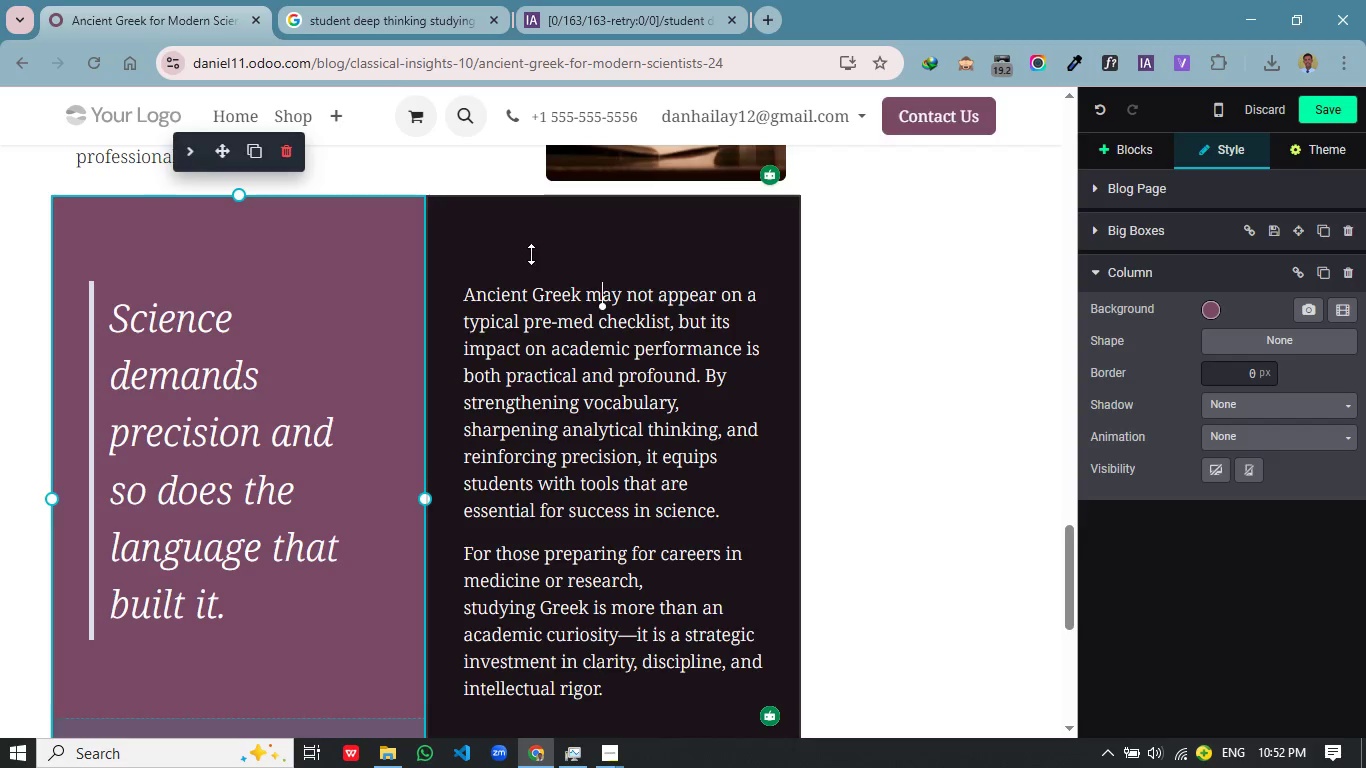 
left_click([531, 254])
 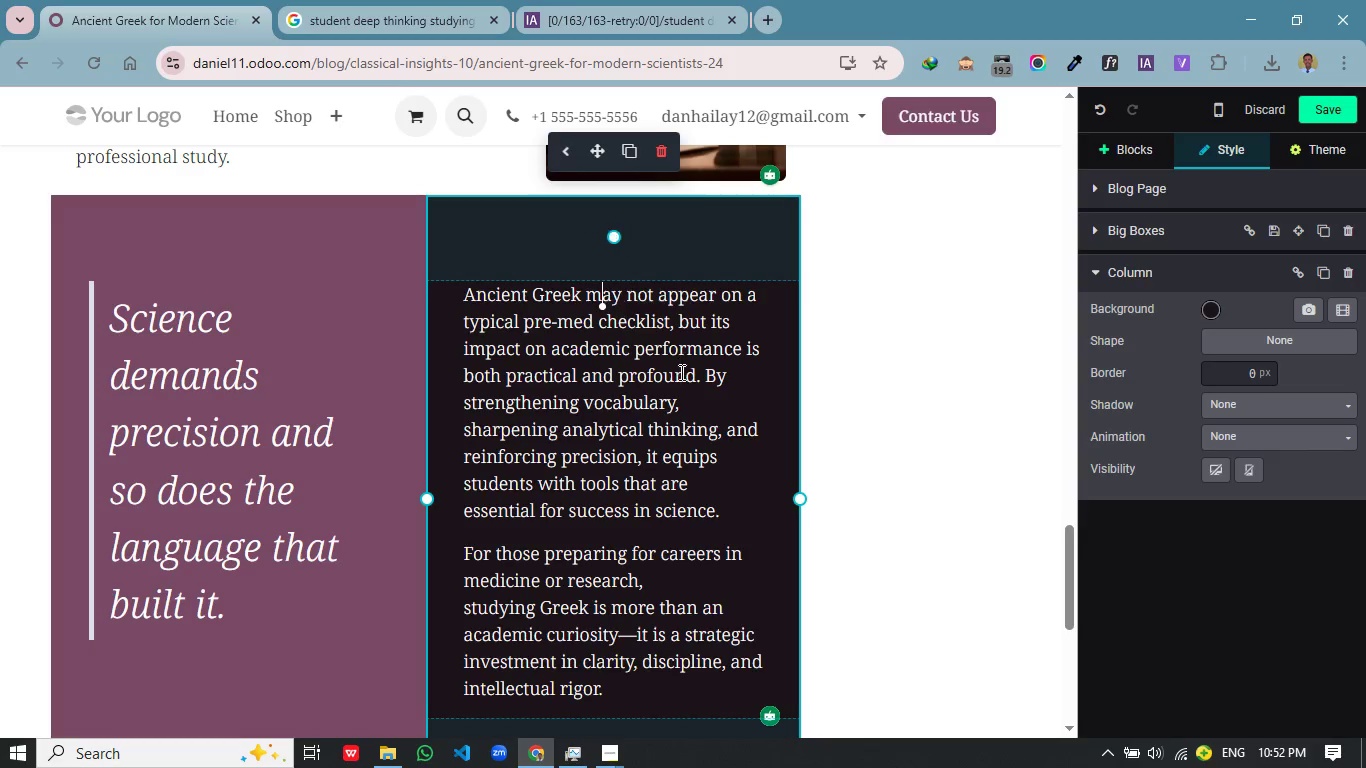 
scroll: coordinate [680, 377], scroll_direction: down, amount: 2.0
 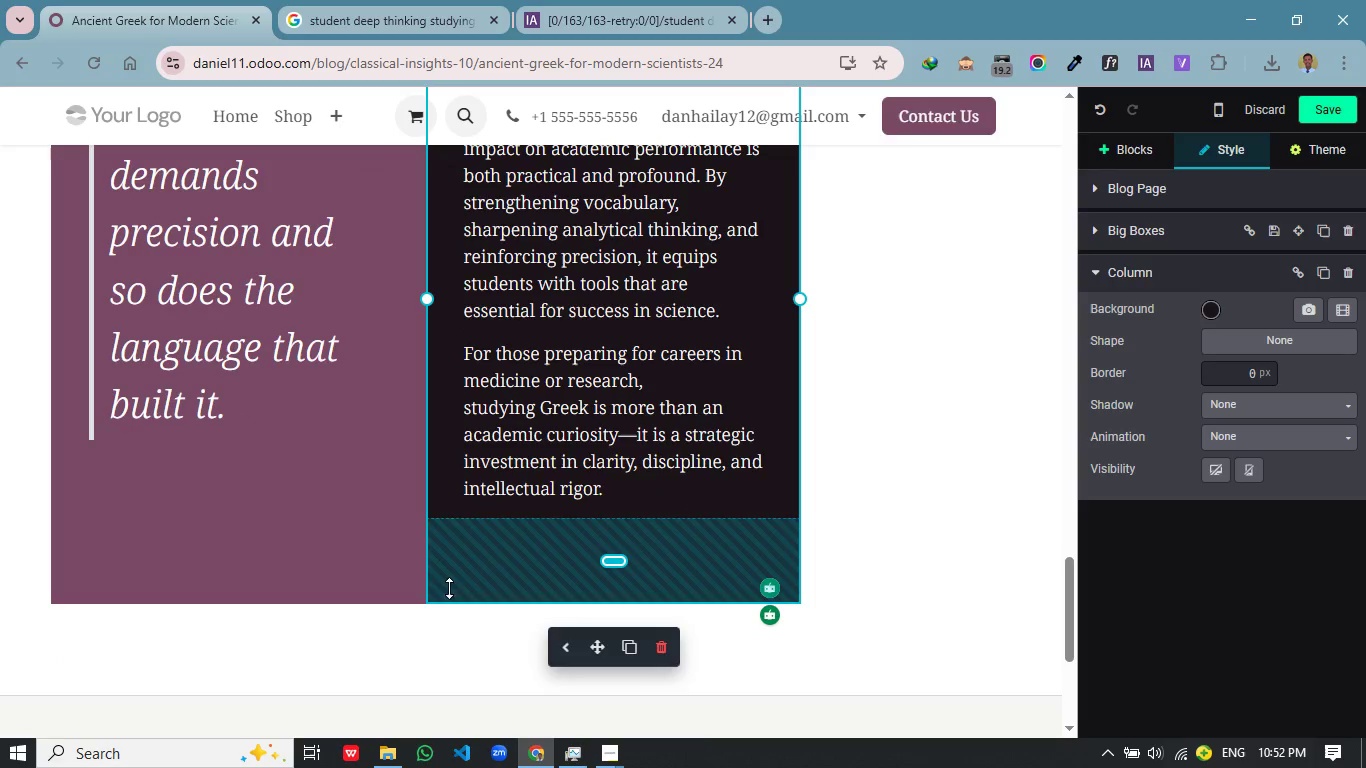 
left_click([385, 598])
 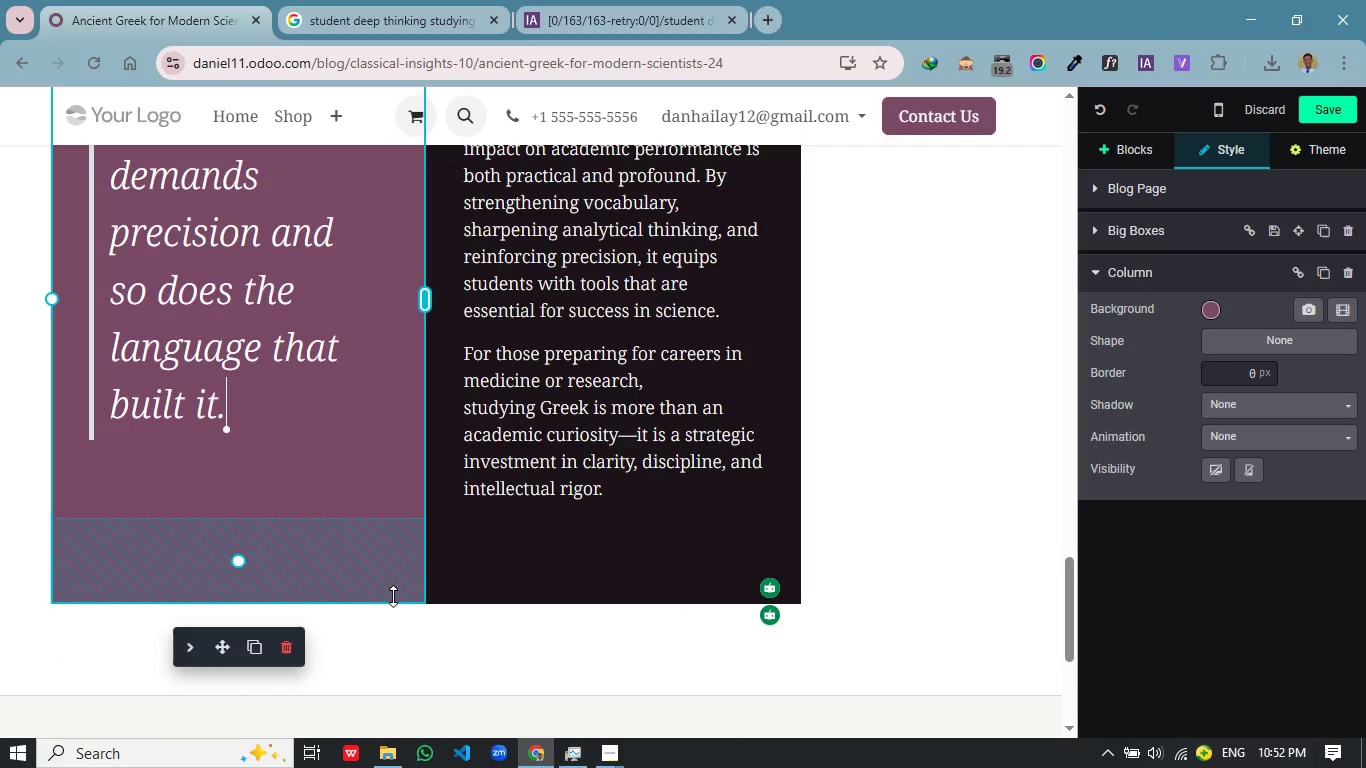 
left_click_drag(start_coordinate=[386, 596], to_coordinate=[381, 566])
 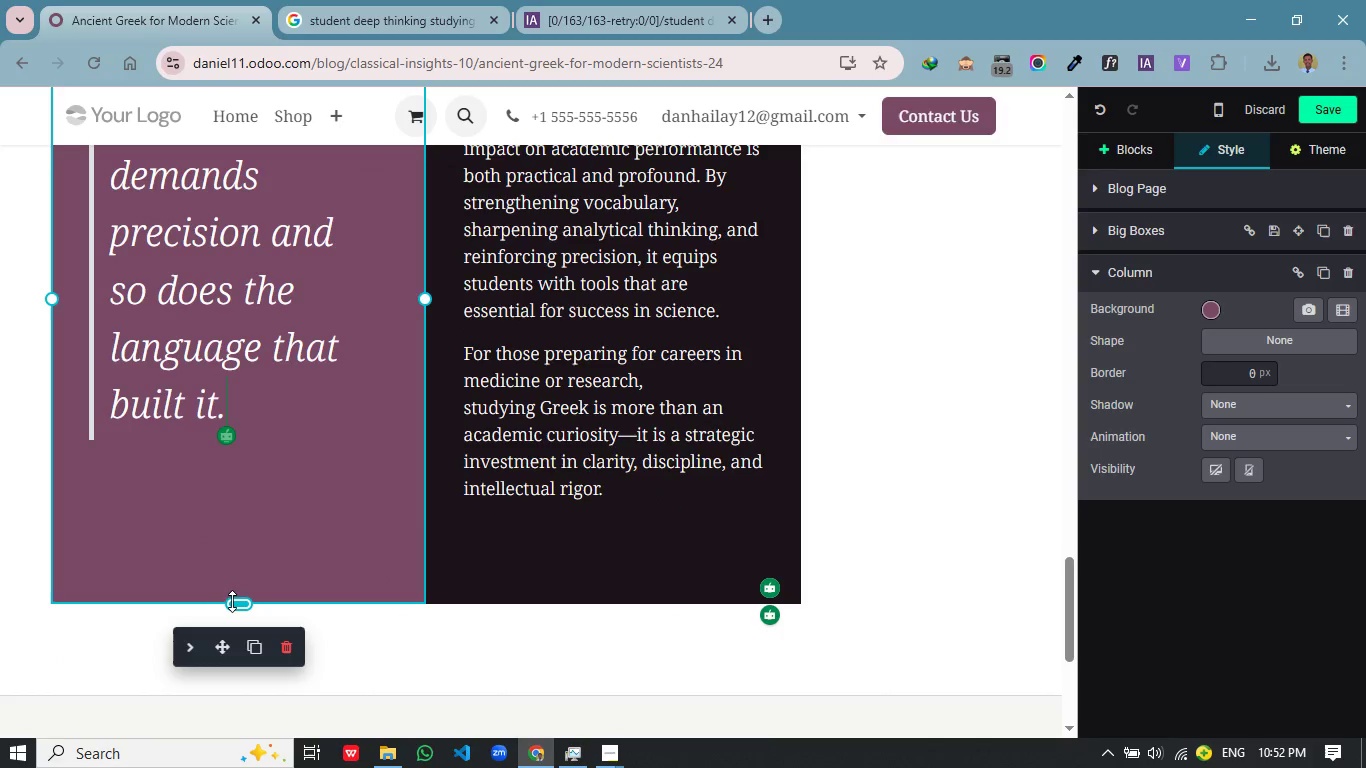 
left_click_drag(start_coordinate=[233, 602], to_coordinate=[273, 533])
 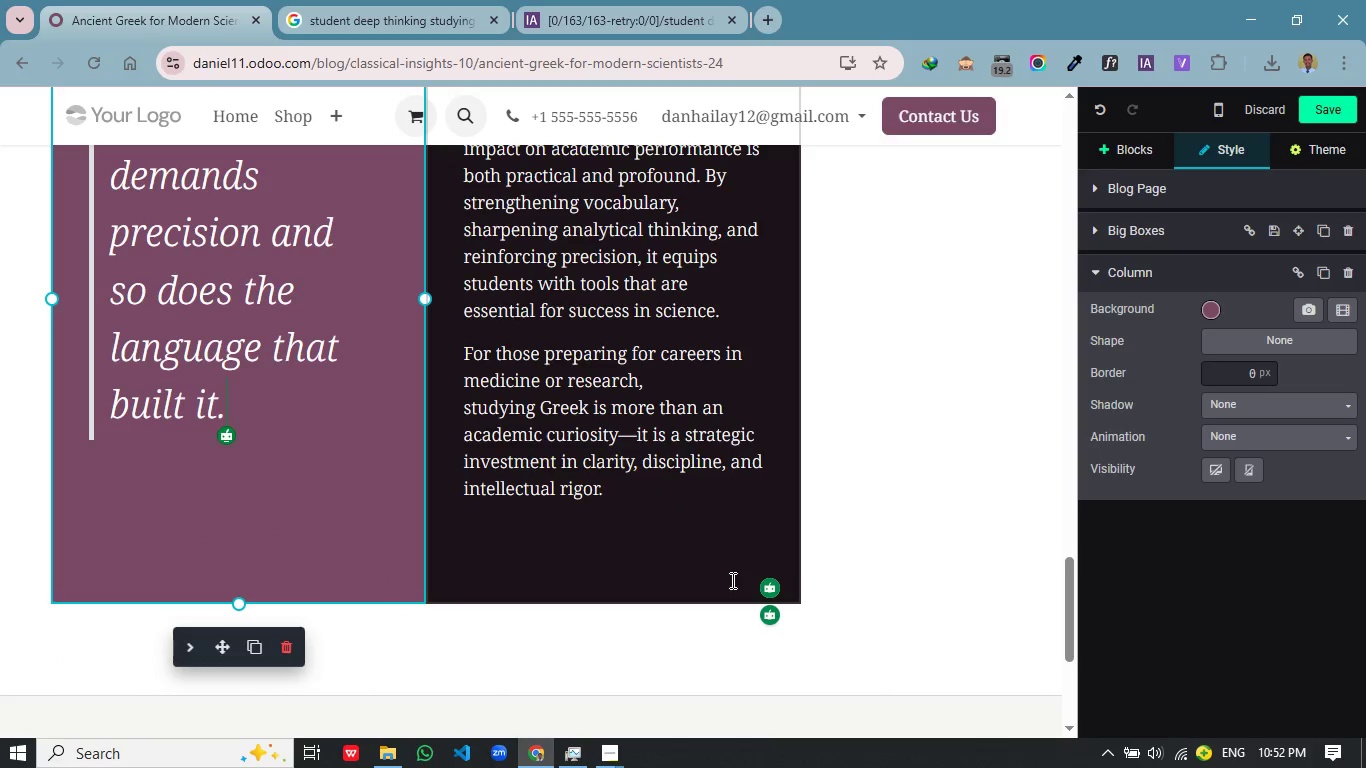 
left_click([733, 580])
 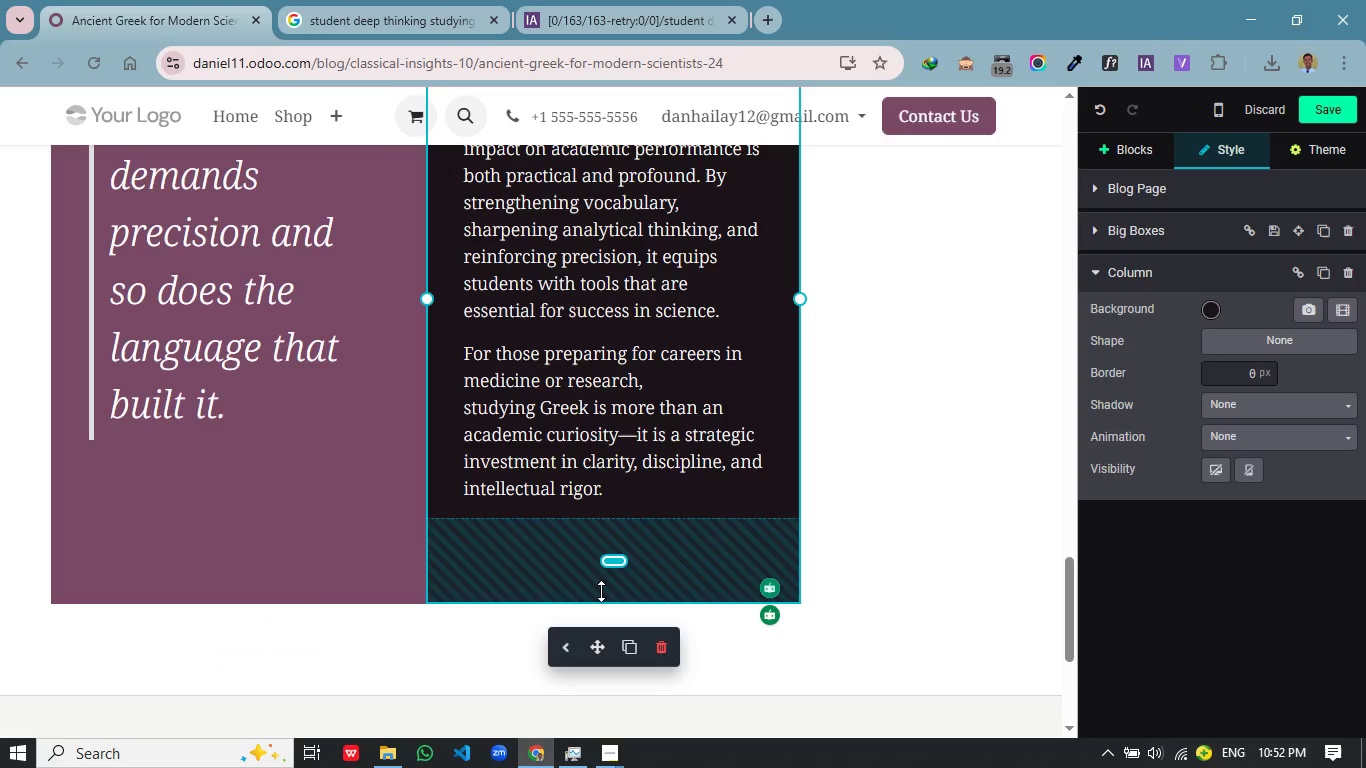 
left_click([601, 591])
 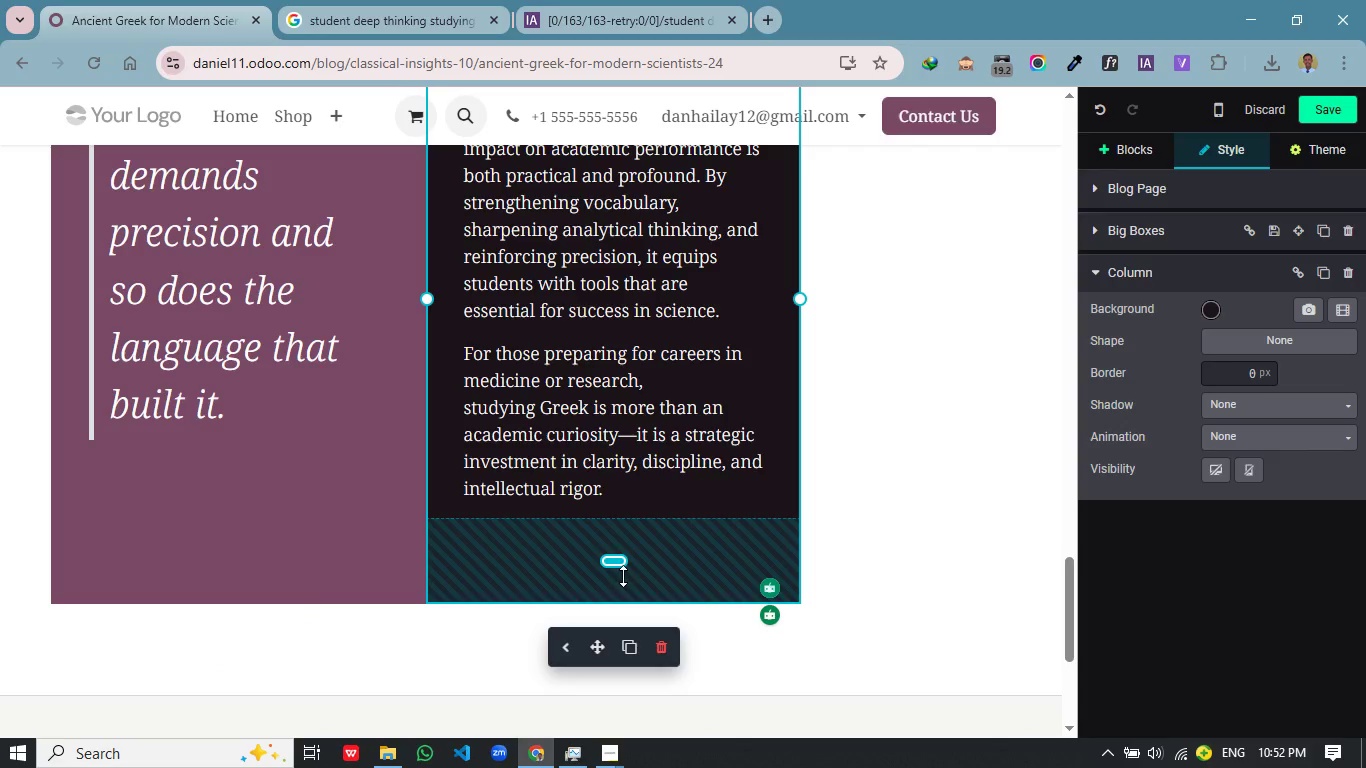 
left_click_drag(start_coordinate=[623, 570], to_coordinate=[622, 509])
 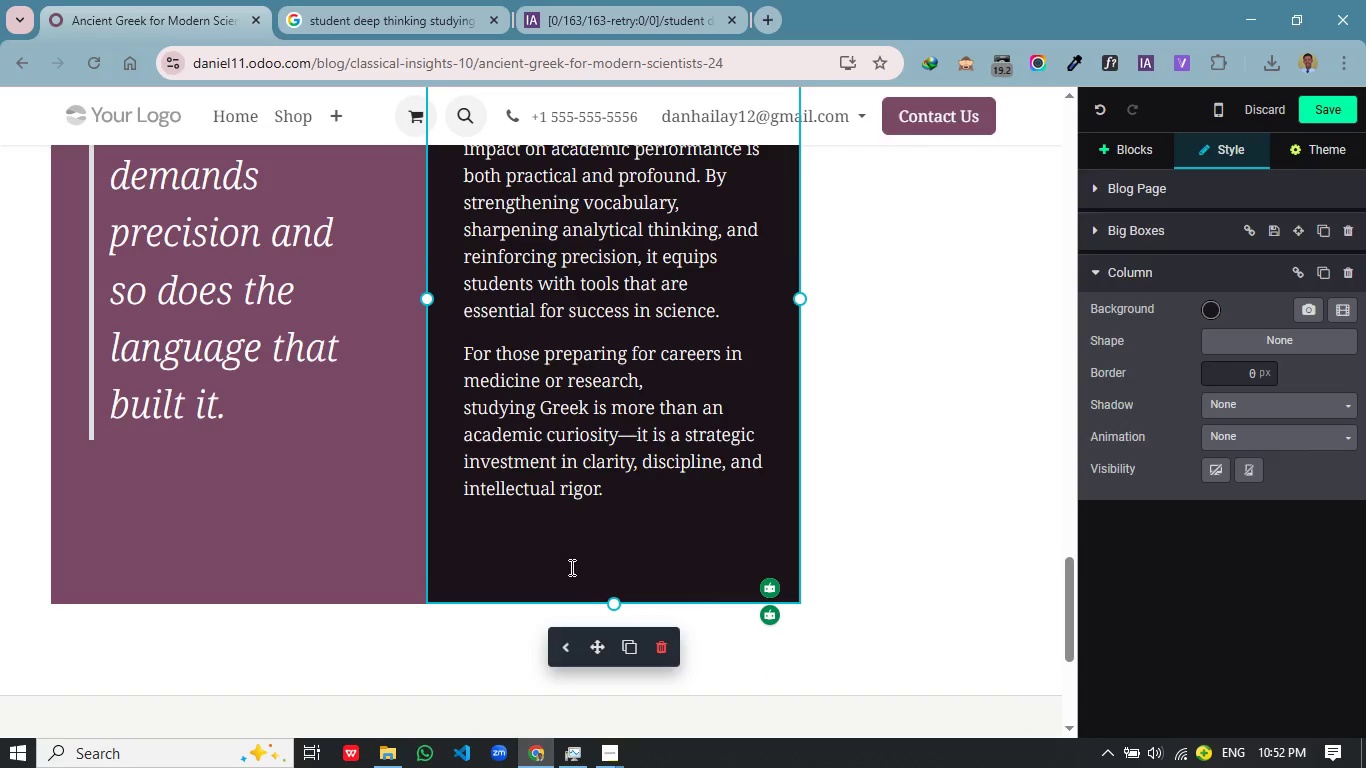 
left_click_drag(start_coordinate=[570, 567], to_coordinate=[581, 541])
 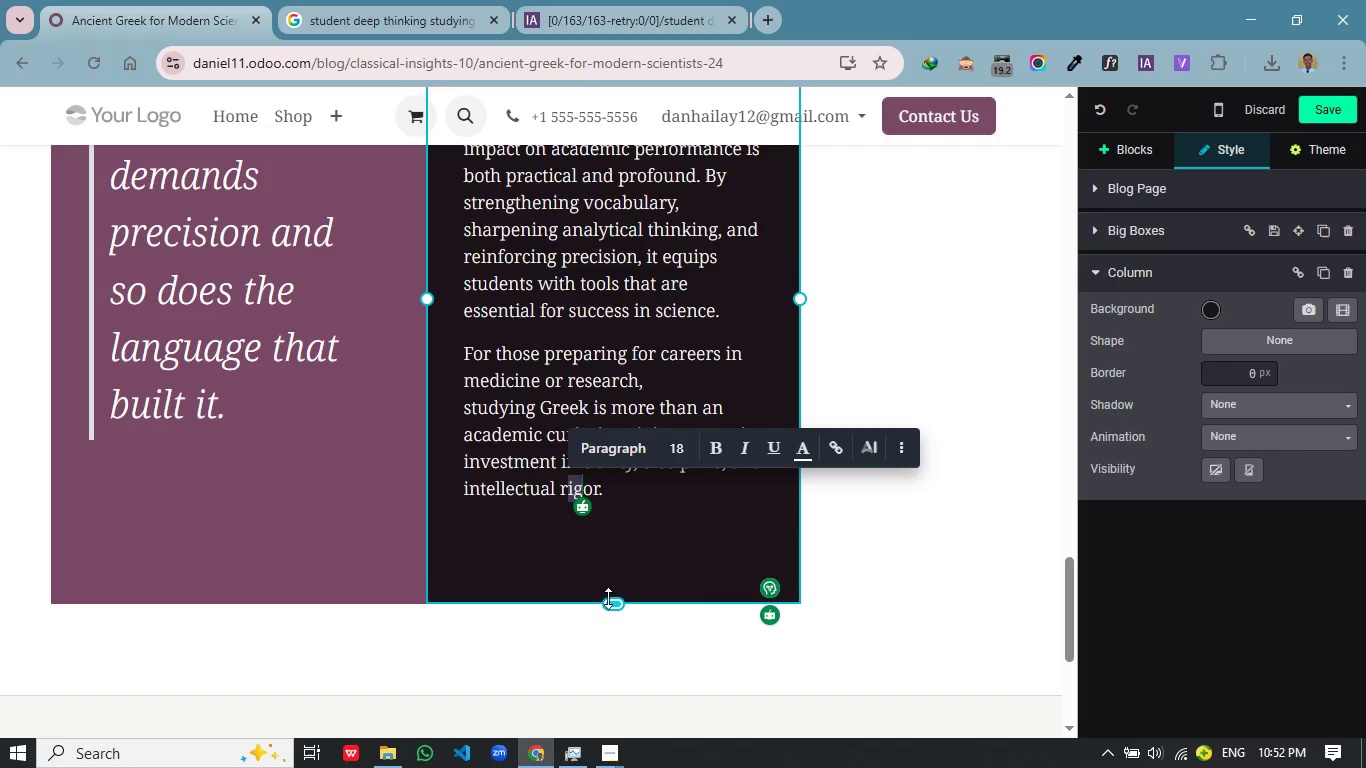 
left_click_drag(start_coordinate=[608, 599], to_coordinate=[608, 563])
 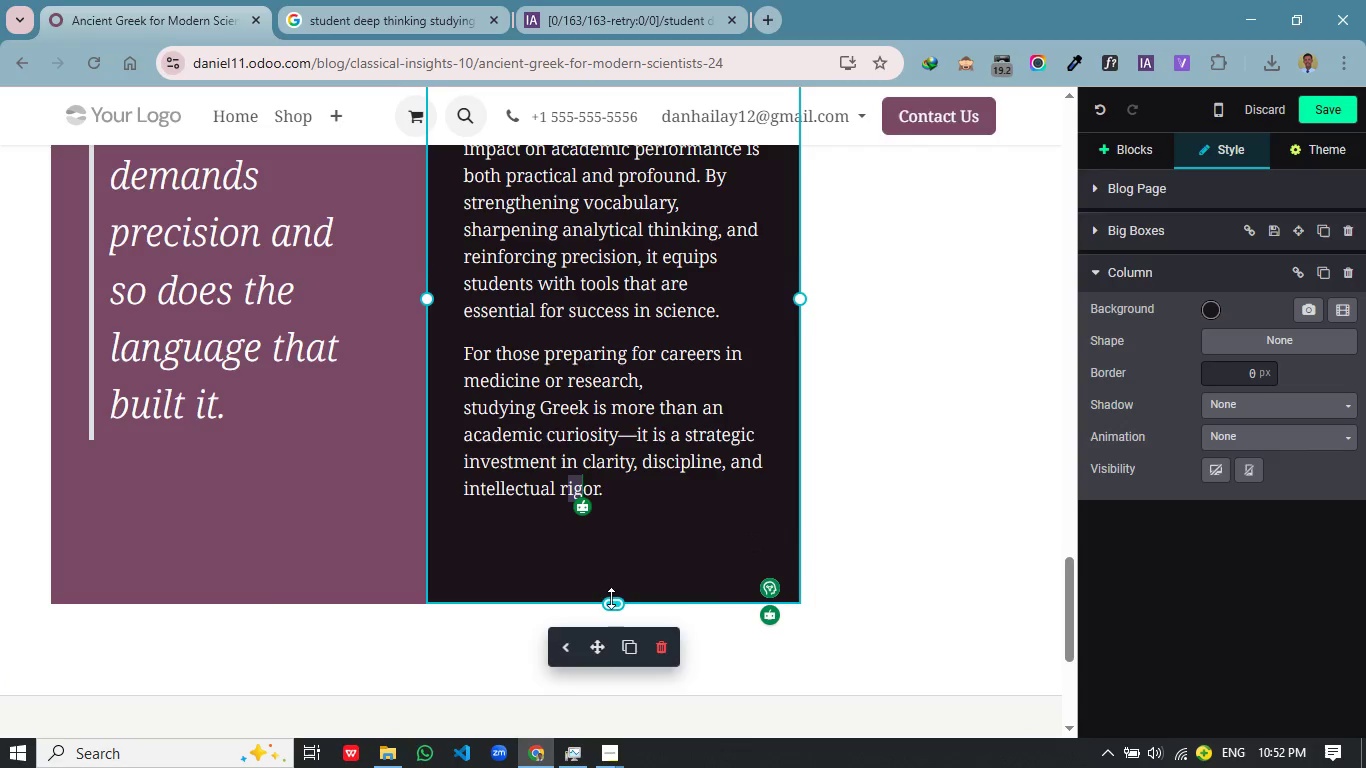 
left_click_drag(start_coordinate=[614, 598], to_coordinate=[615, 509])
 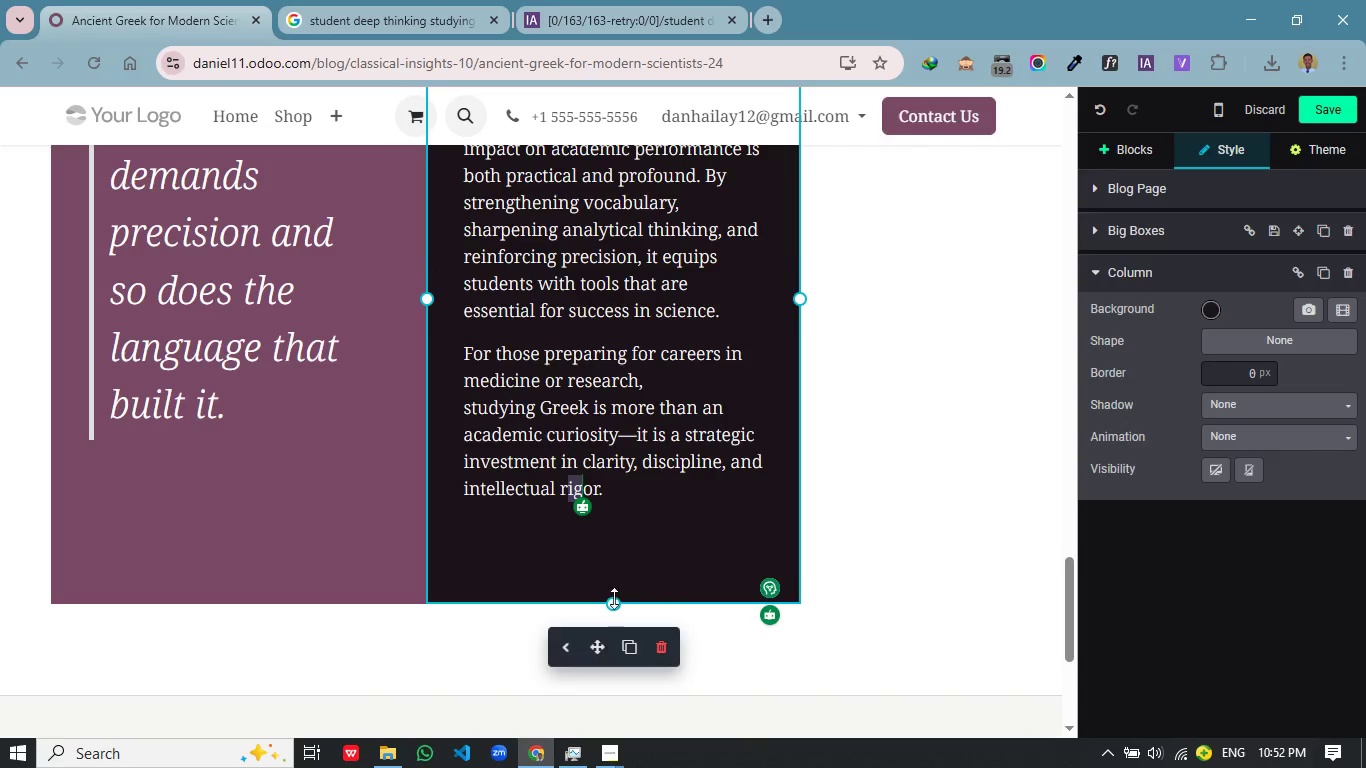 
left_click_drag(start_coordinate=[612, 600], to_coordinate=[625, 438])
 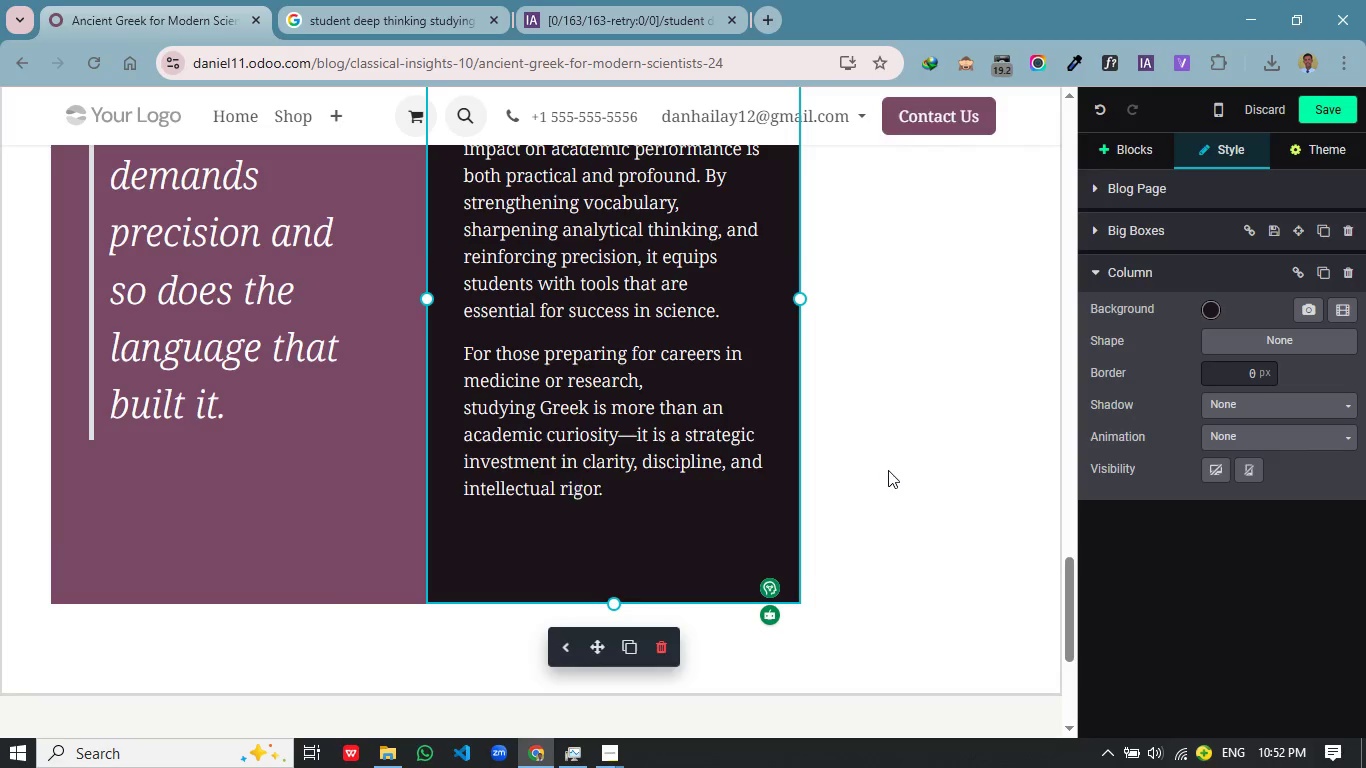 
left_click([888, 470])
 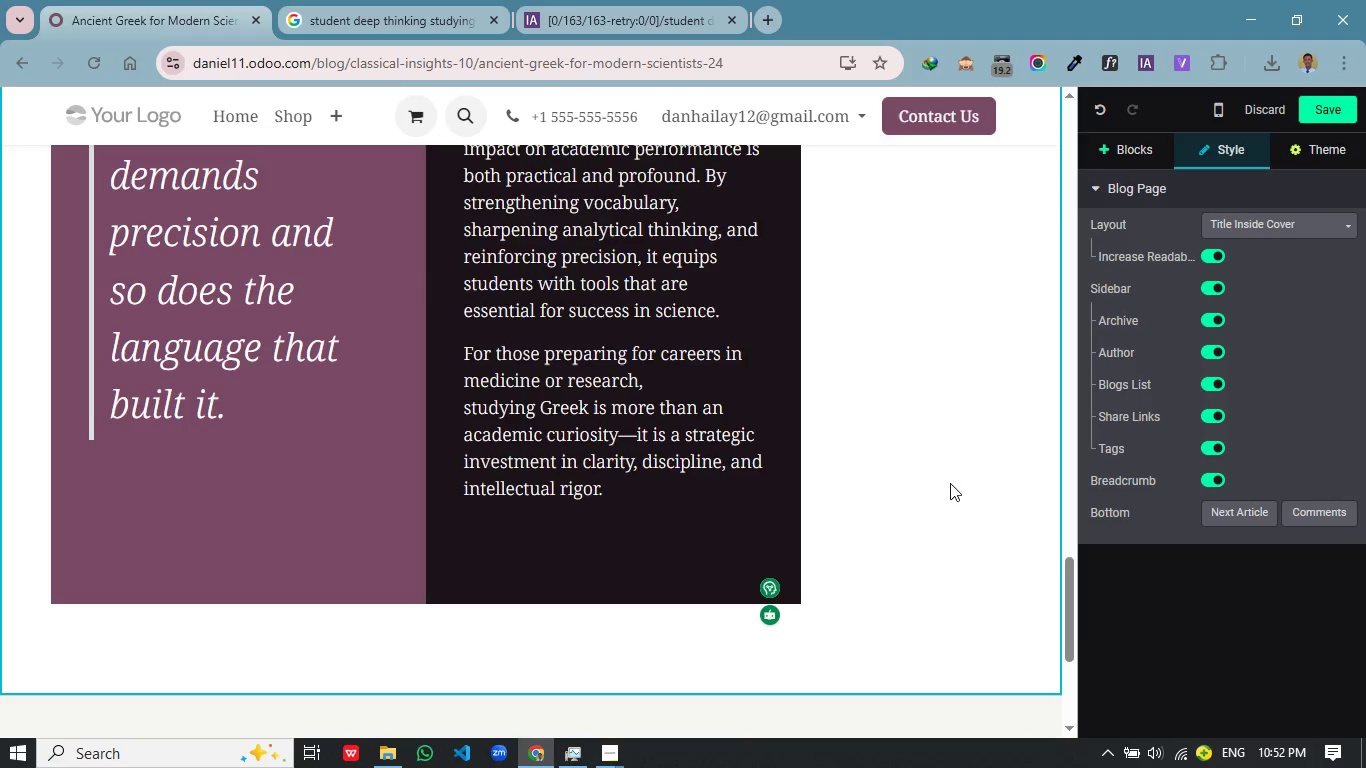 
scroll: coordinate [950, 480], scroll_direction: up, amount: 4.0
 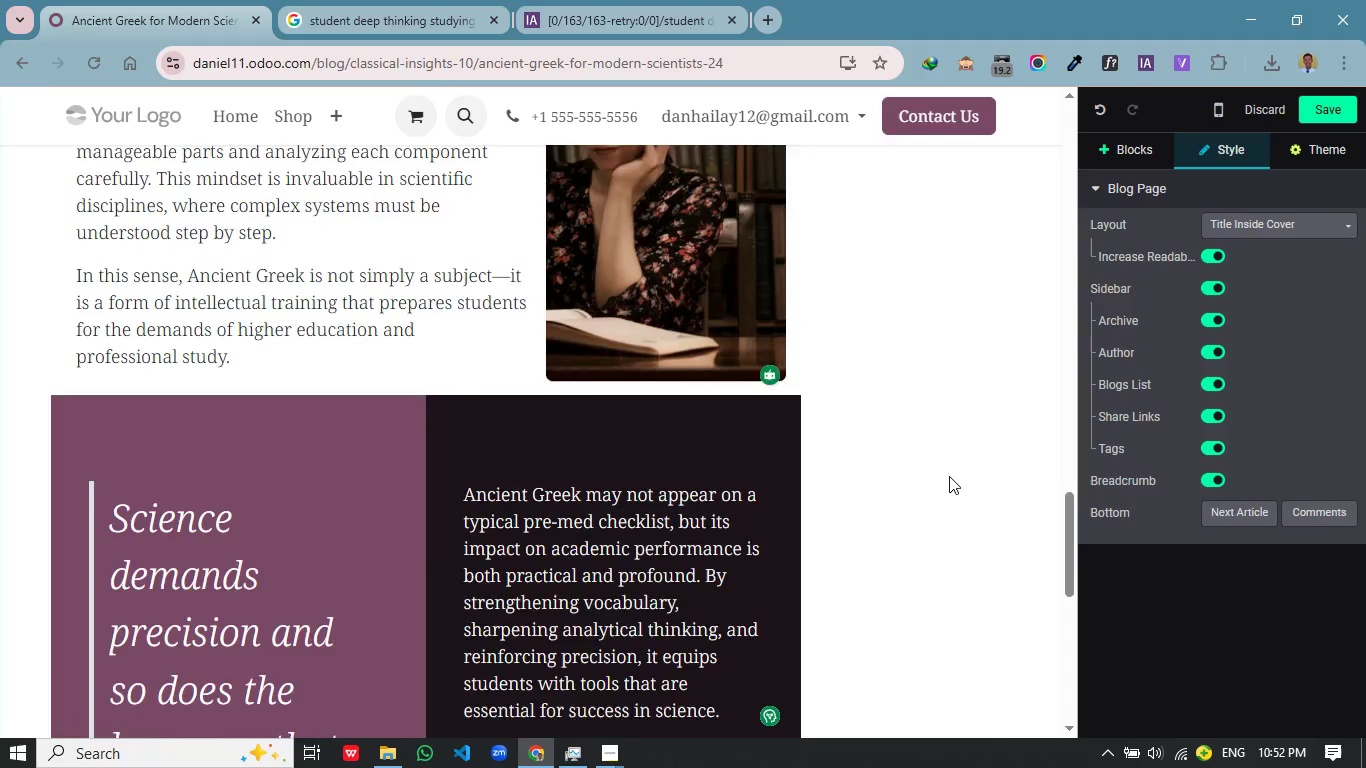 
scroll: coordinate [924, 480], scroll_direction: down, amount: 8.0
 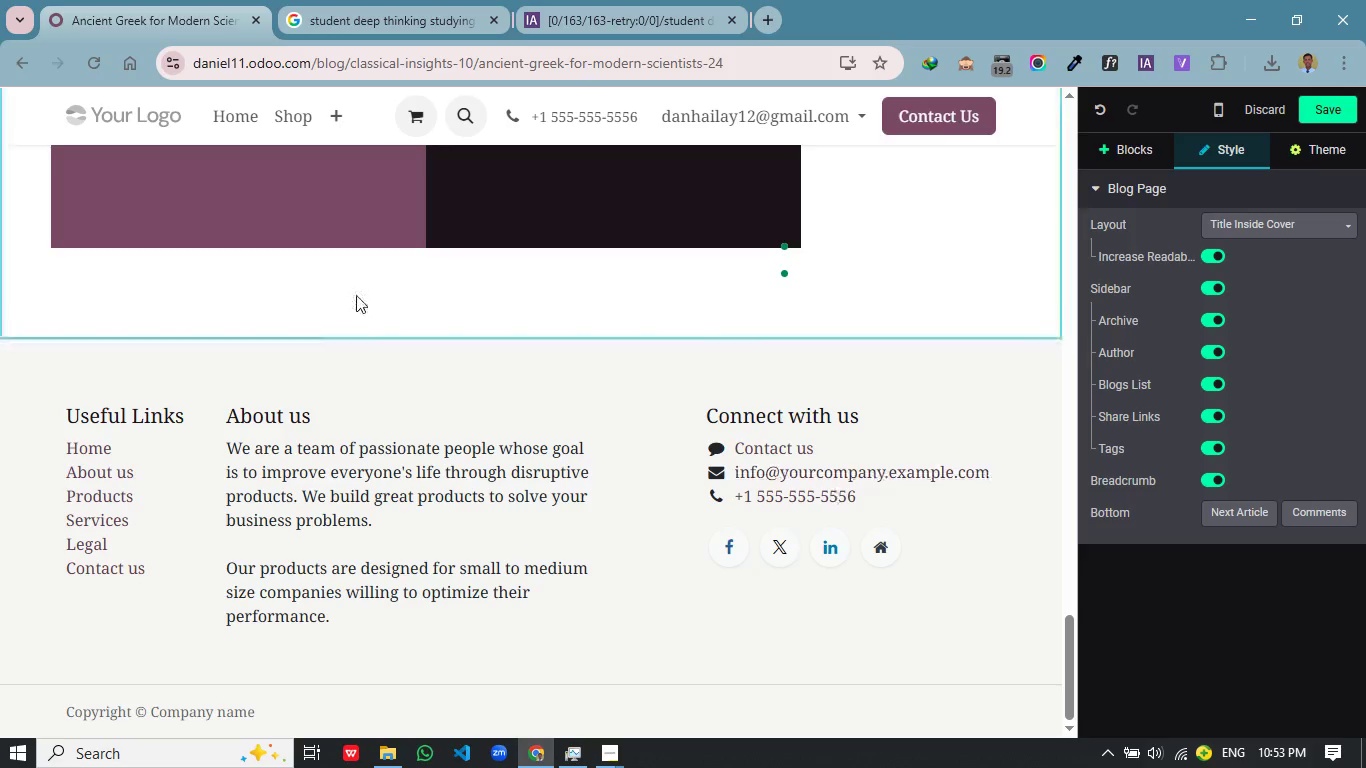 
left_click([356, 295])
 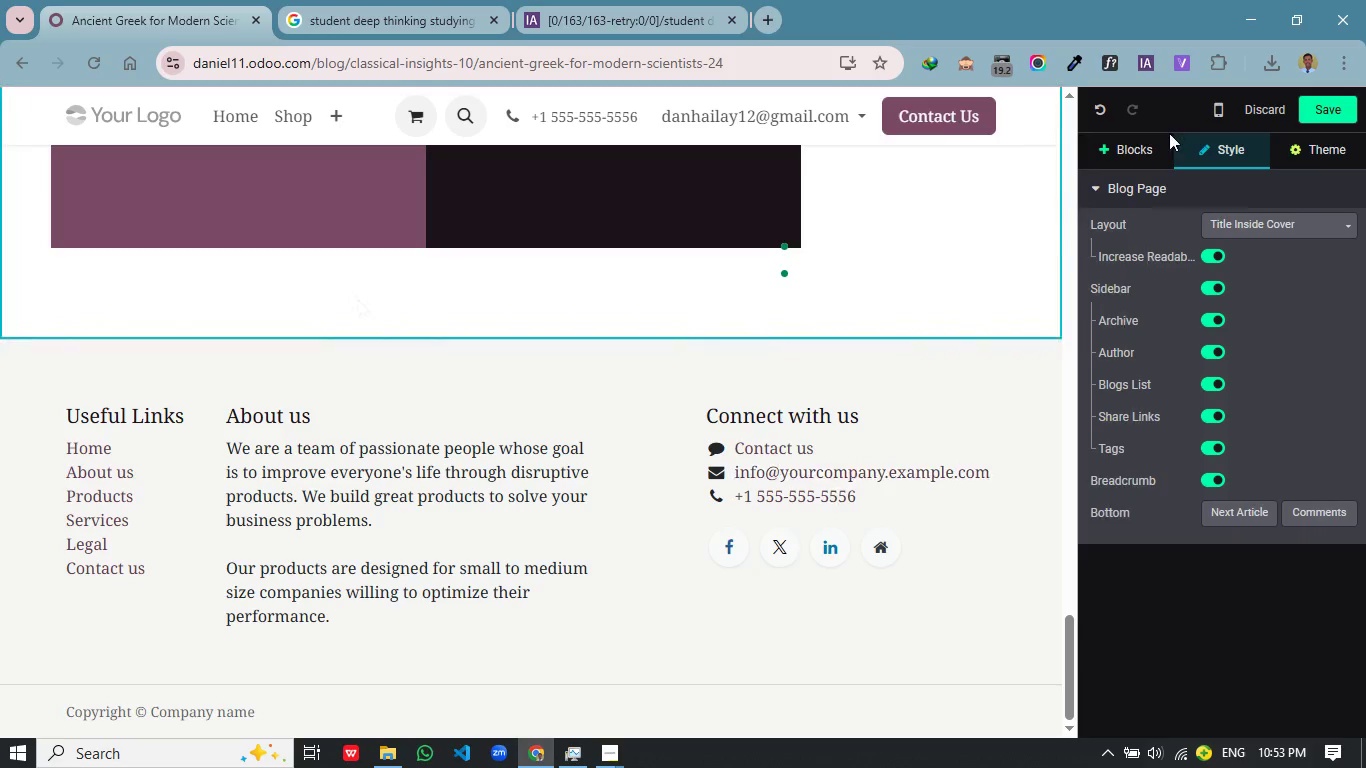 
left_click([1117, 149])
 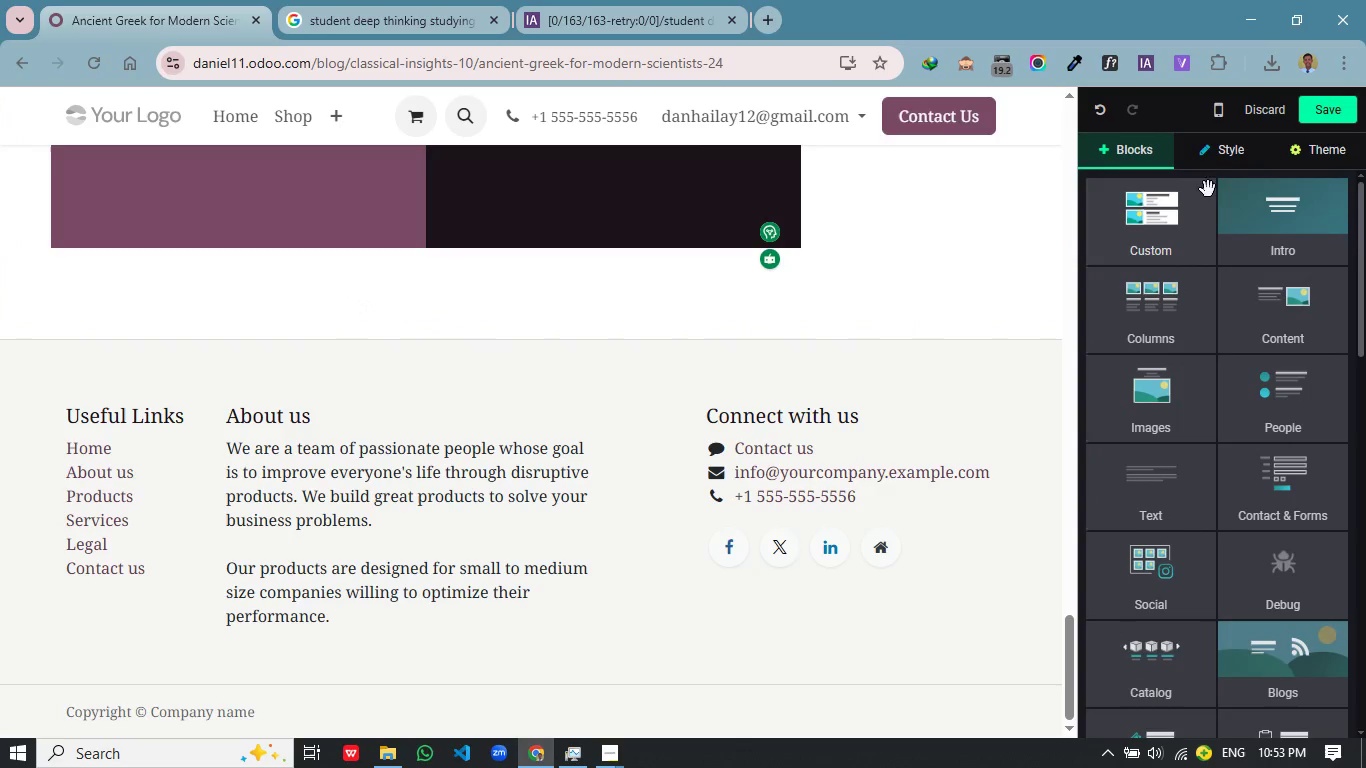 
left_click([1275, 306])
 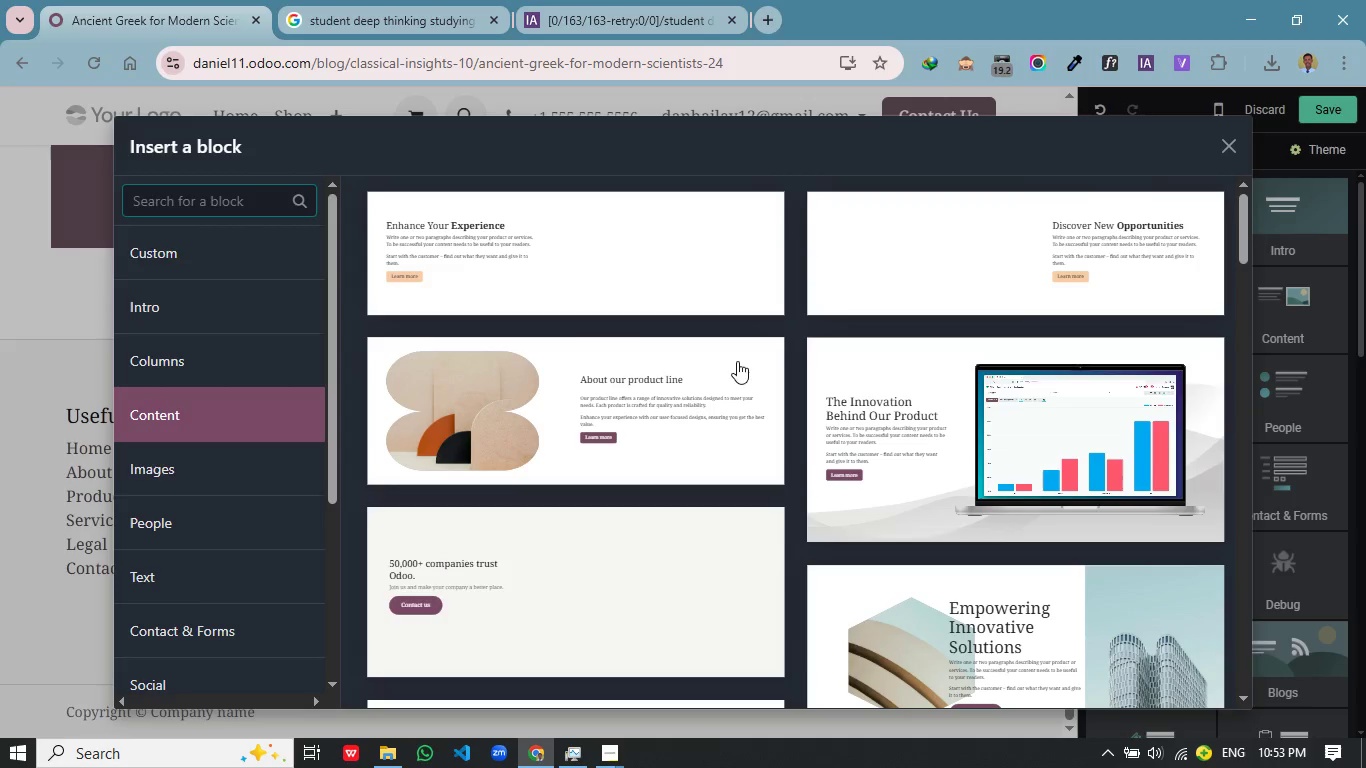 
left_click([1025, 283])
 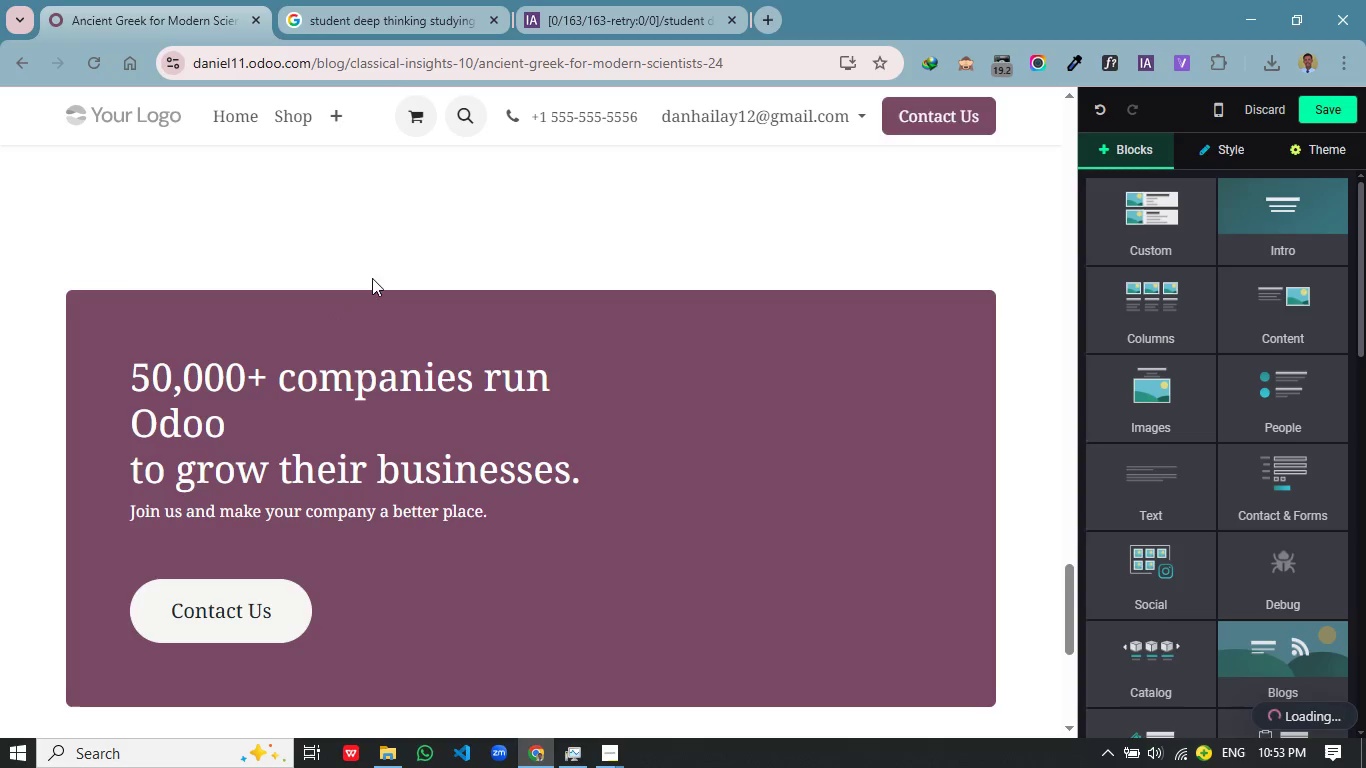 
scroll: coordinate [764, 370], scroll_direction: down, amount: 8.0
 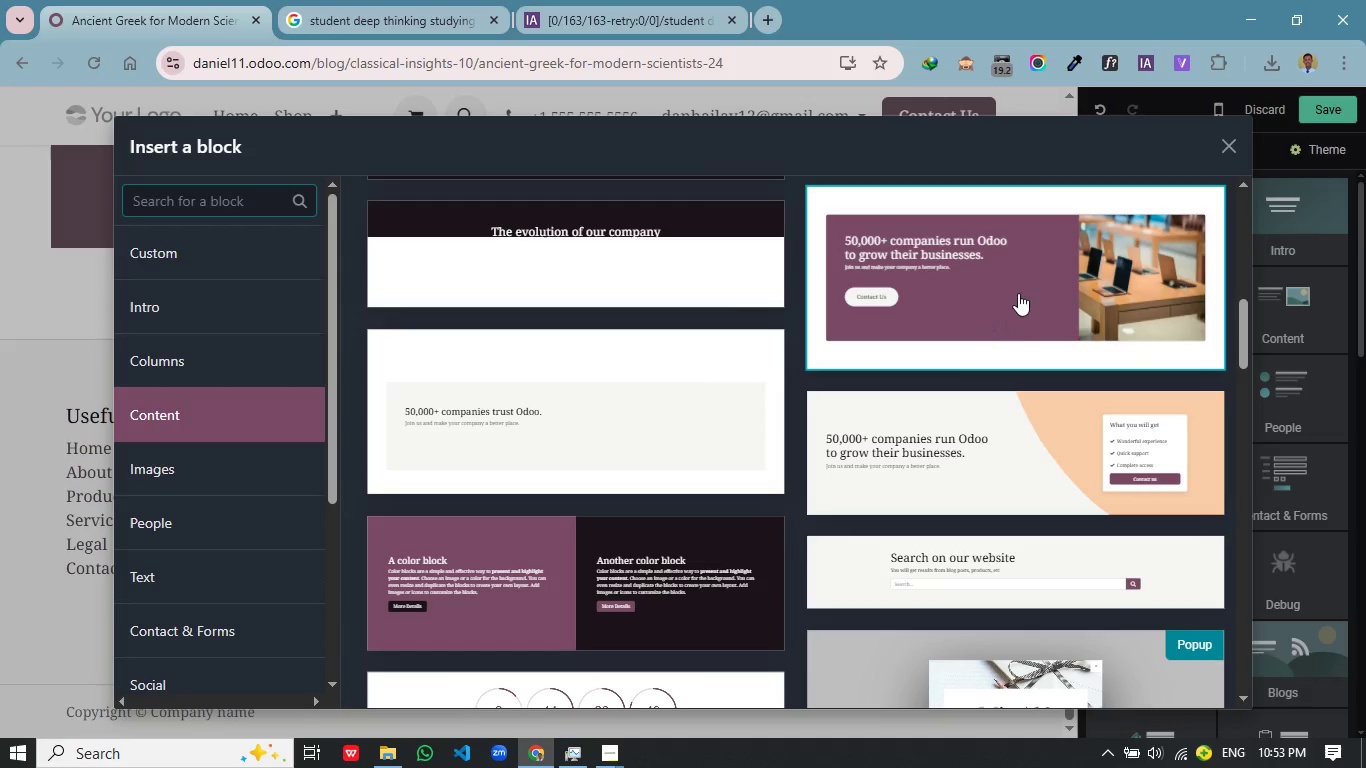 
scroll: coordinate [473, 216], scroll_direction: up, amount: 2.0
 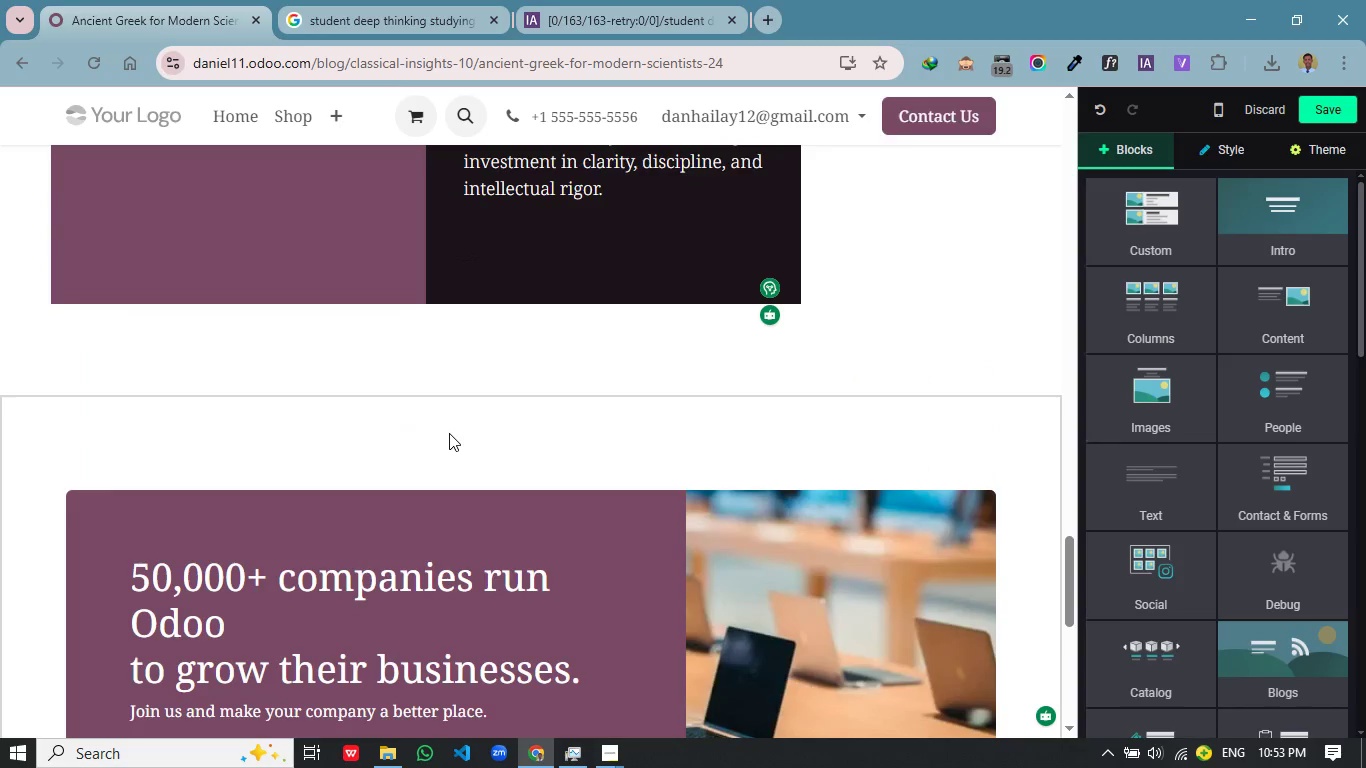 
left_click([449, 433])
 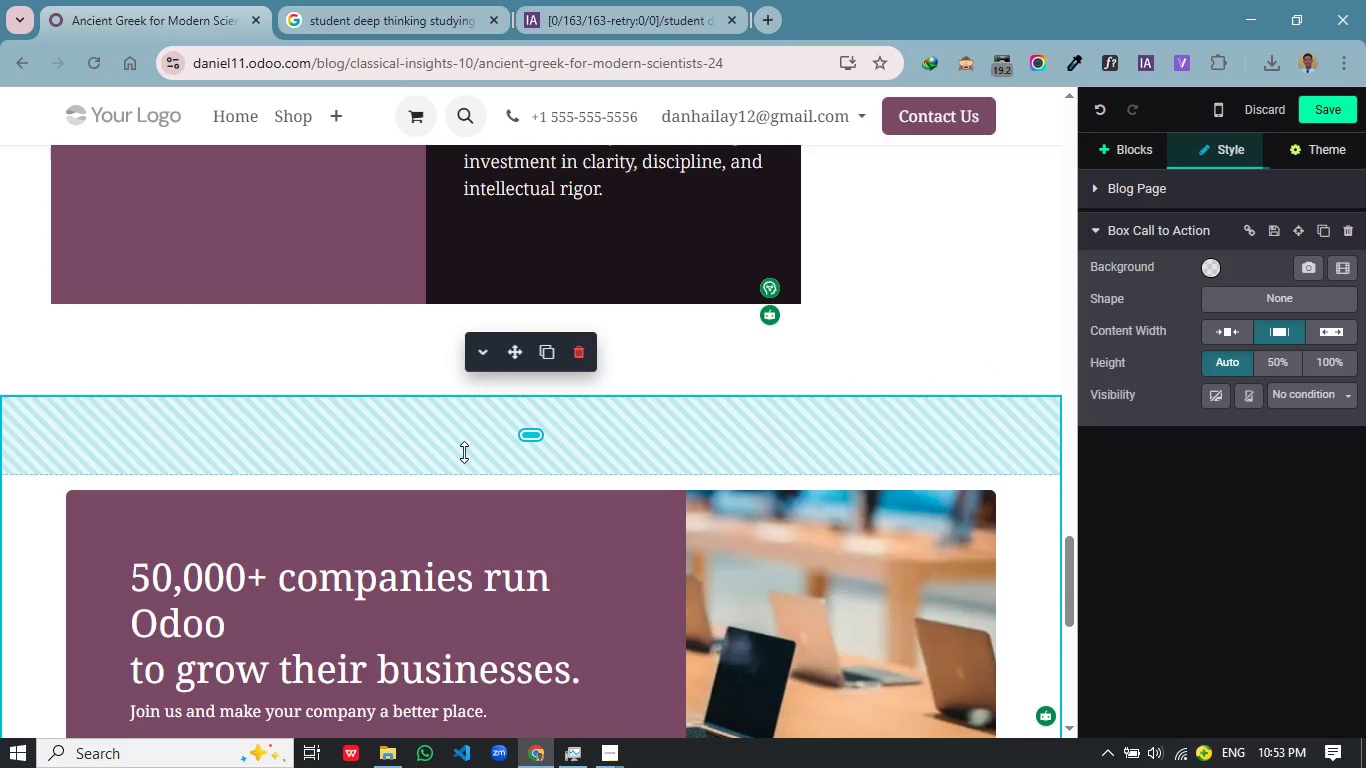 
left_click_drag(start_coordinate=[464, 452], to_coordinate=[468, 358])
 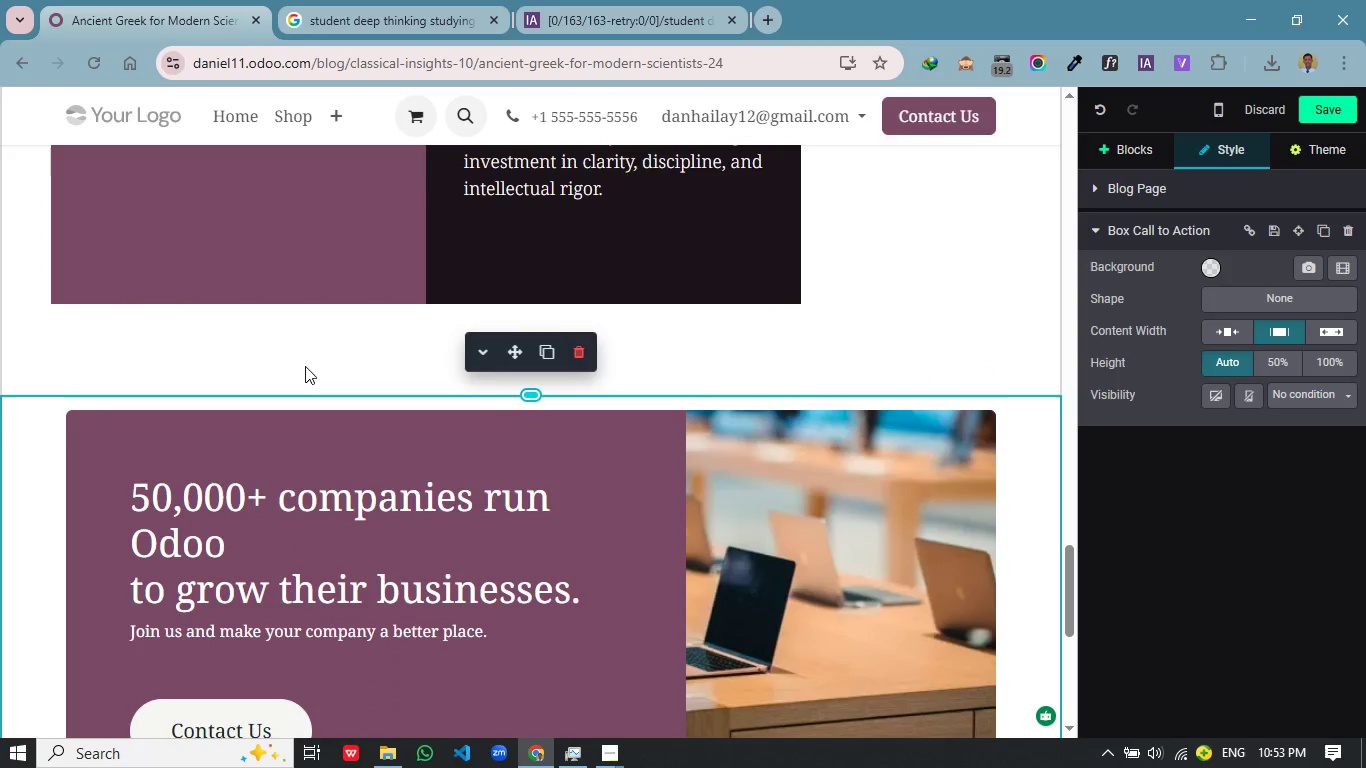 
left_click([305, 366])
 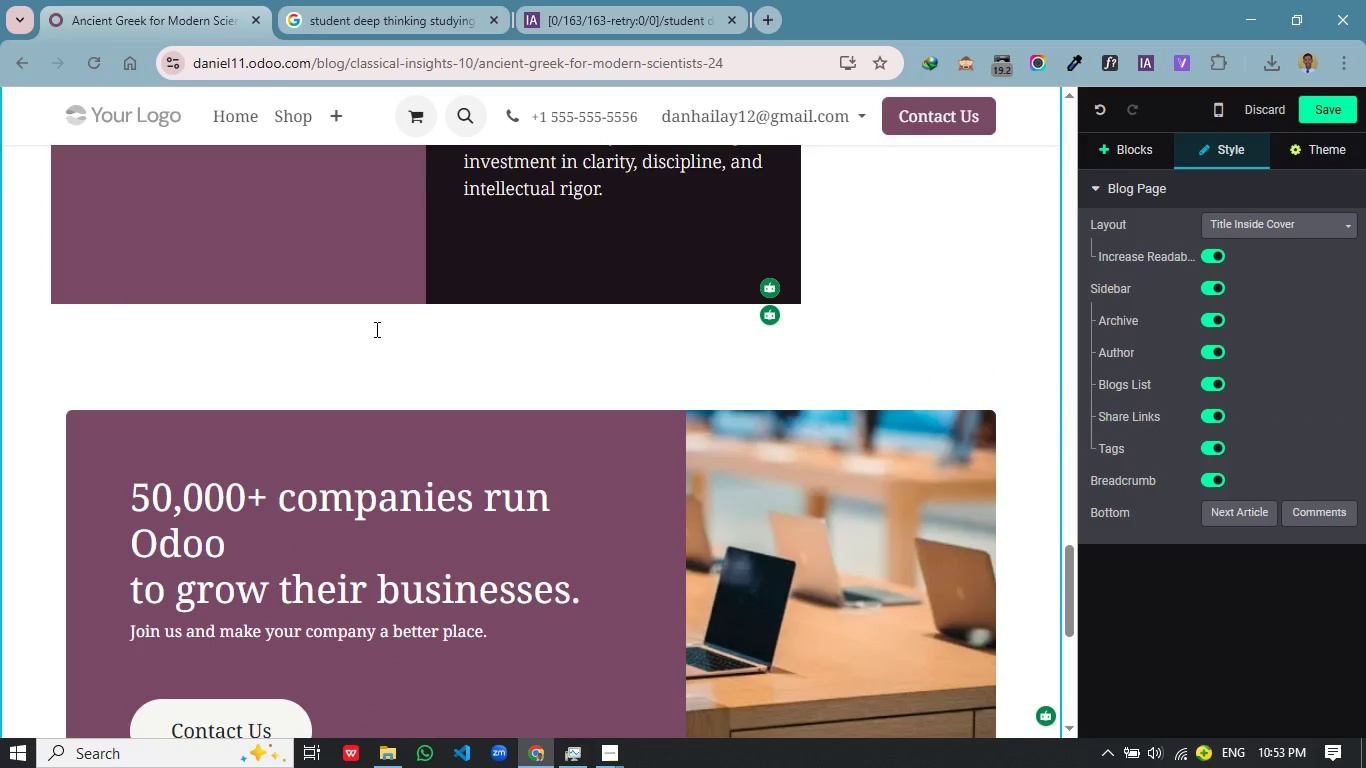 
left_click([378, 344])
 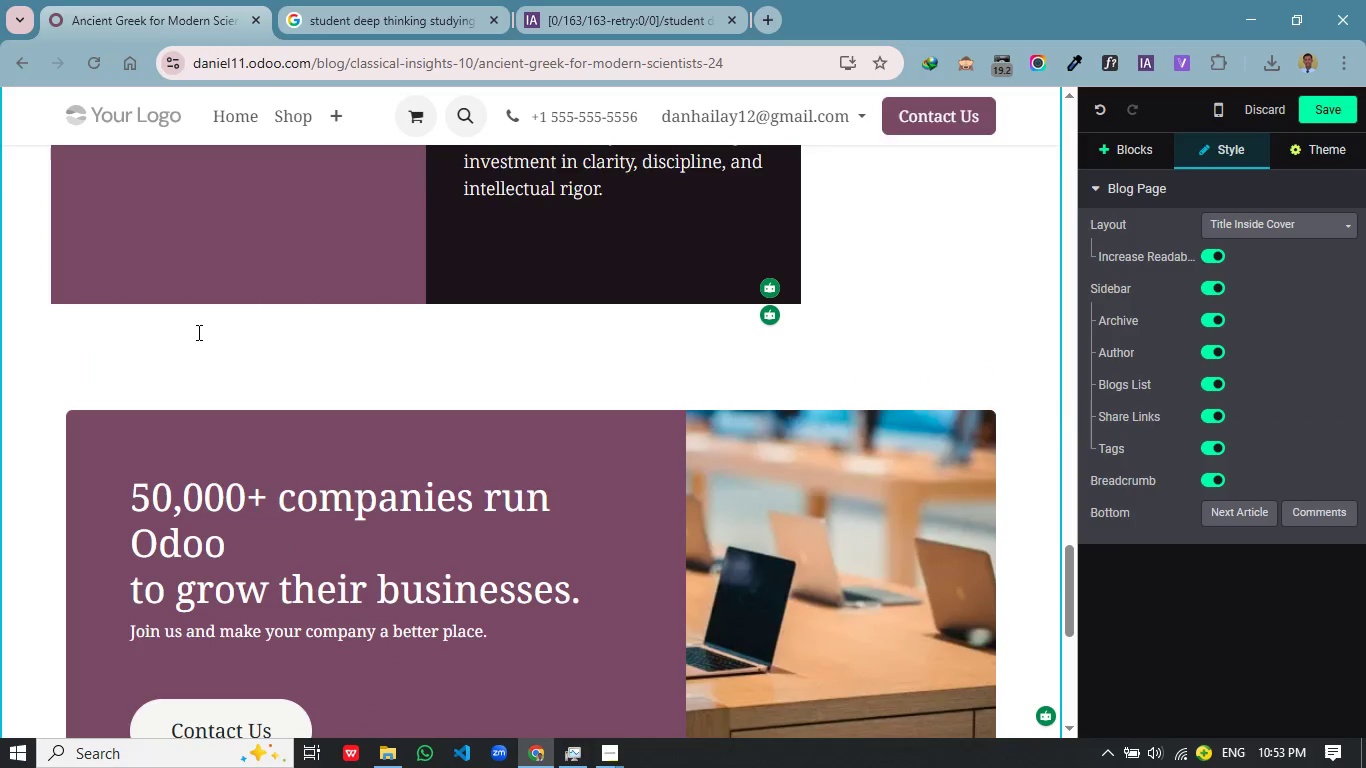 
left_click([127, 334])
 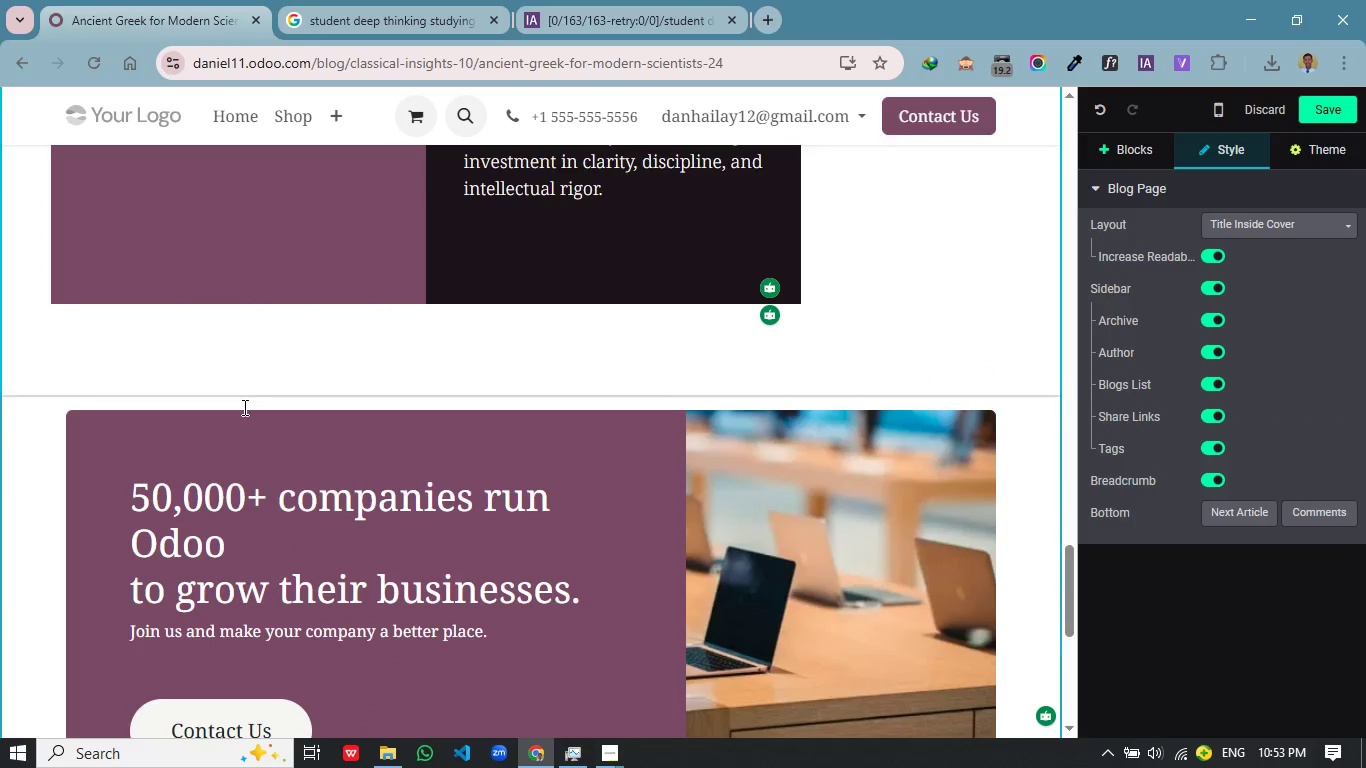 
left_click([243, 407])
 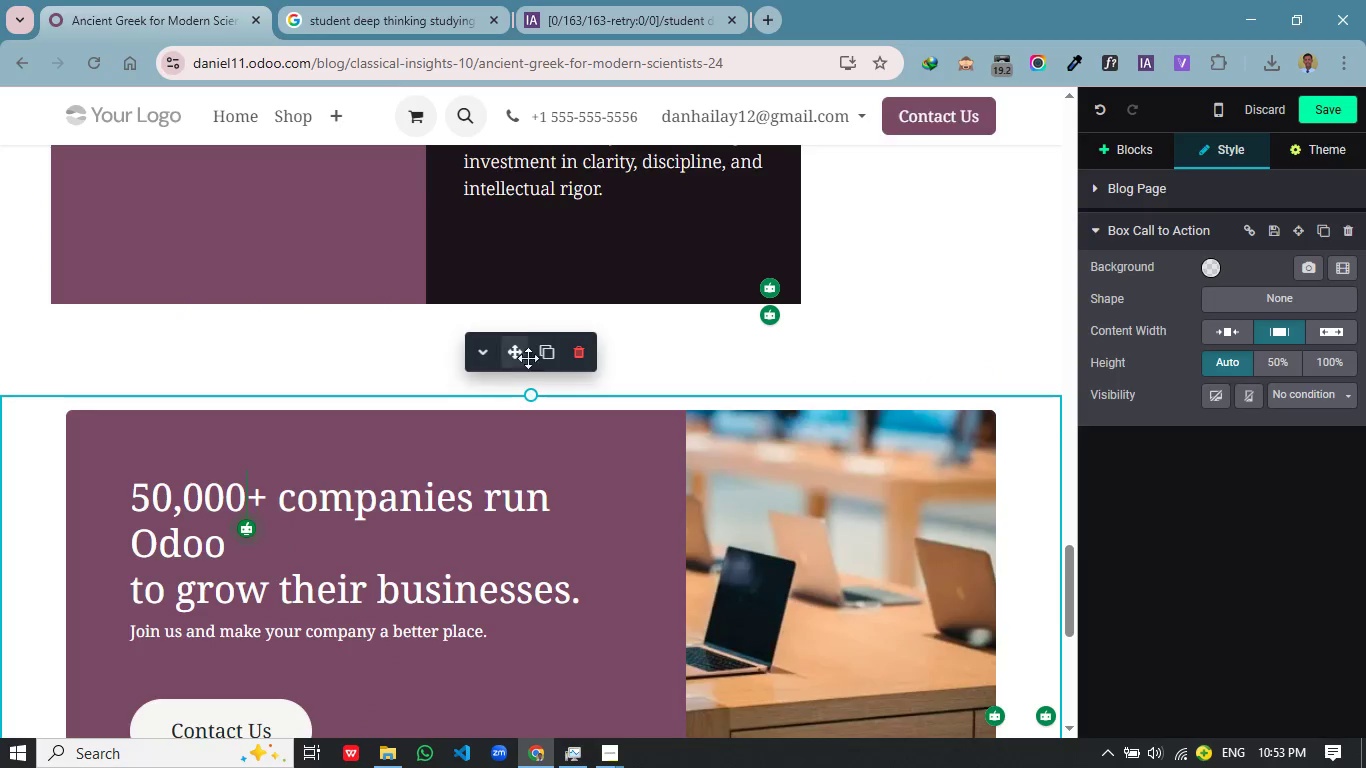 
left_click_drag(start_coordinate=[544, 351], to_coordinate=[552, 354])
 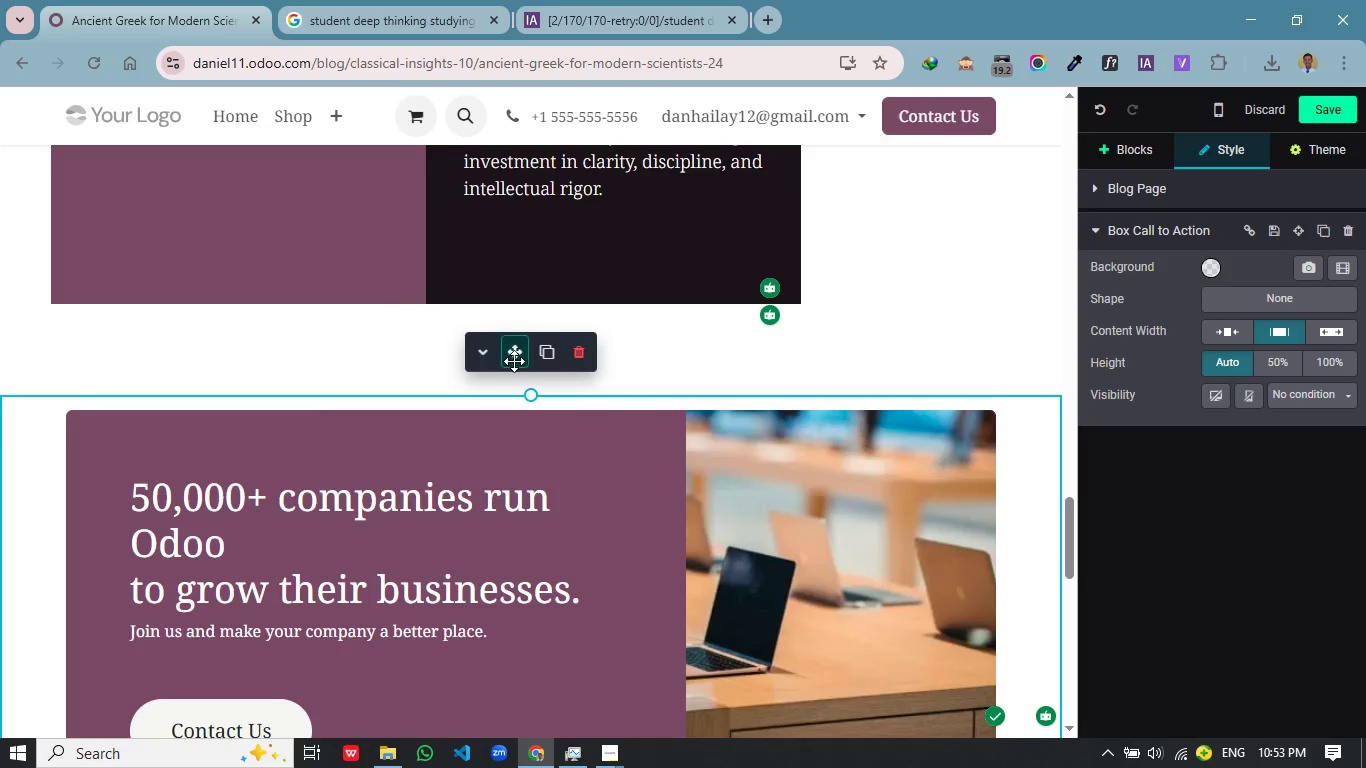 
left_click_drag(start_coordinate=[514, 361], to_coordinate=[330, 327])
 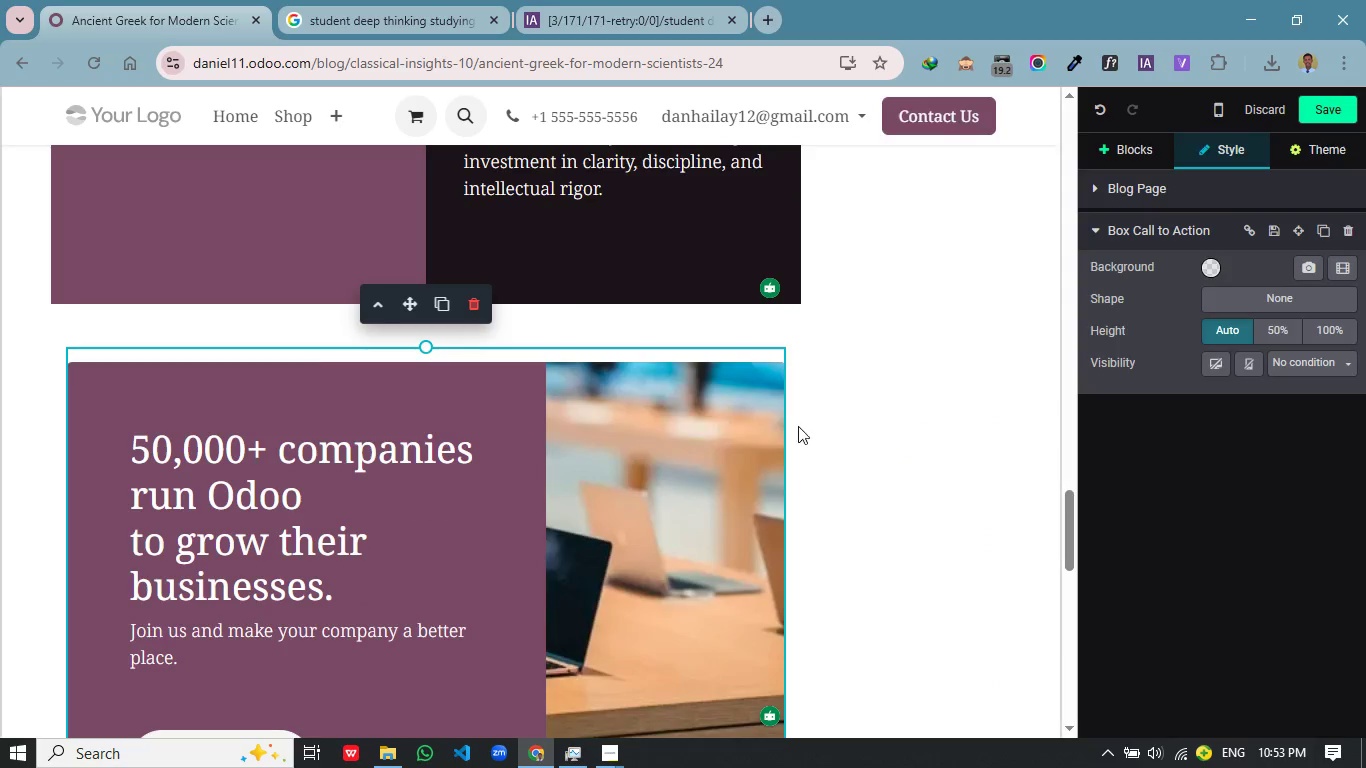 
scroll: coordinate [709, 445], scroll_direction: down, amount: 1.0
 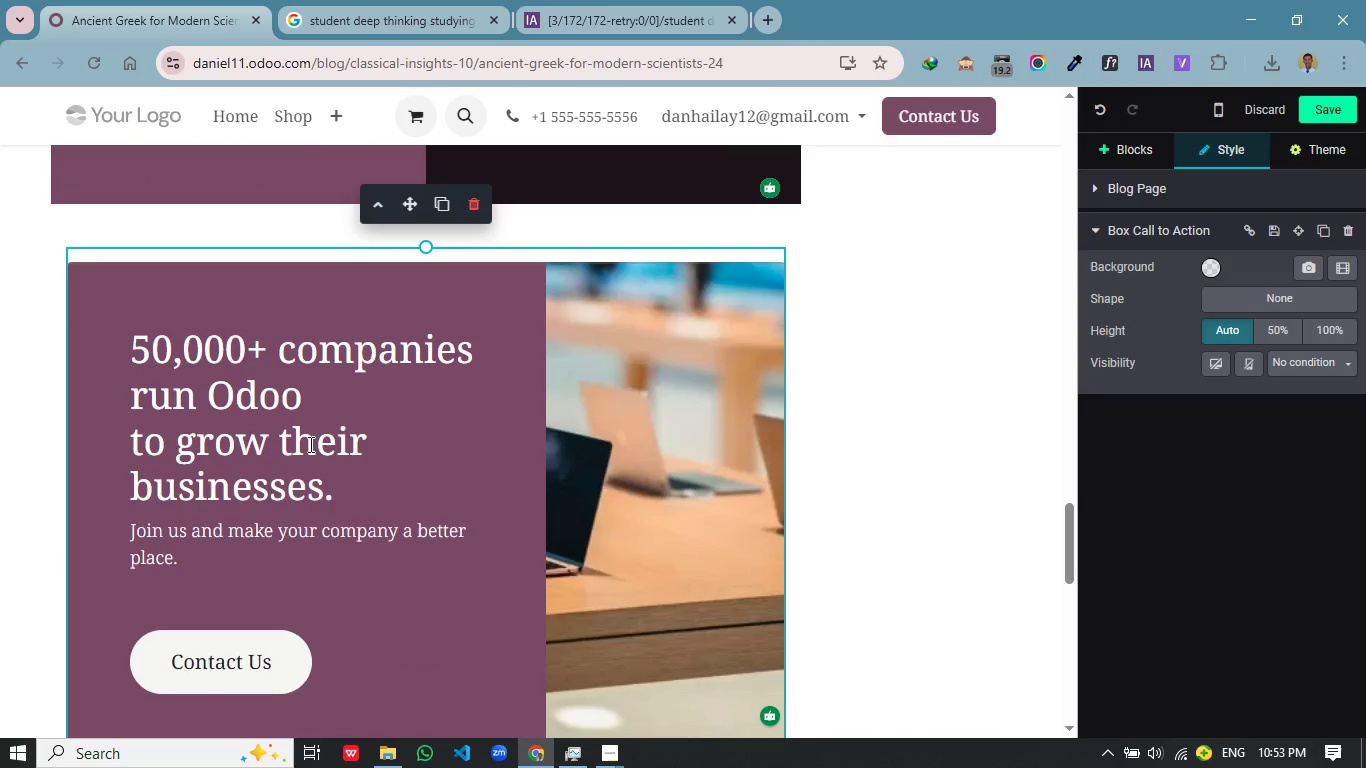 
left_click_drag(start_coordinate=[343, 491], to_coordinate=[136, 366])
 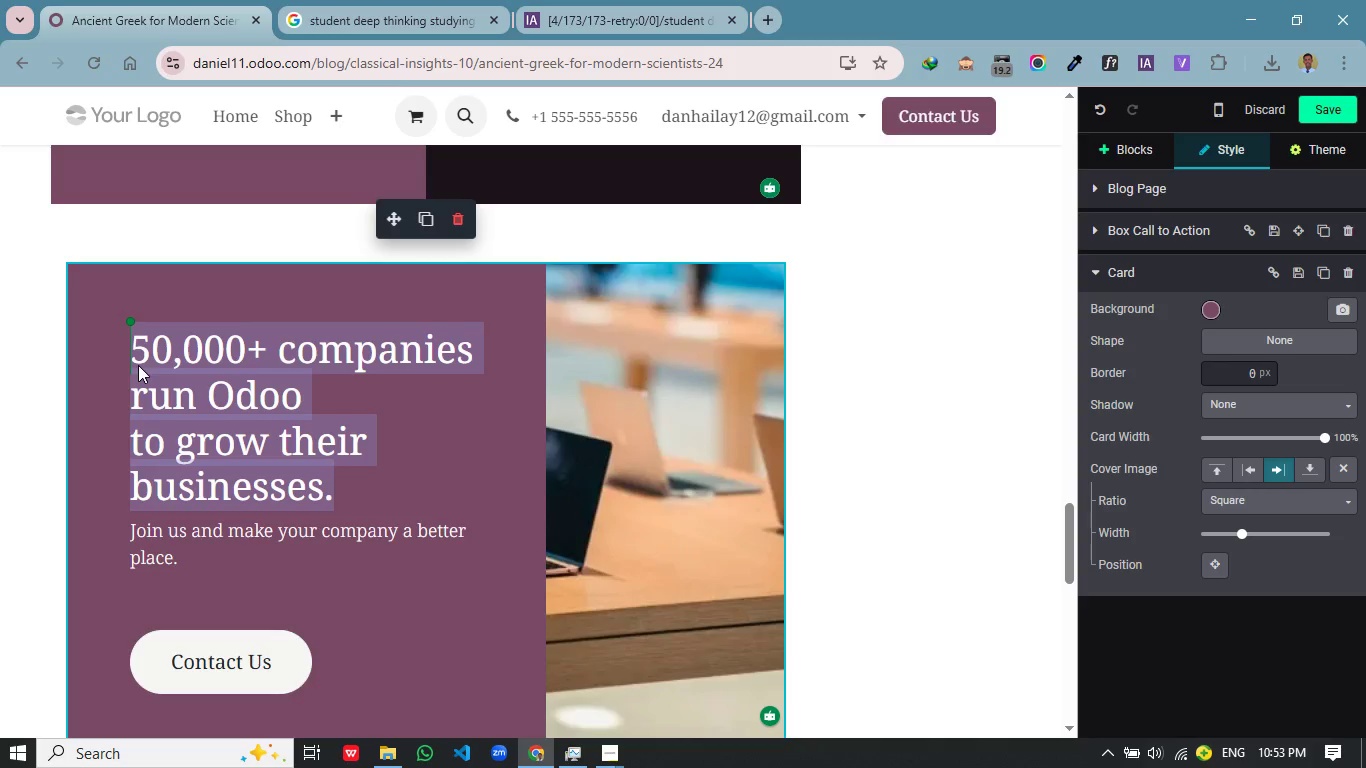 
type(Join the Greek for Science program)
 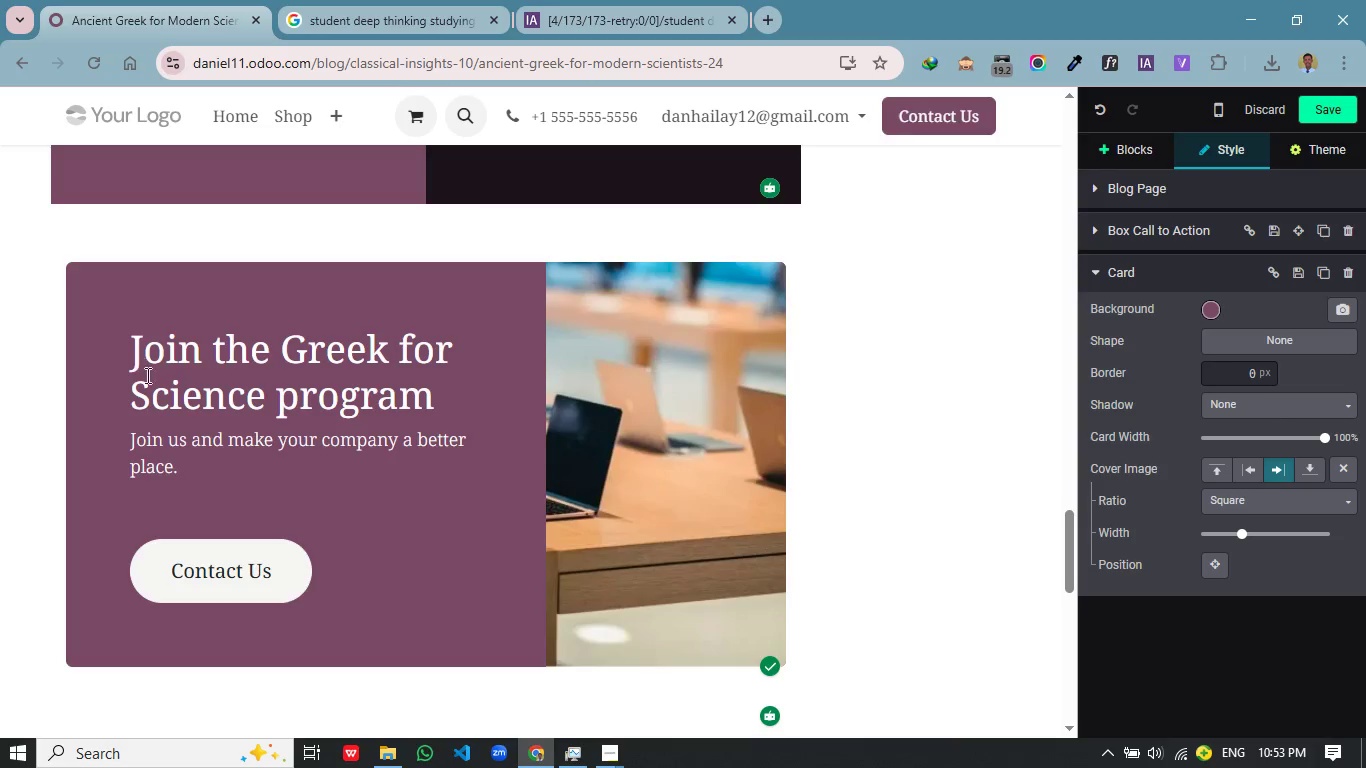 
left_click_drag(start_coordinate=[188, 465], to_coordinate=[110, 445])
 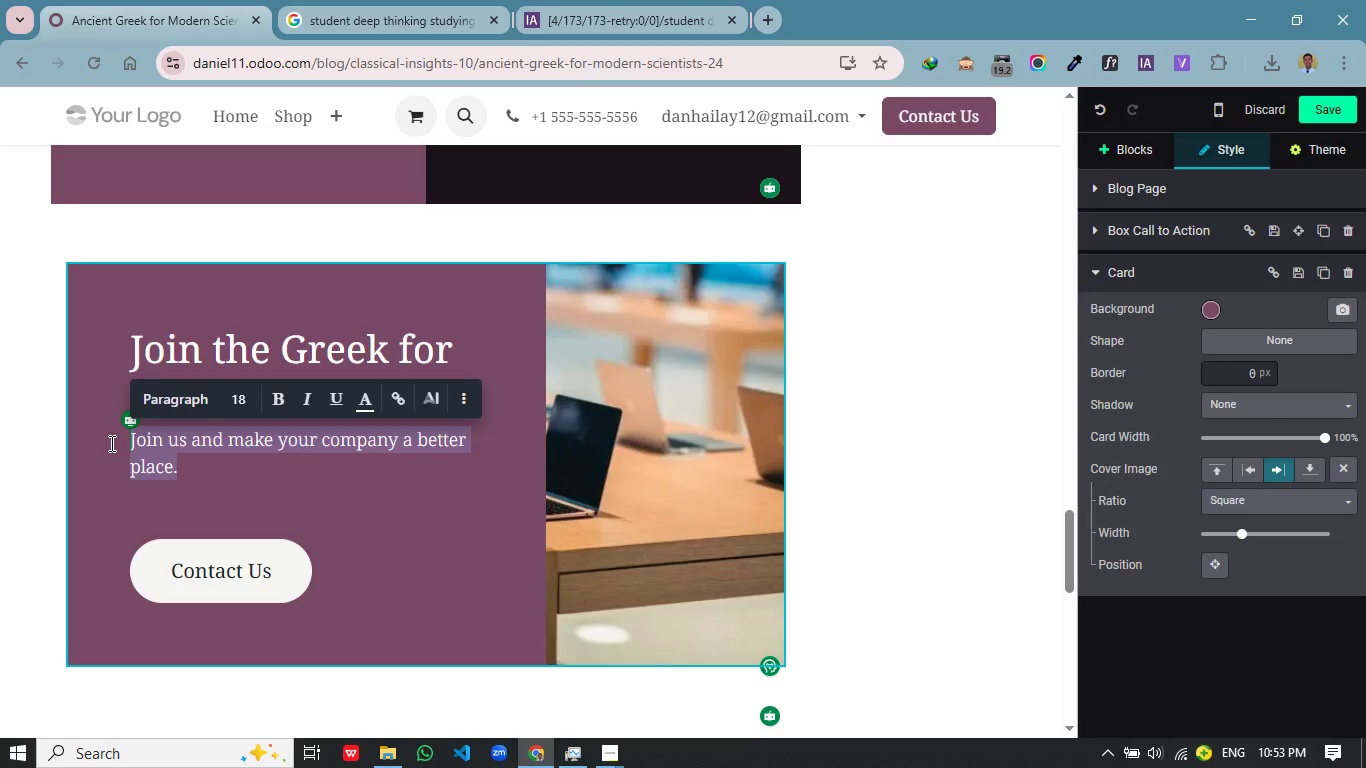 
wait(7.64)
 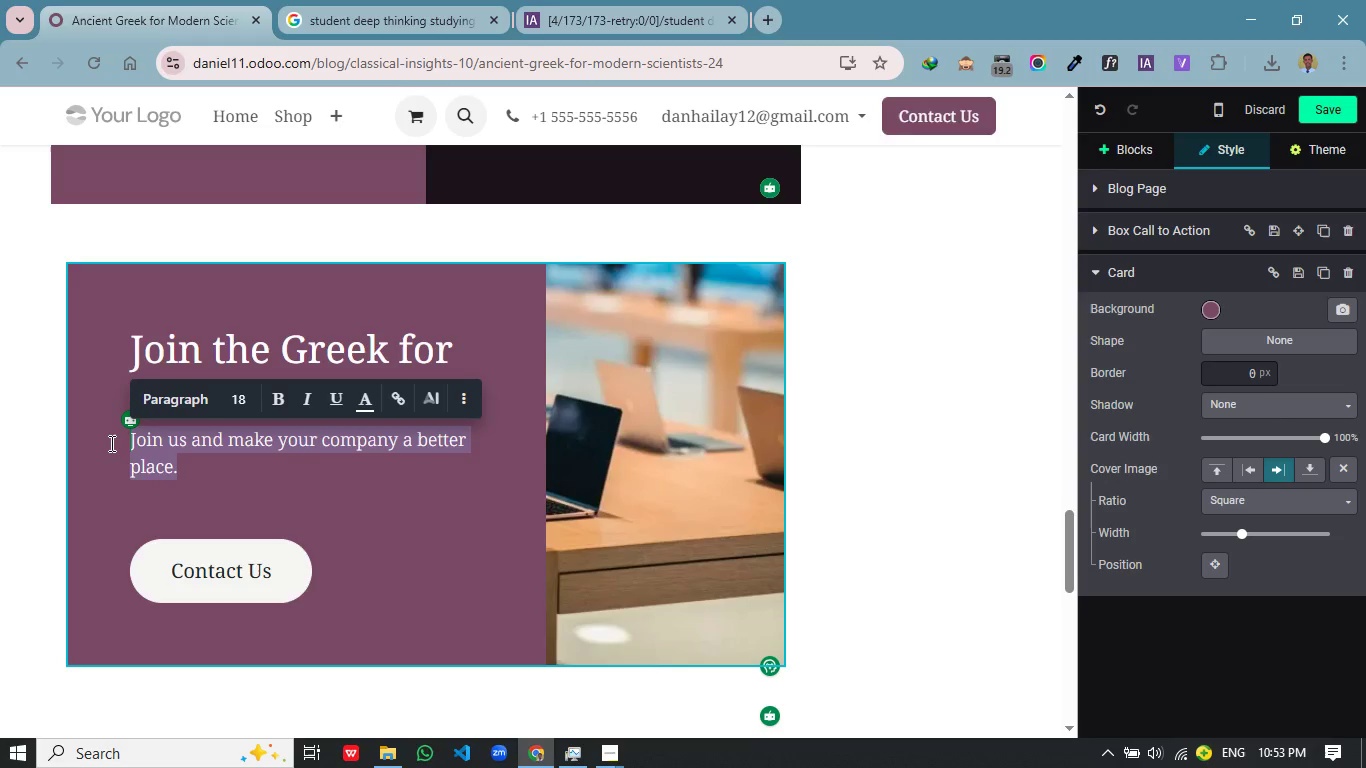 
mouse_move([-9, 748])
 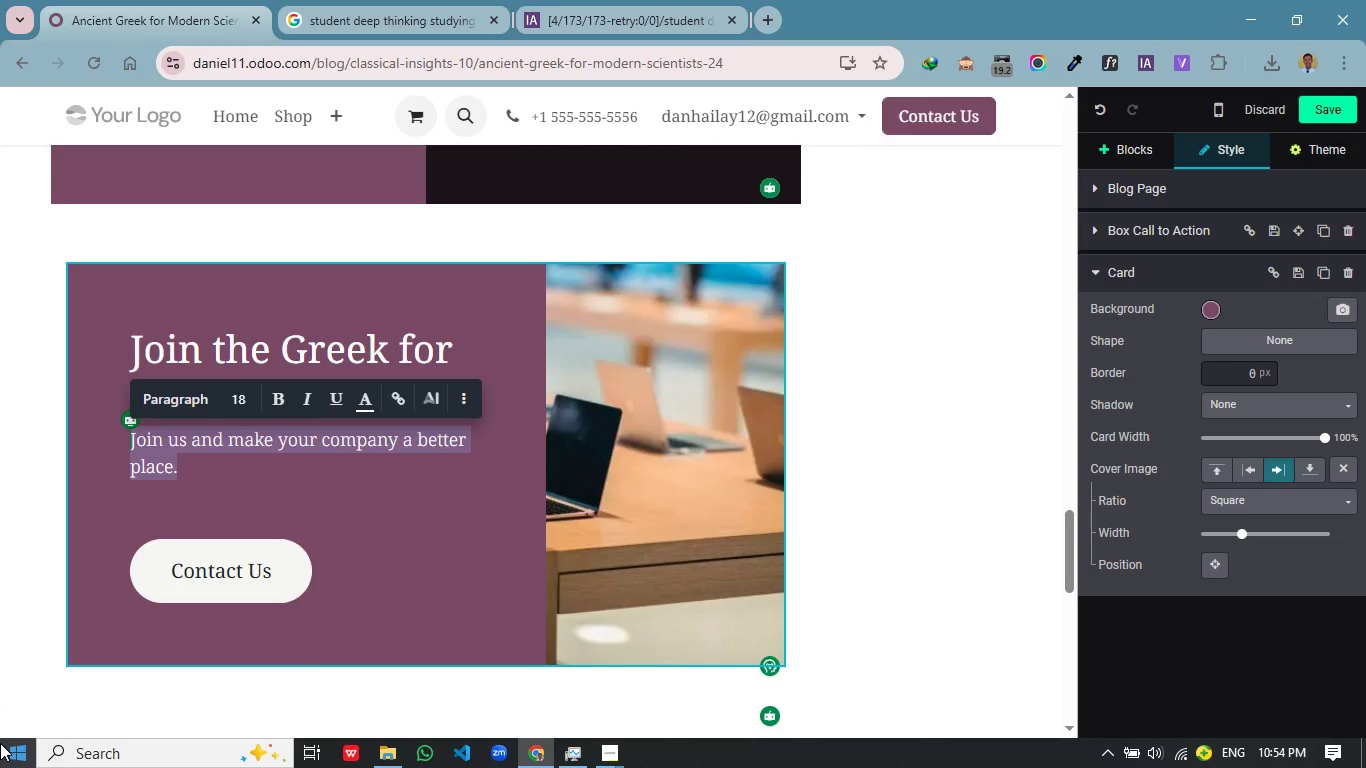 
wait(7.21)
 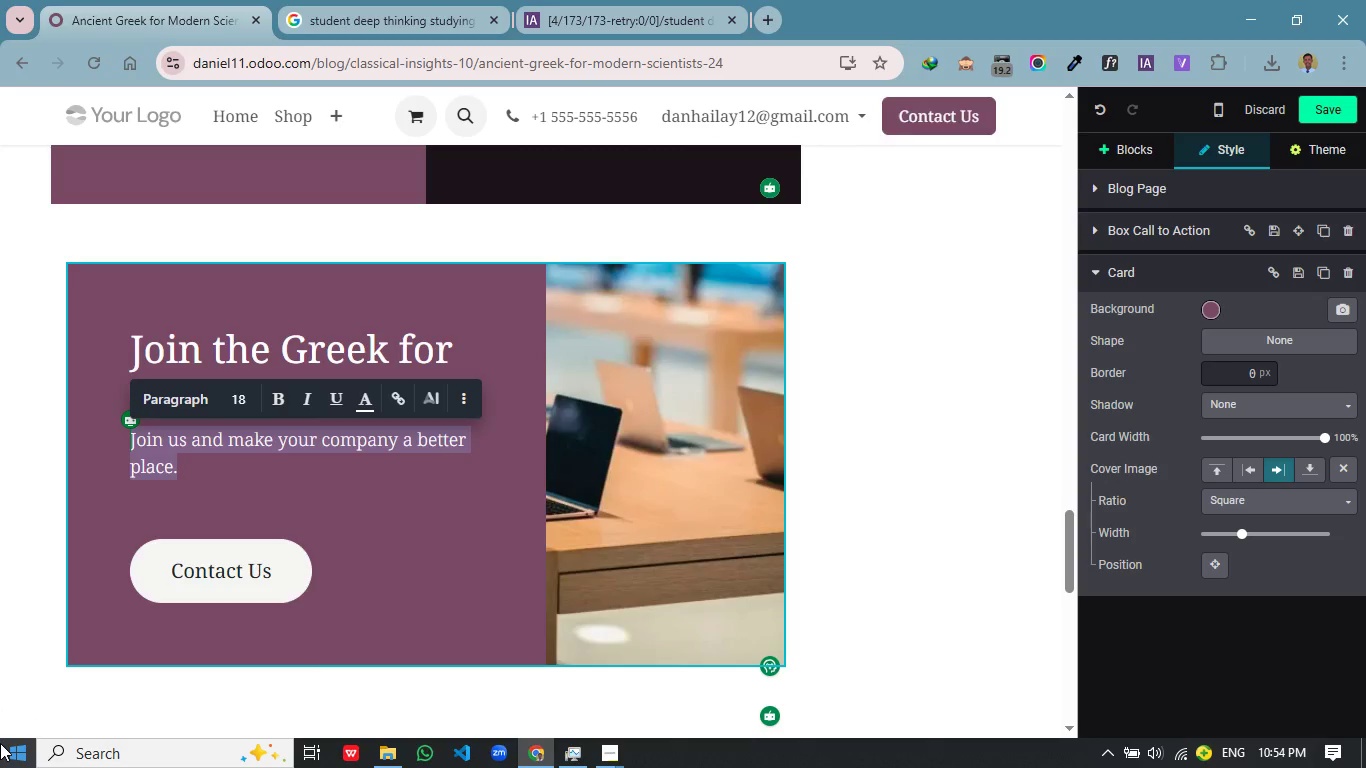 
type(Build a strong foundation in scientifci)
key(Backspace)
key(Backspace)
type(ic language an analytival)
key(Backspace)
key(Backspace)
key(Backspace)
type(cal thinking with Lyceum Institute's specialized ancient GREek track)
 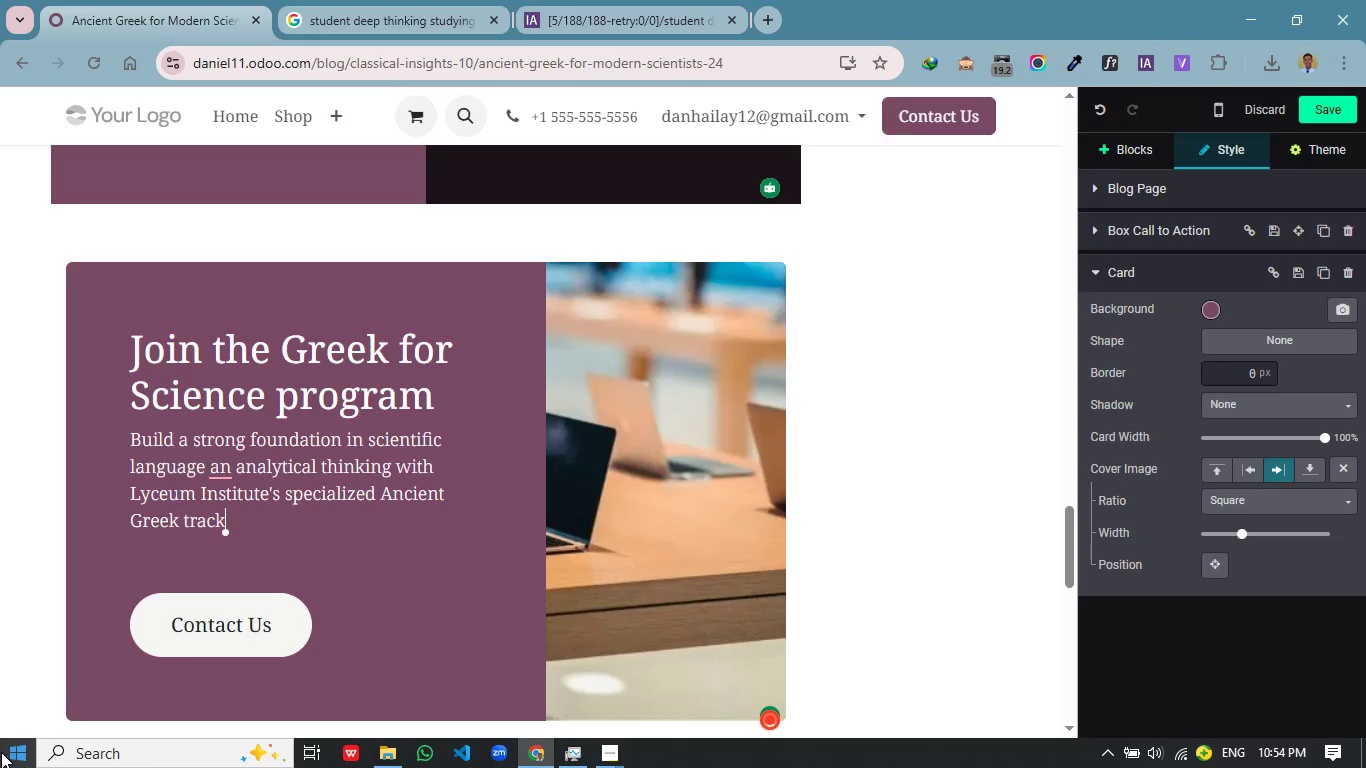 
key(ArrowUp)
 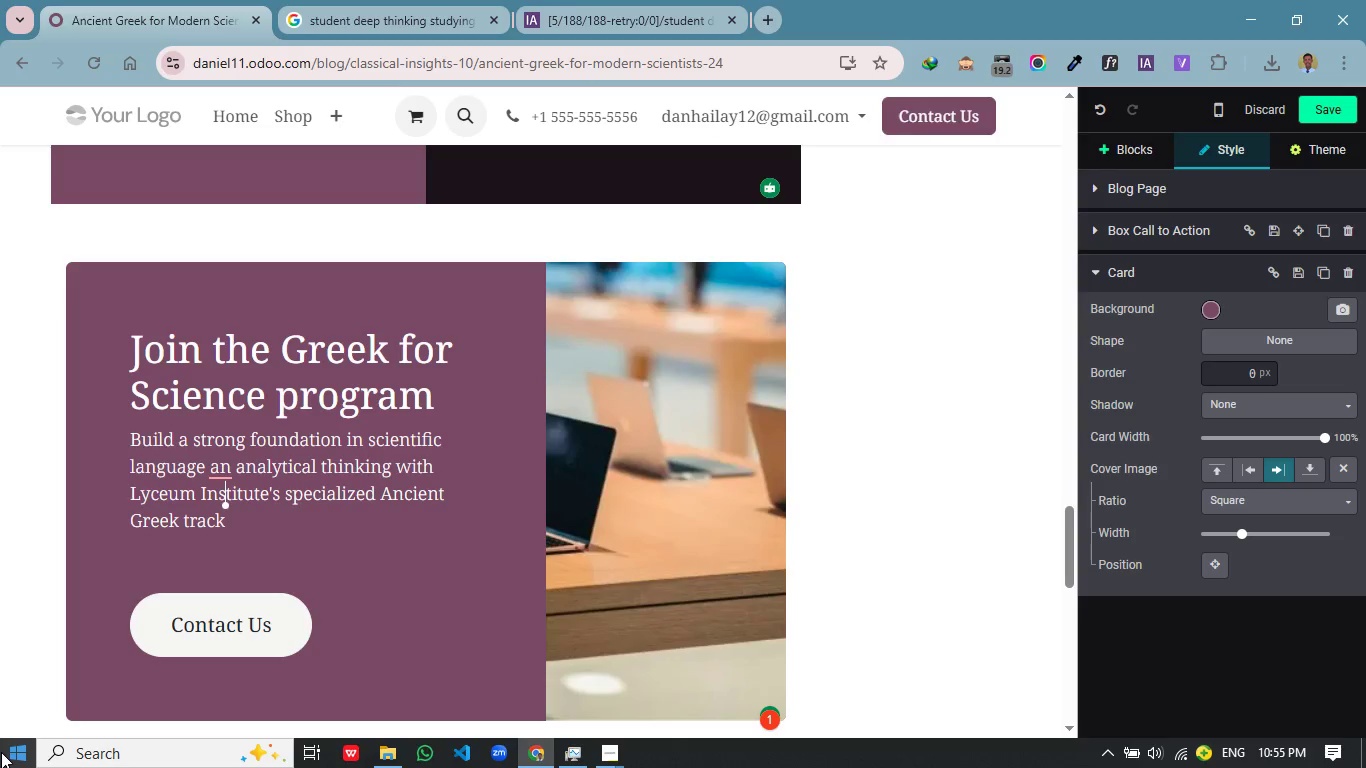 
key(ArrowUp)
 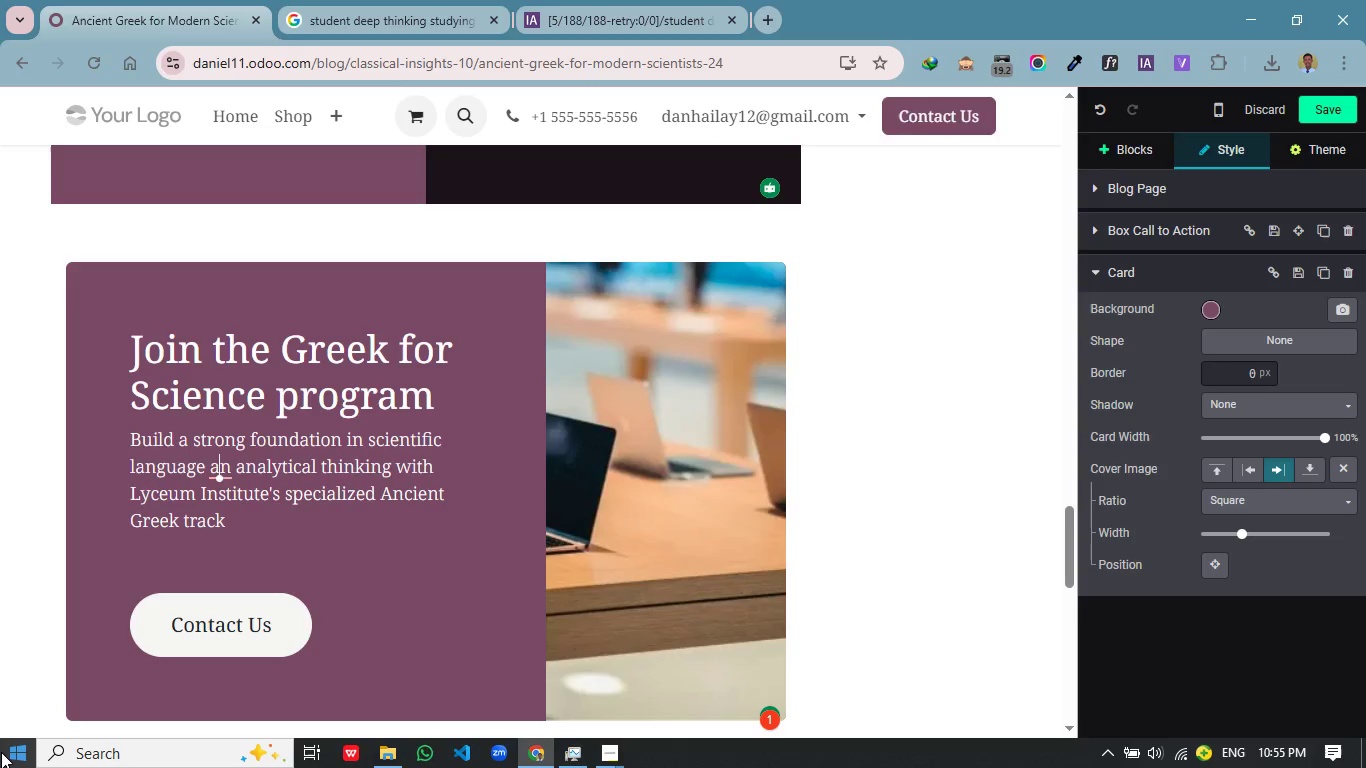 
key(ArrowRight)
 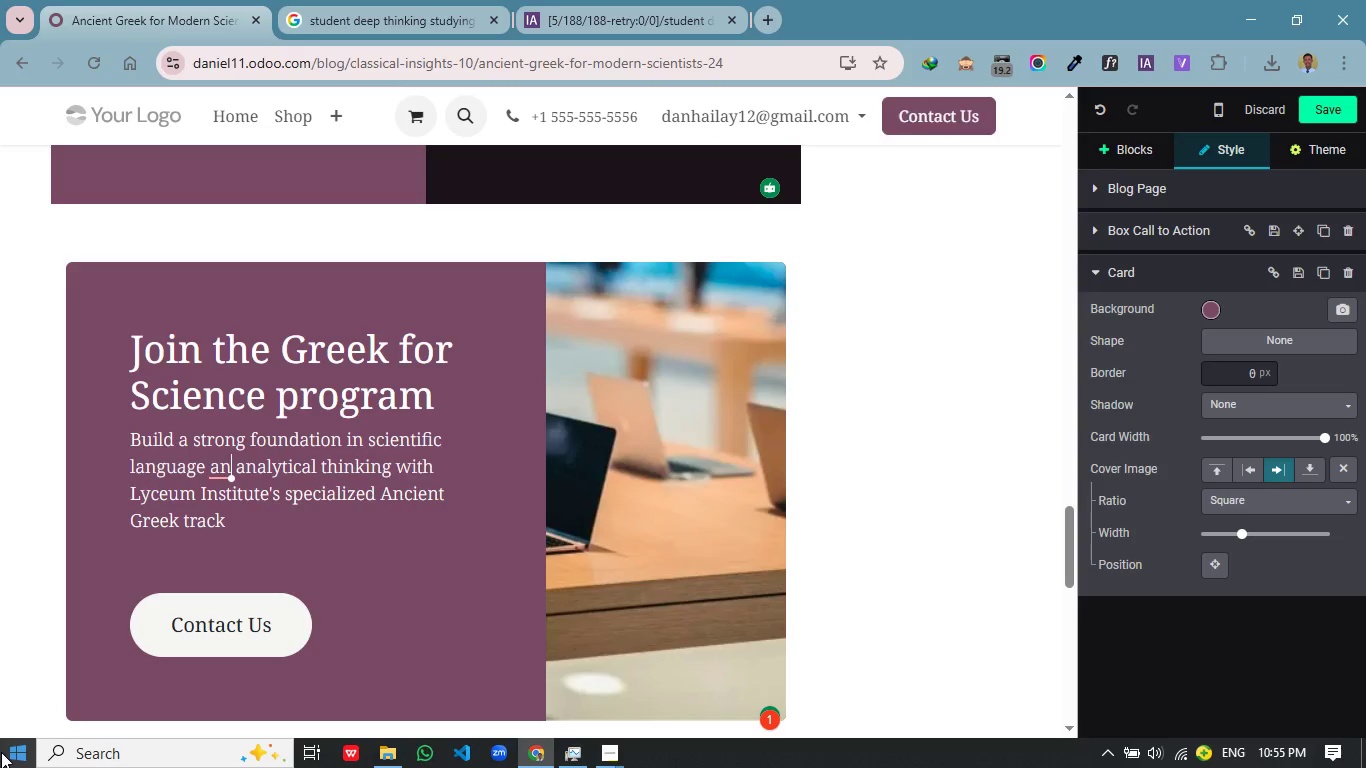 
hold_key(key=D, duration=0.33)
 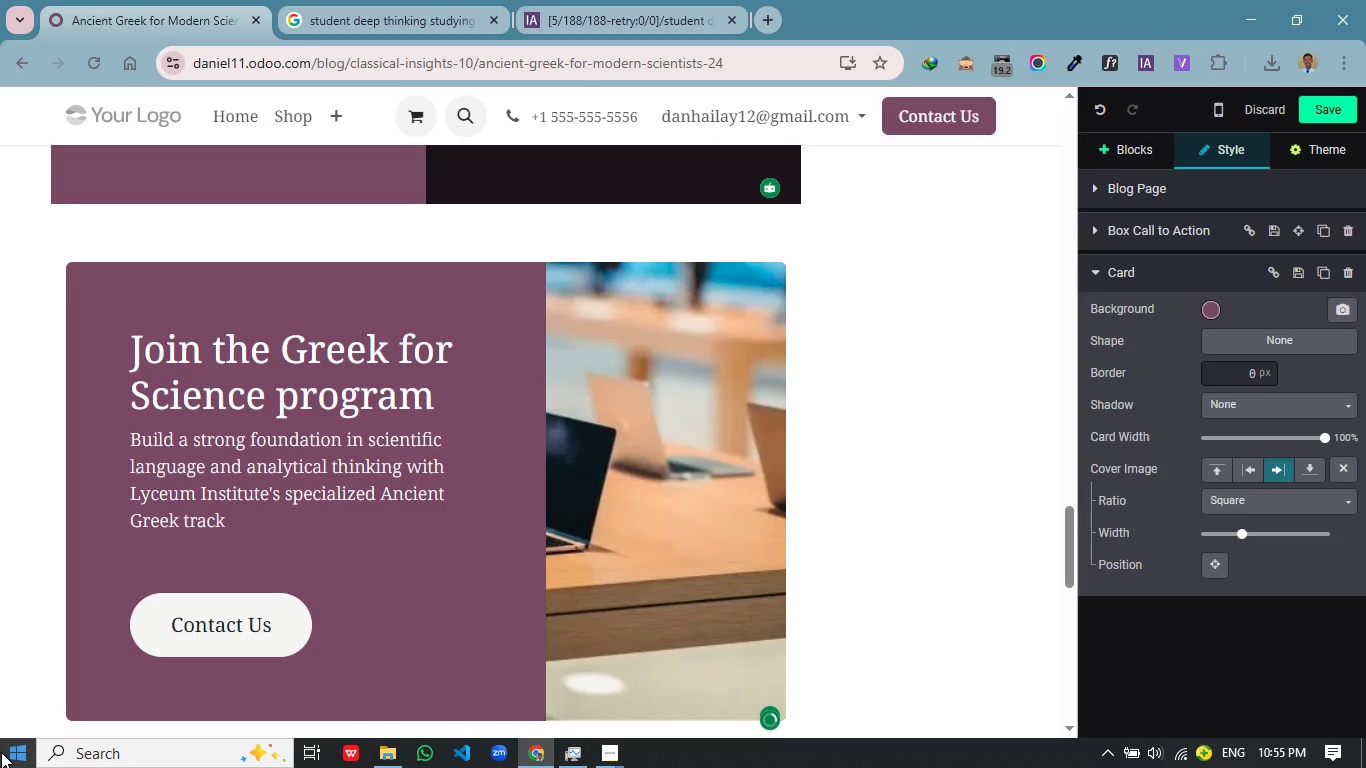 
key(ArrowDown)
 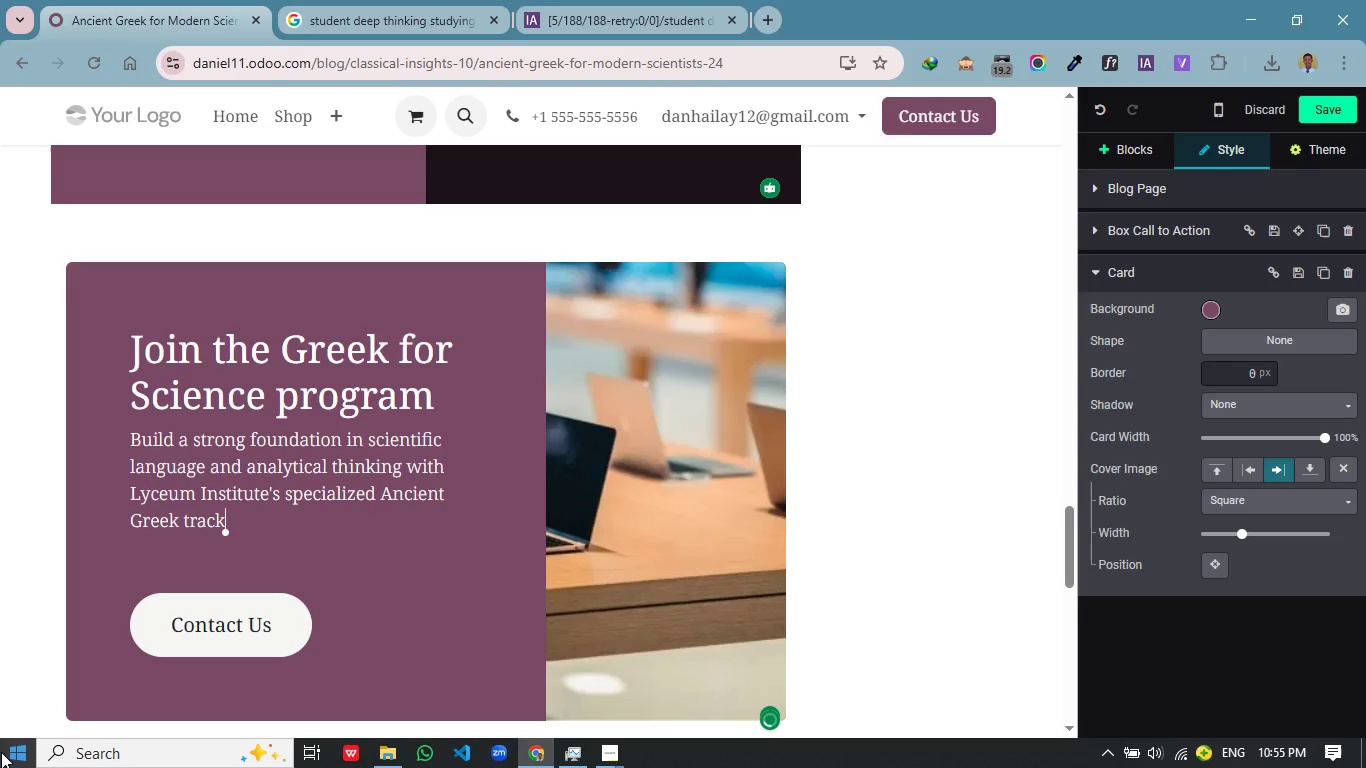 
key(ArrowDown)
 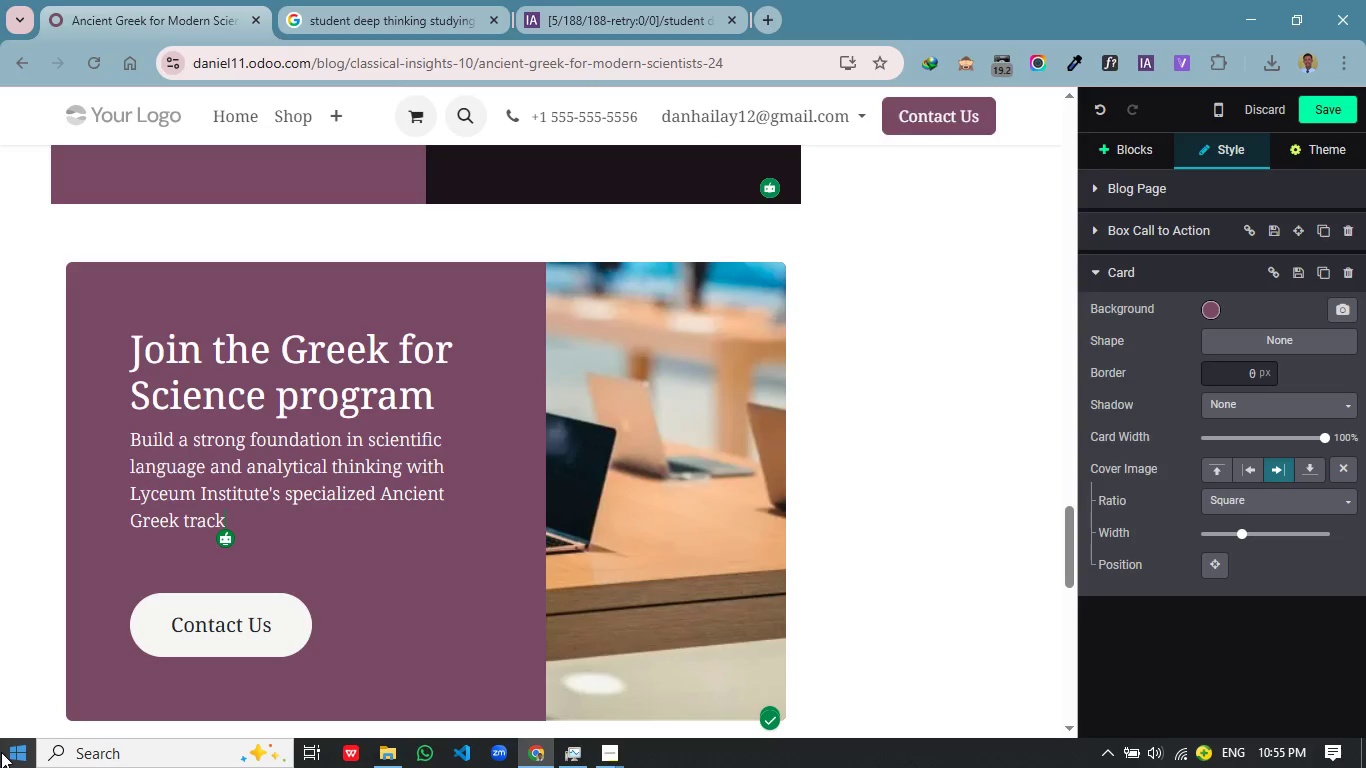 
wait(6.48)
 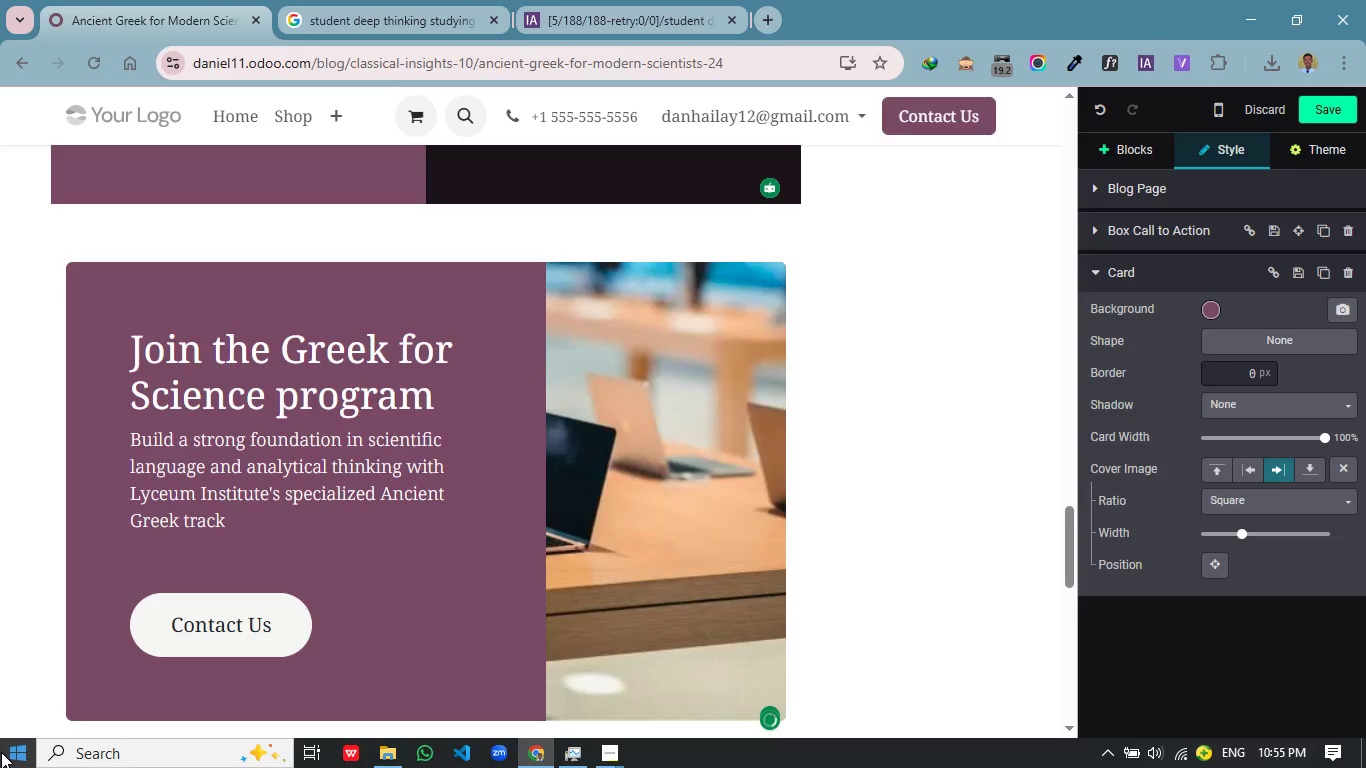 
left_click([260, 619])
 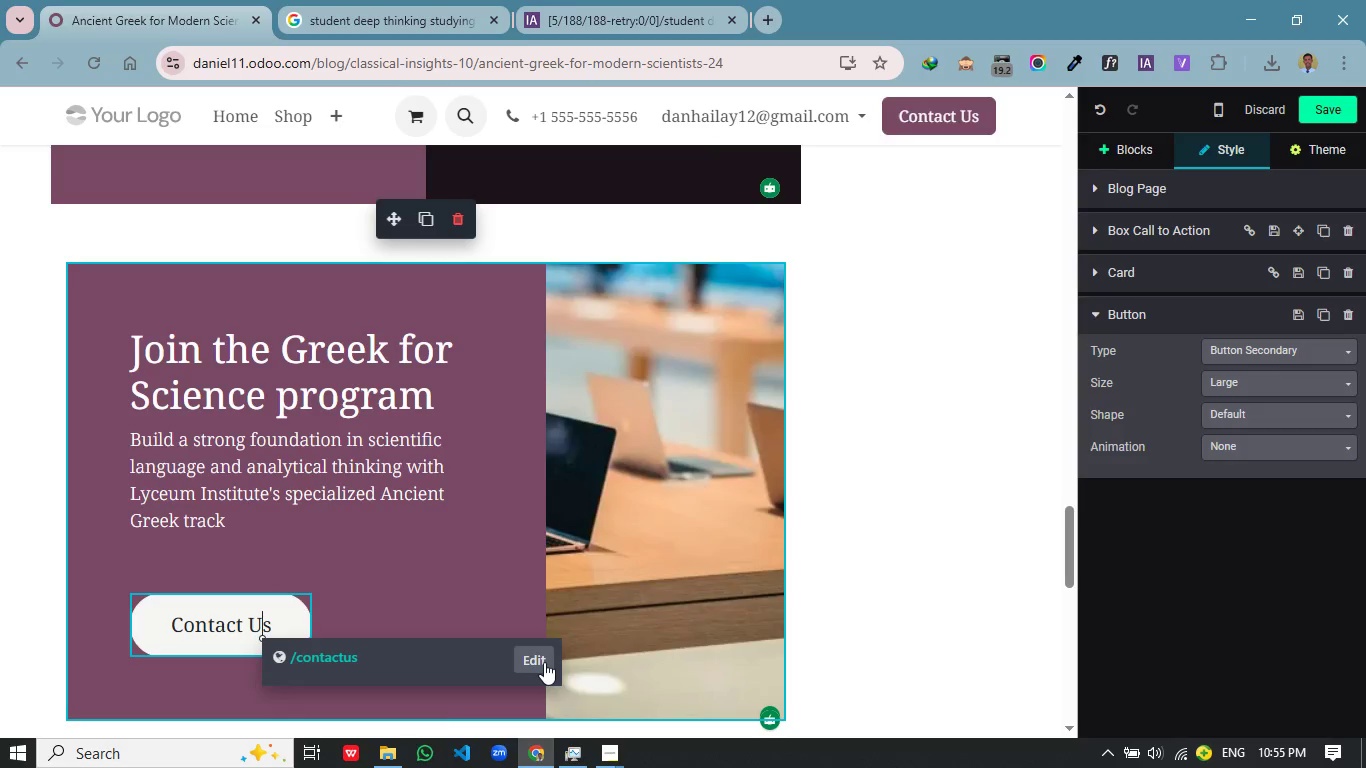 
left_click([544, 662])
 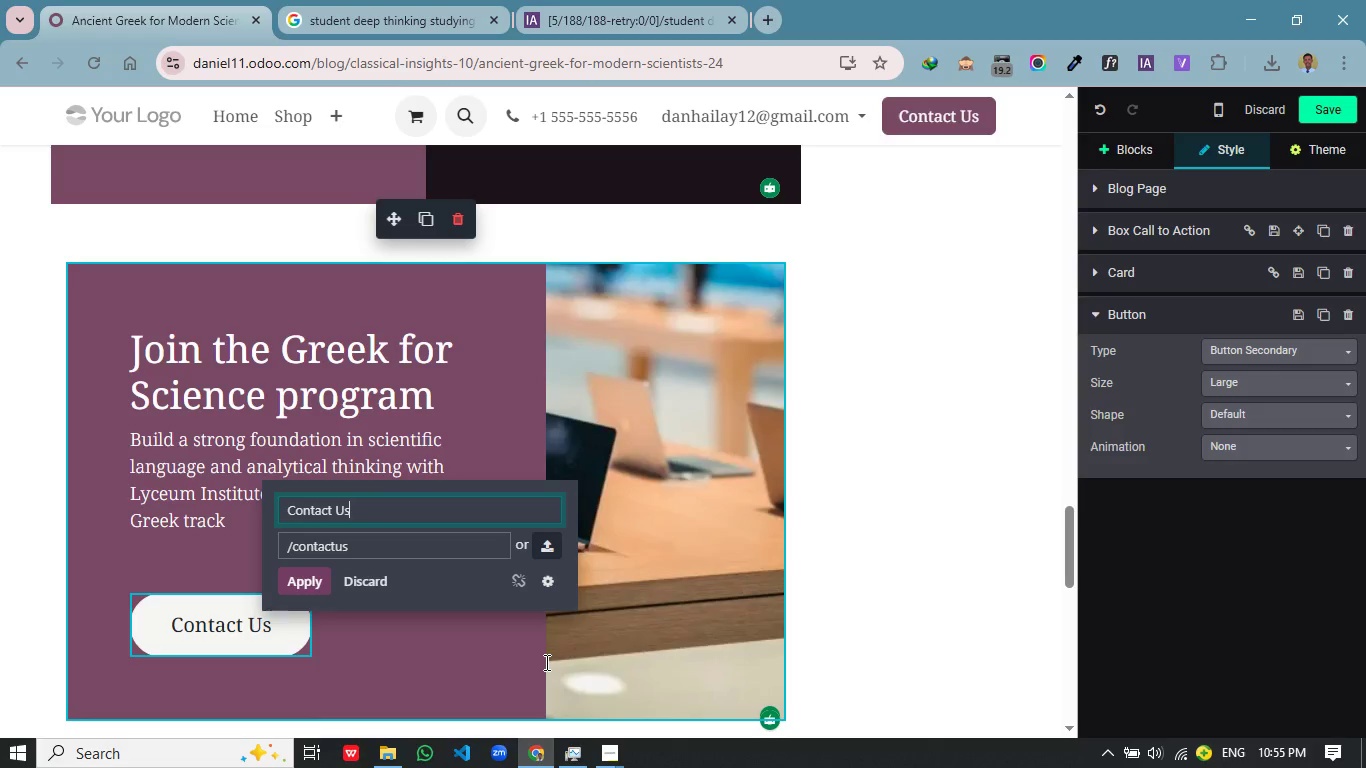 
hold_key(key=Backspace, duration=0.91)
 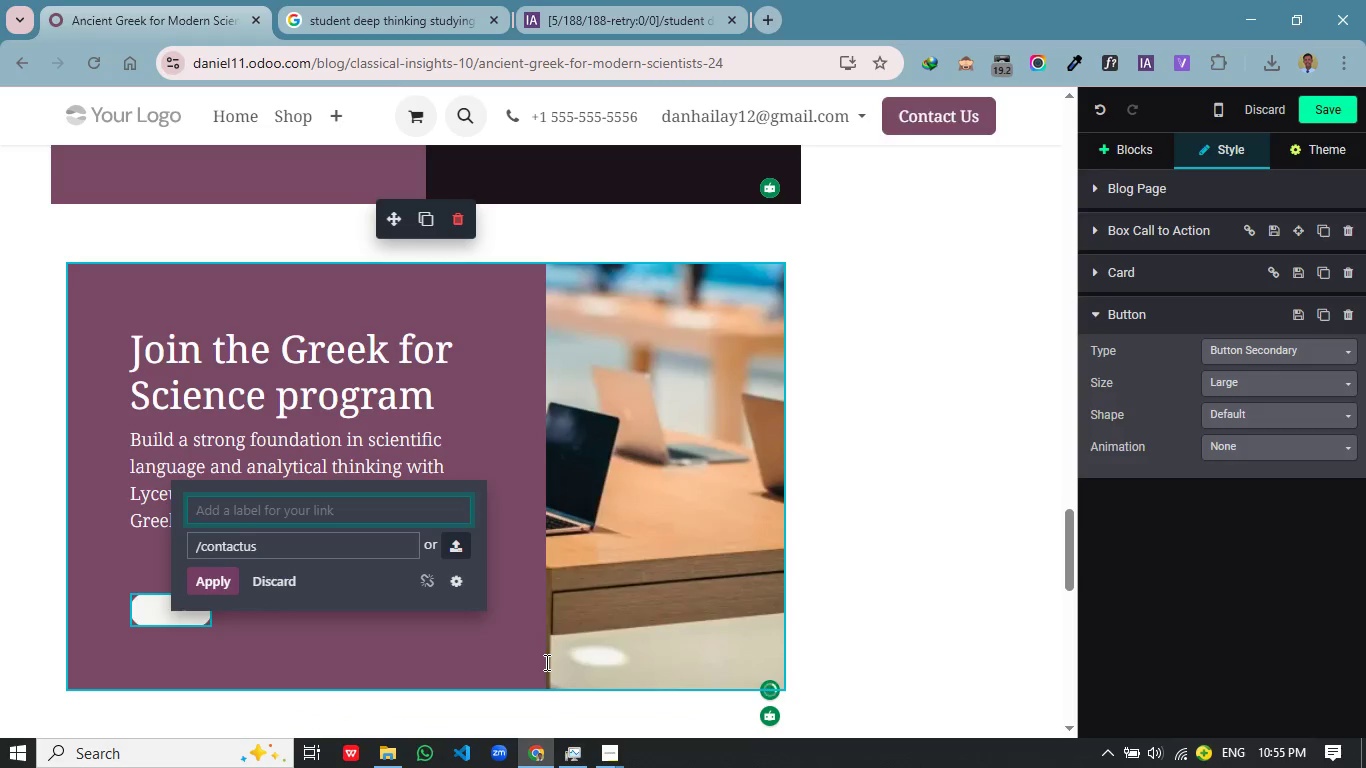 
key(Backspace)
type(sTARt lEARning Today)
 